 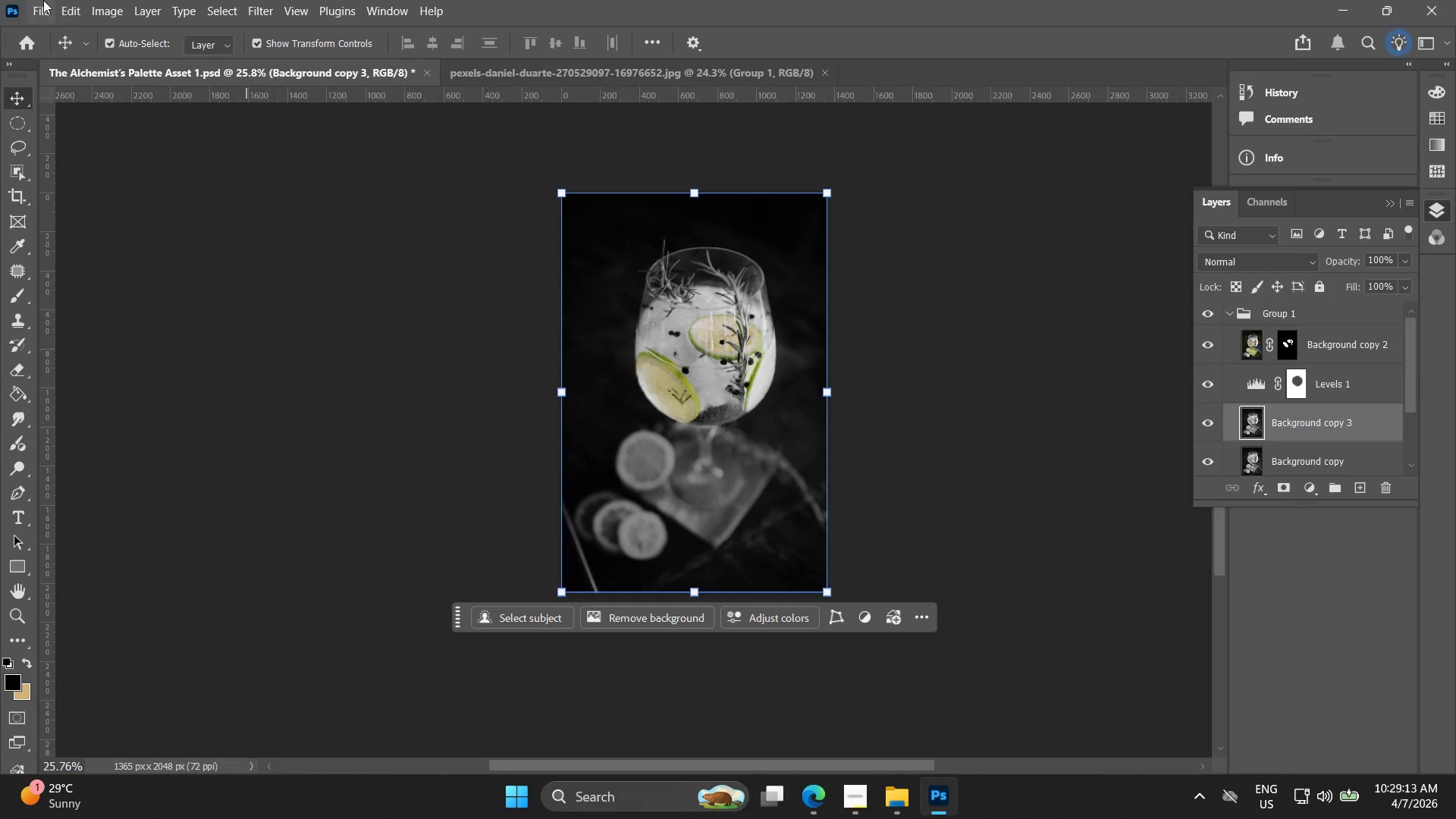 
left_click([37, 5])
 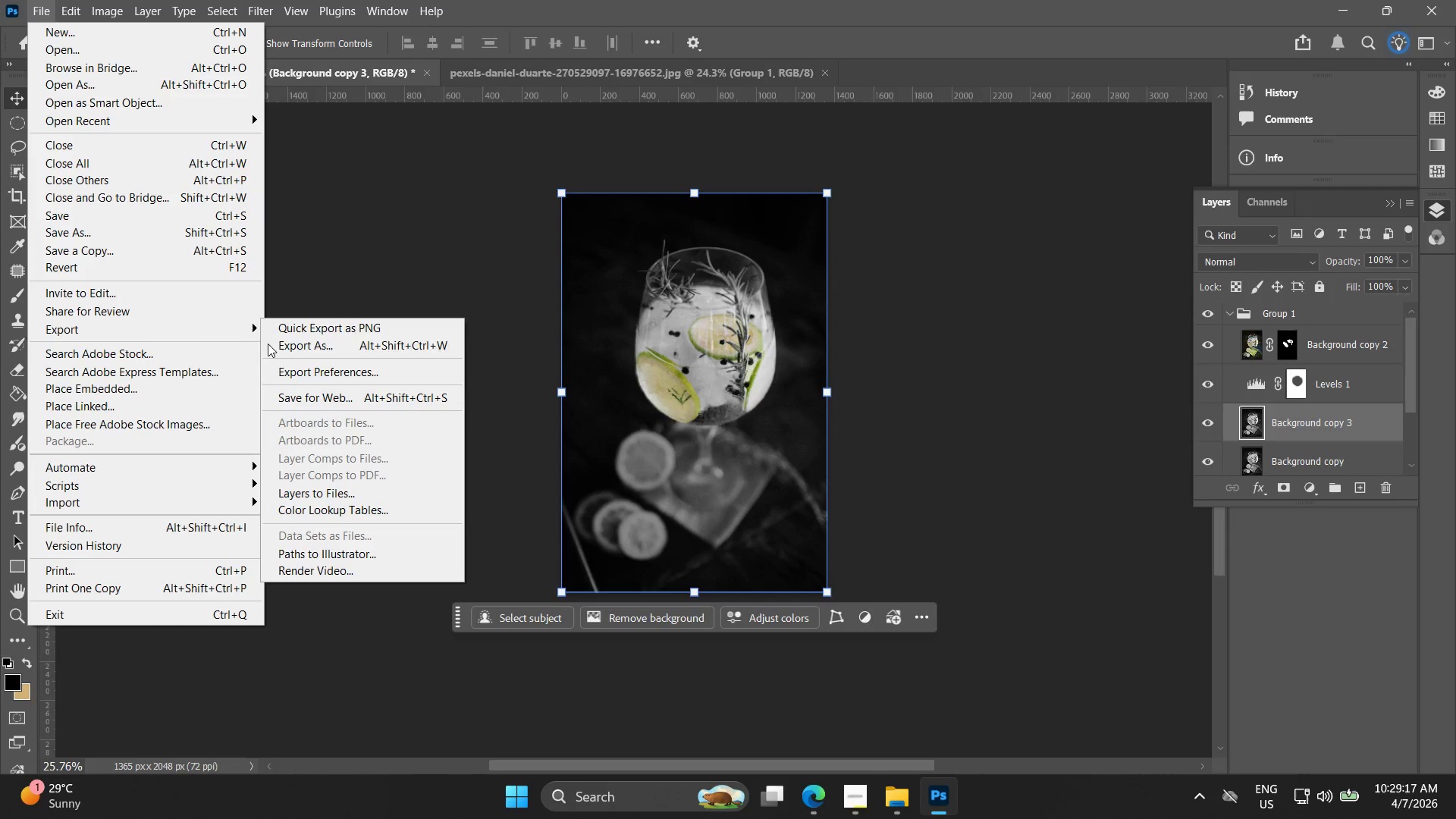 
left_click([290, 347])
 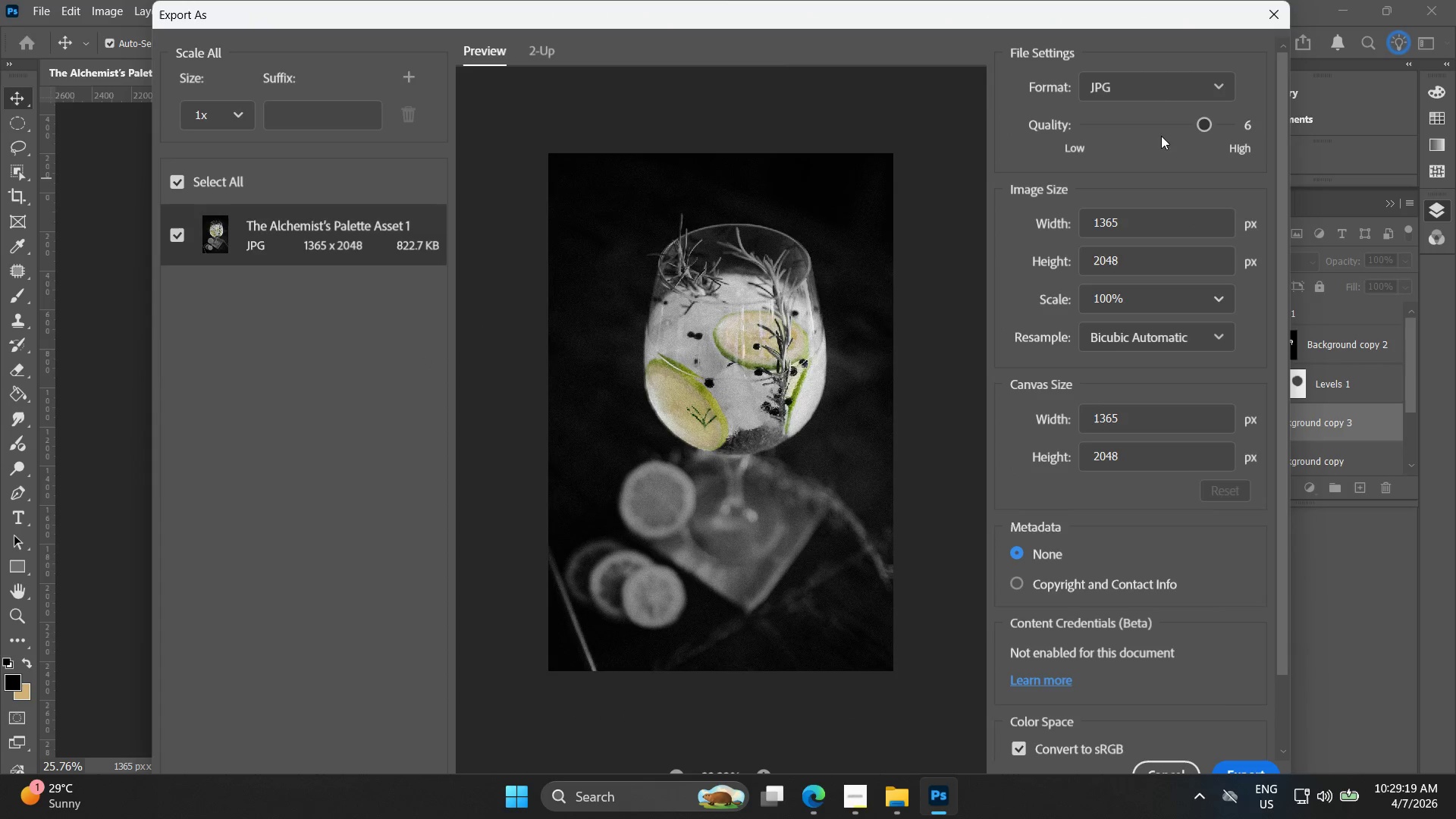 
left_click_drag(start_coordinate=[1203, 125], to_coordinate=[1190, 125])
 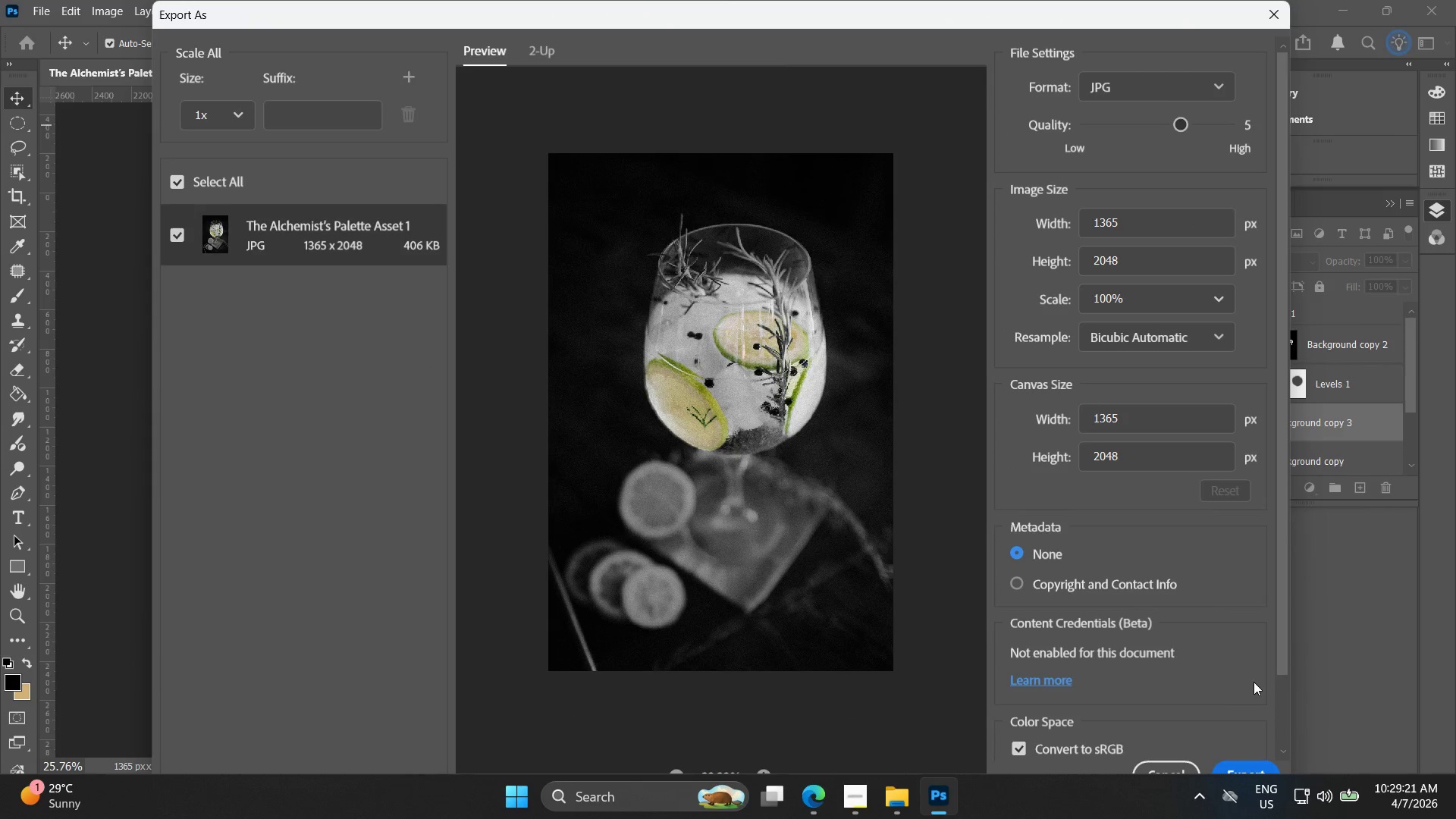 
scroll: coordinate [1251, 676], scroll_direction: down, amount: 1.0
 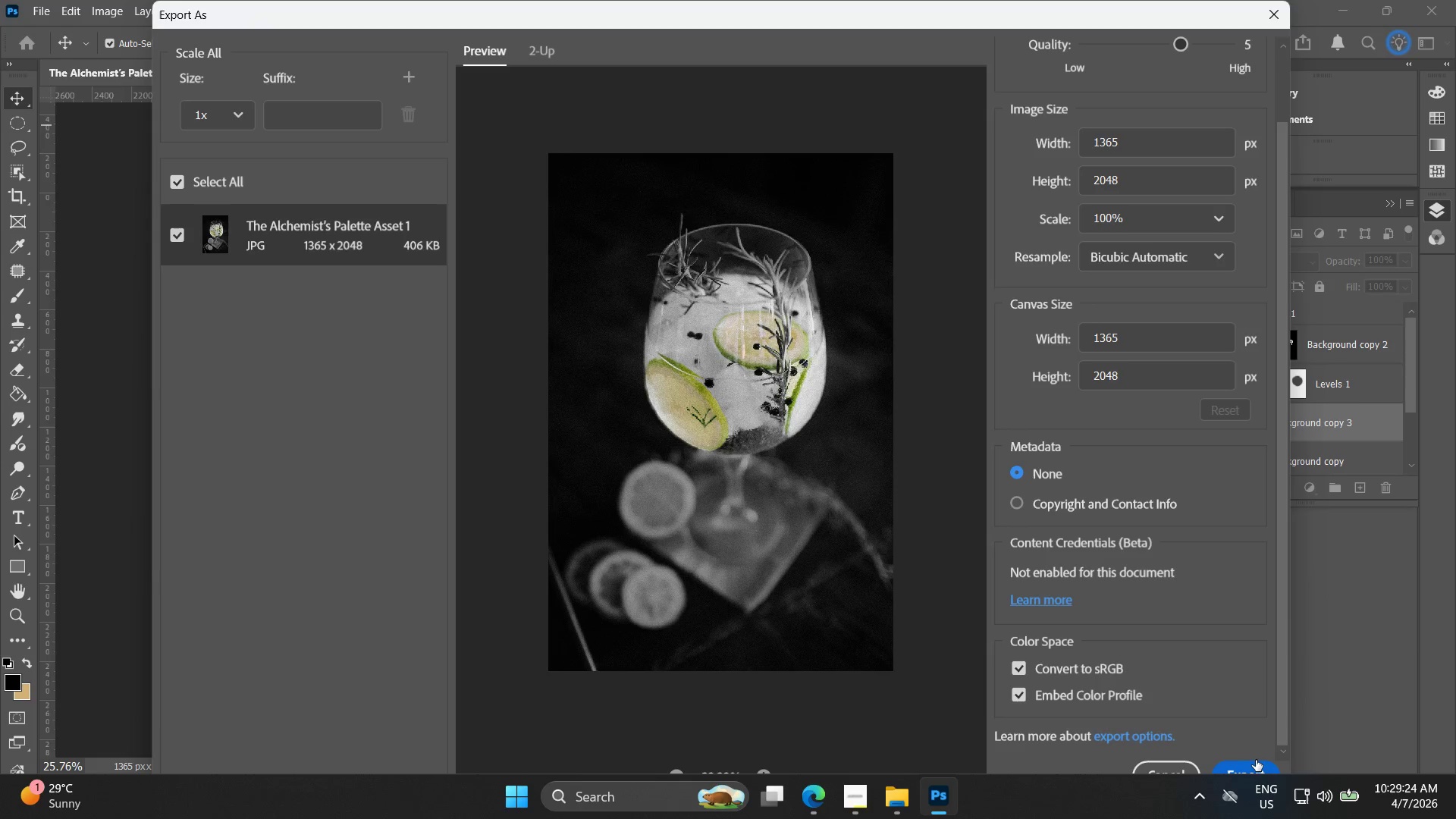 
left_click([1256, 764])
 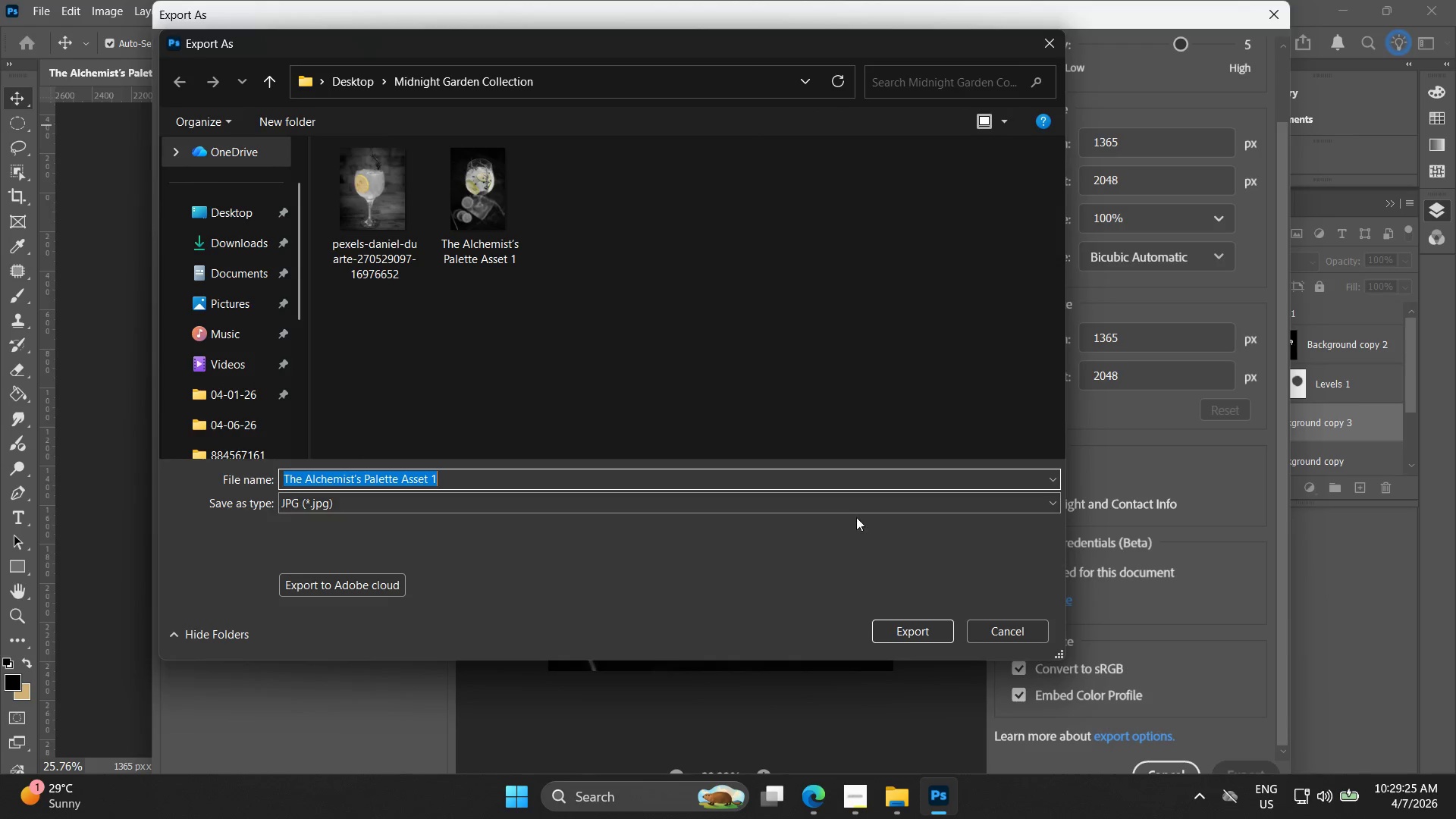 
left_click([901, 631])
 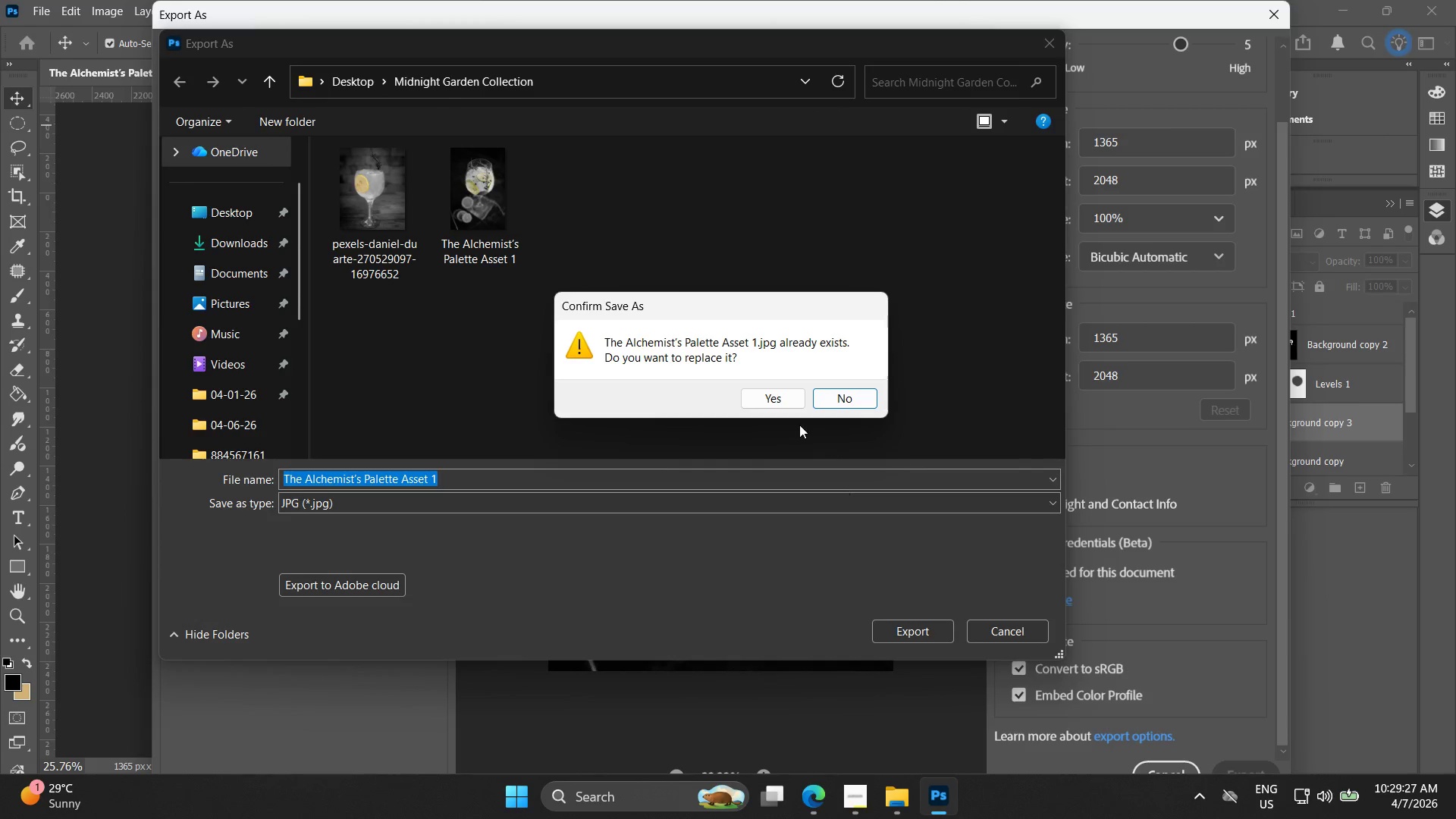 
left_click([789, 396])
 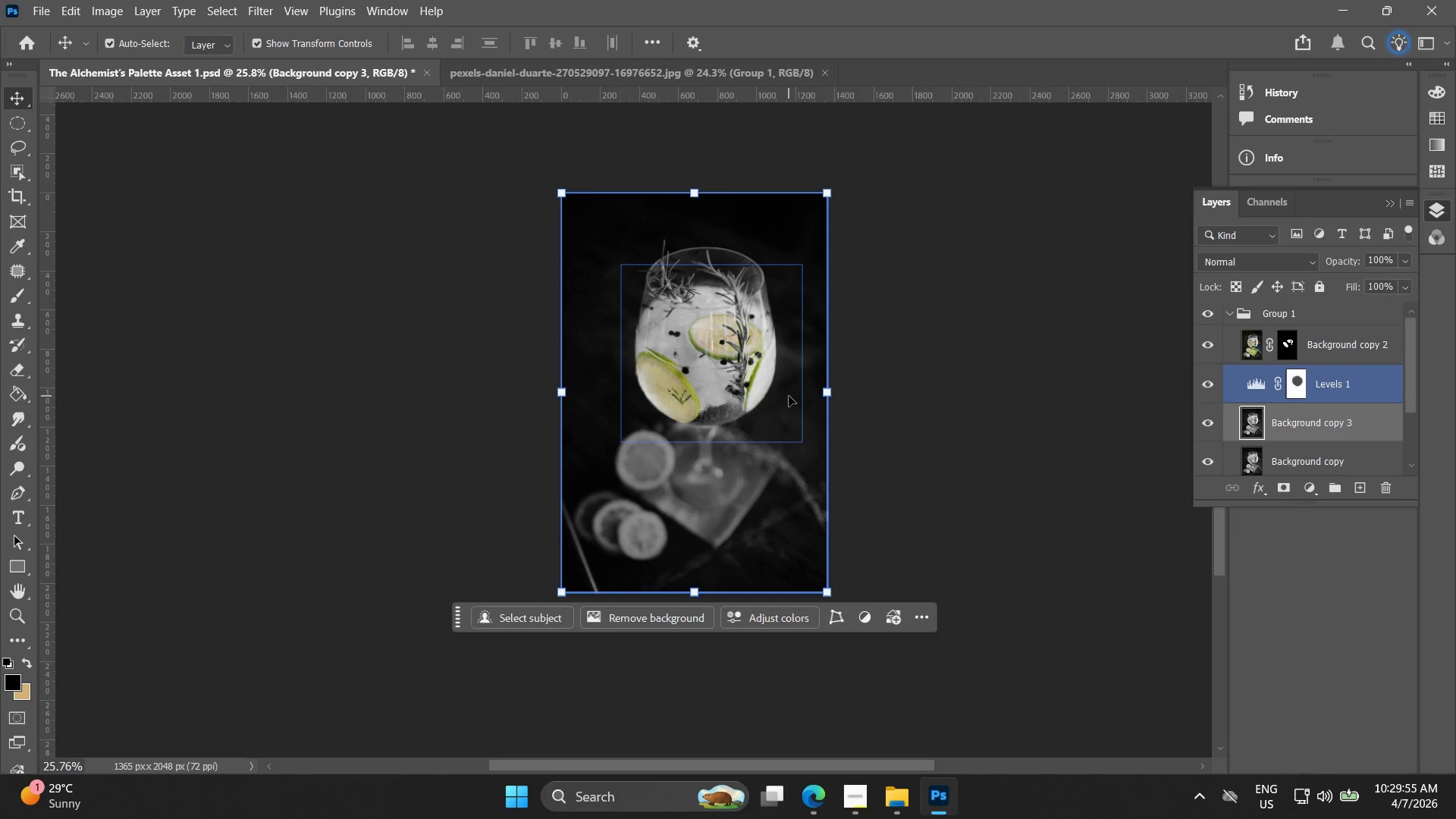 
wait(32.86)
 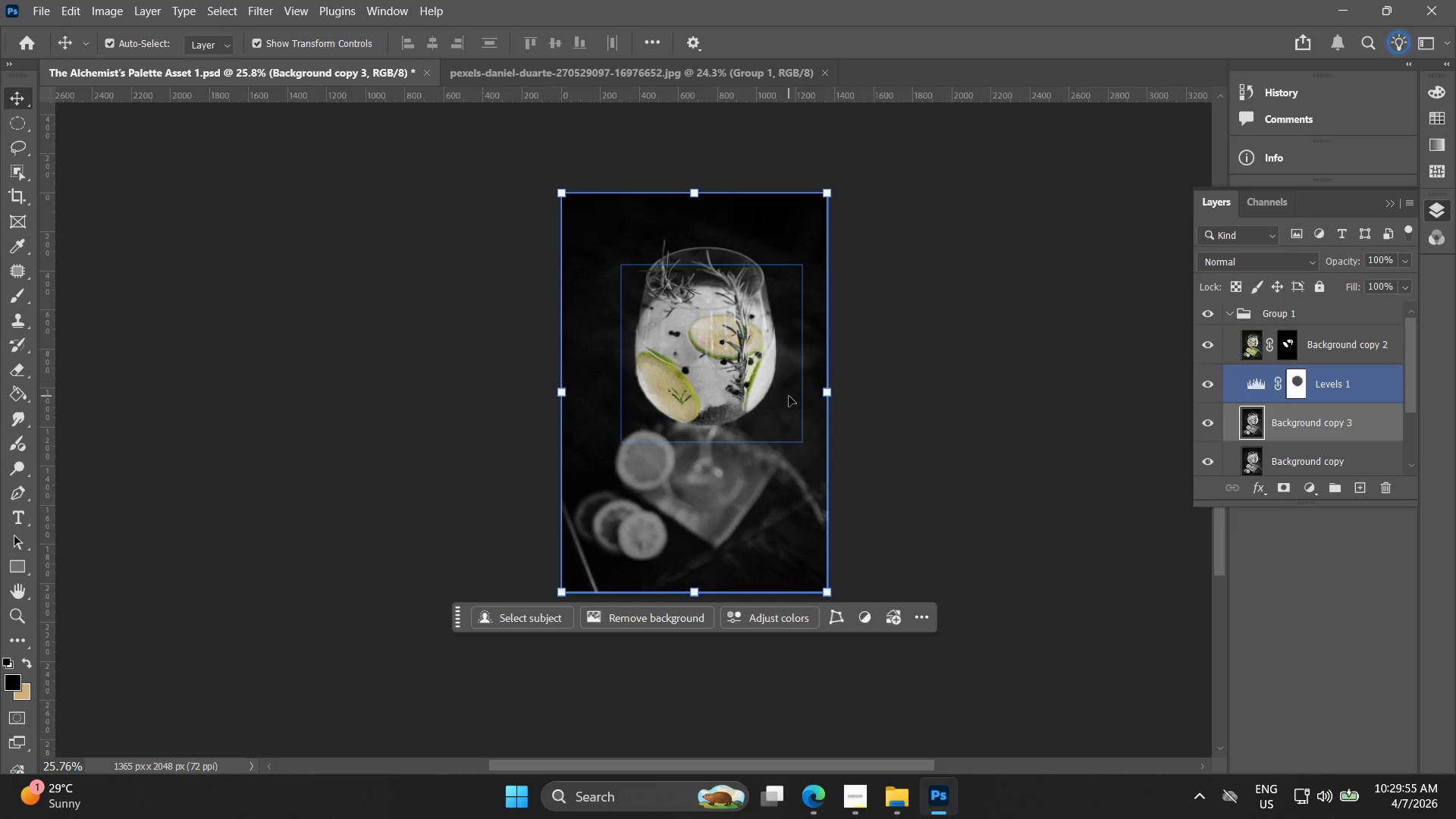 
left_click([959, 366])
 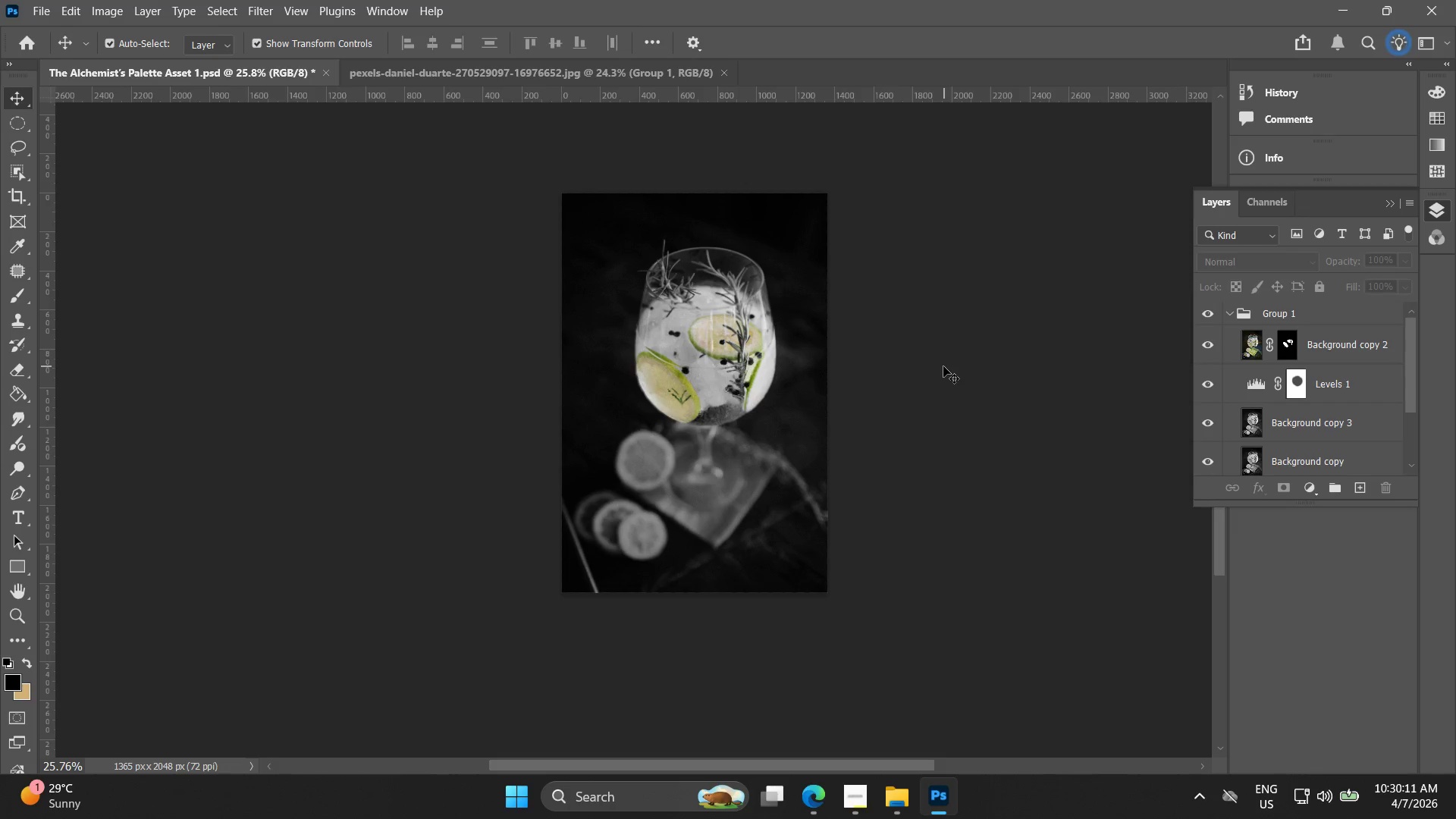 
wait(16.55)
 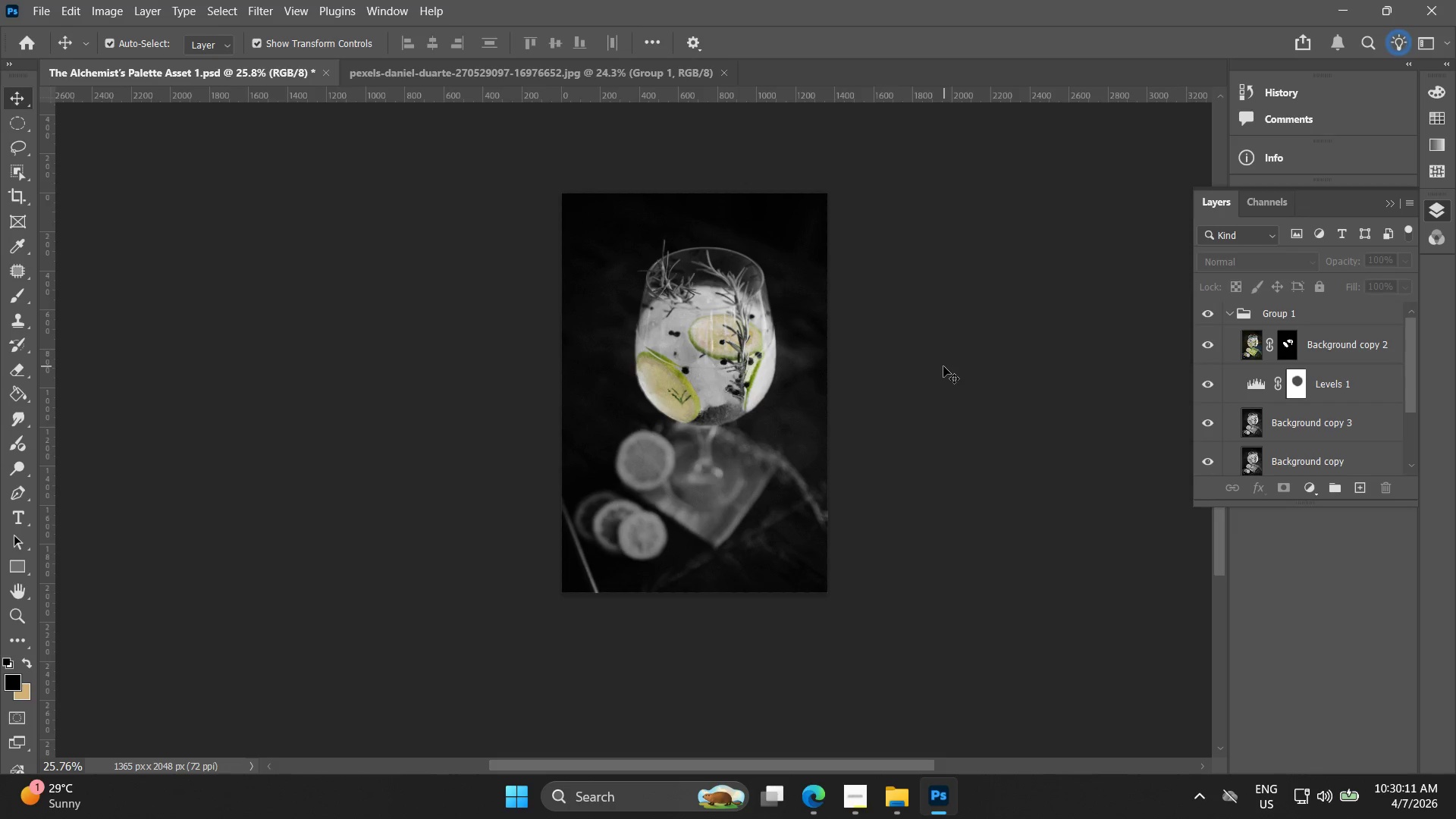 
left_click([43, 17])
 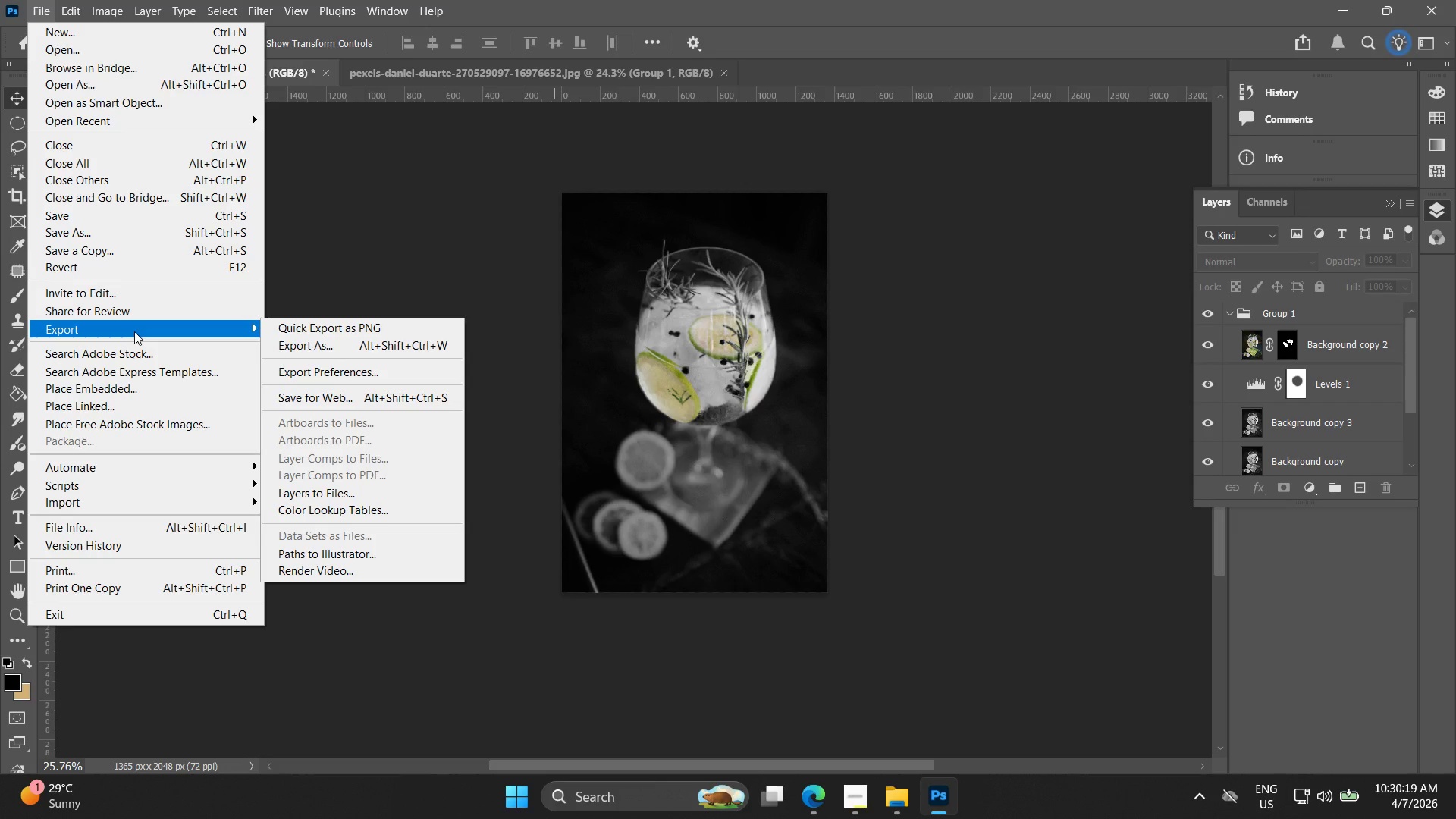 
left_click([400, 220])
 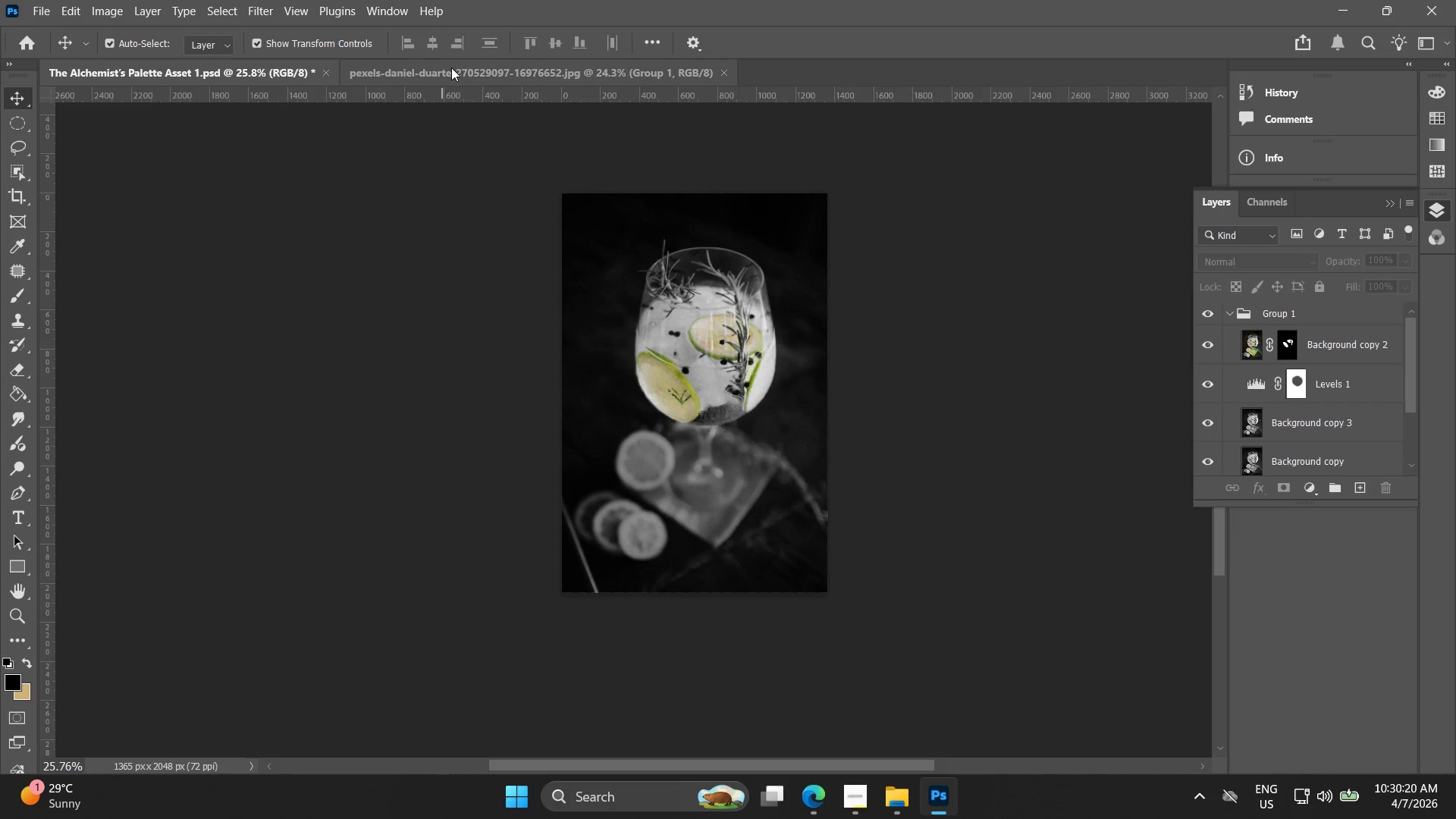 
left_click([451, 67])
 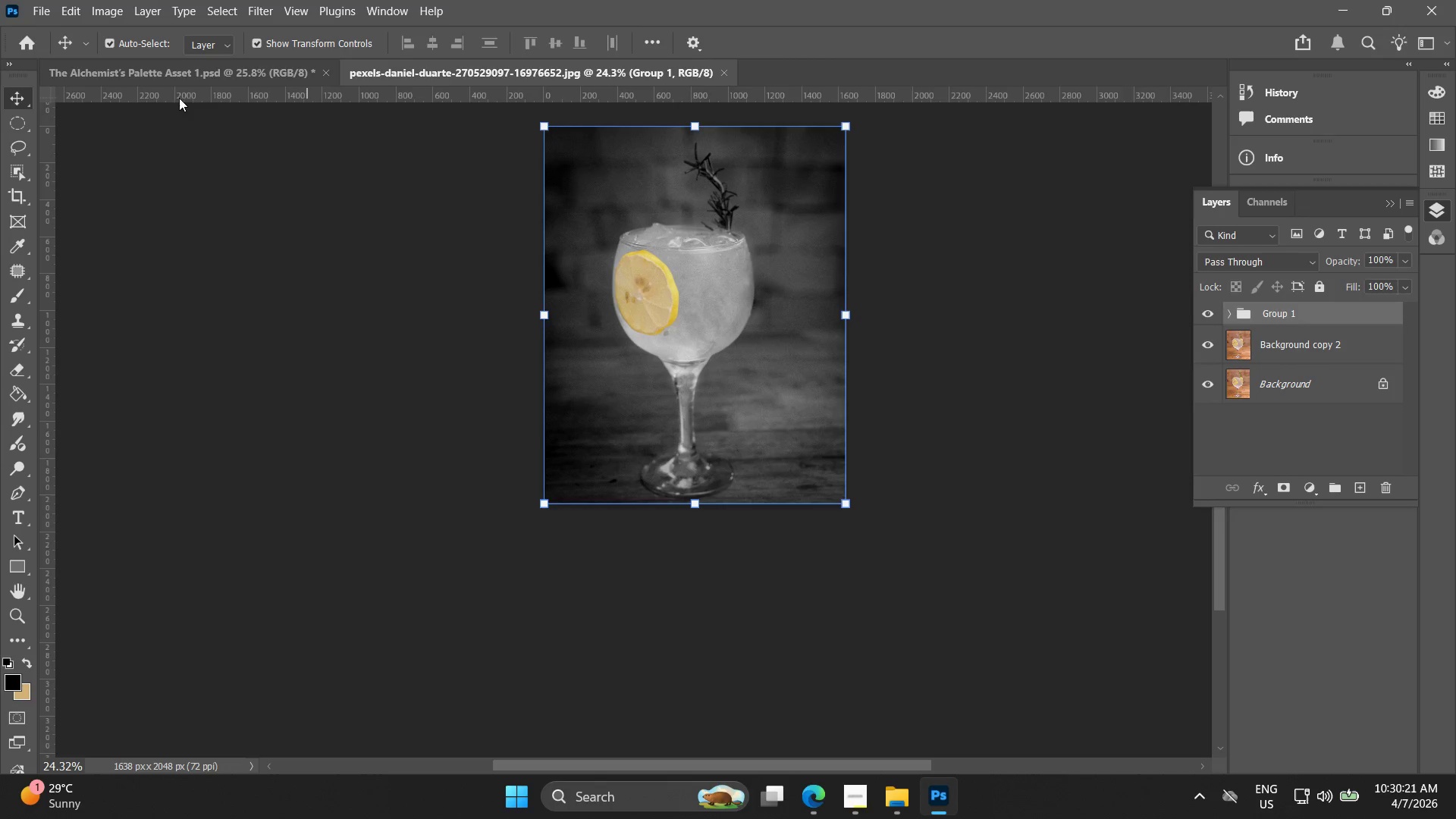 
left_click([195, 62])
 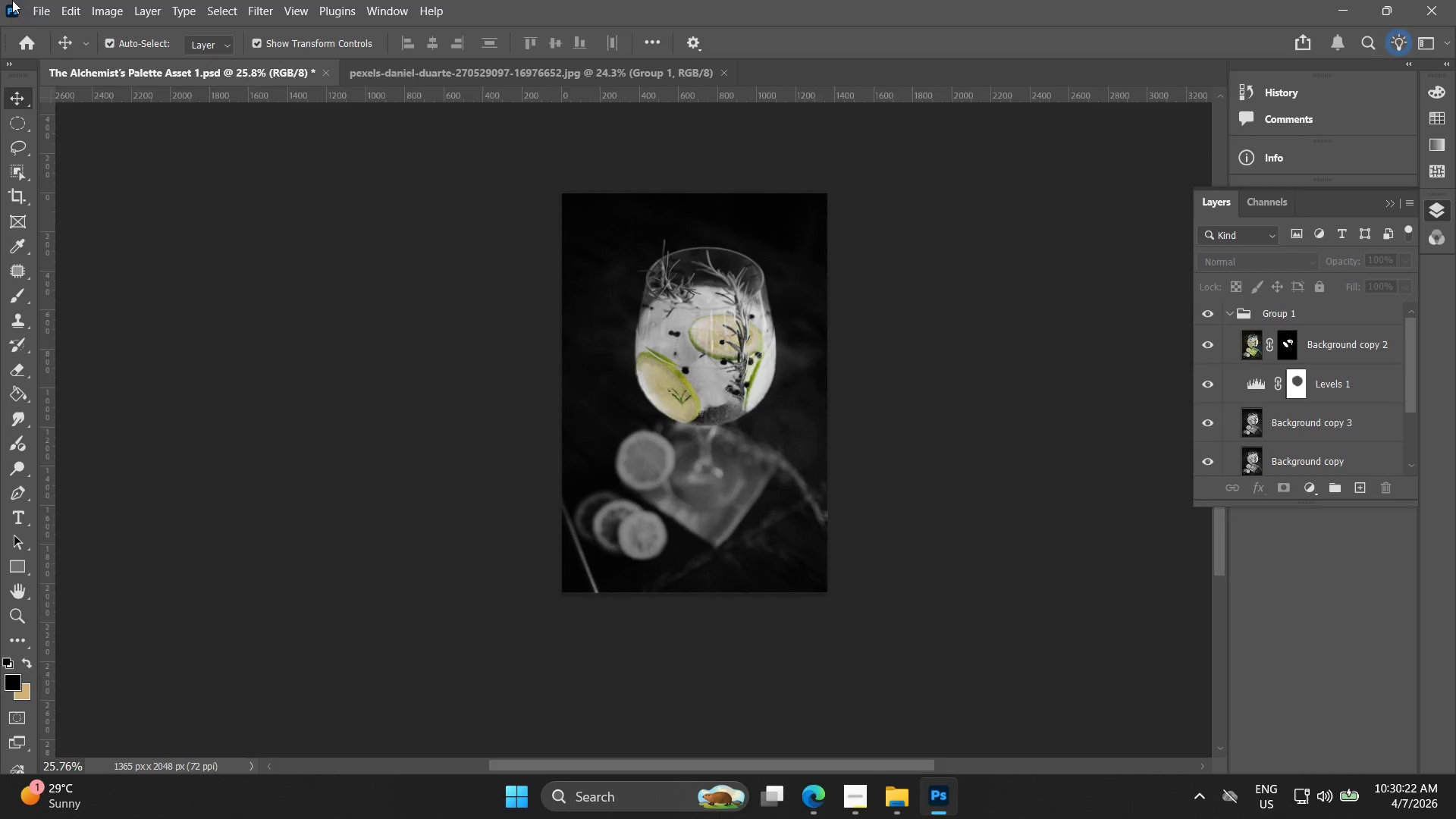 
left_click([46, 12])
 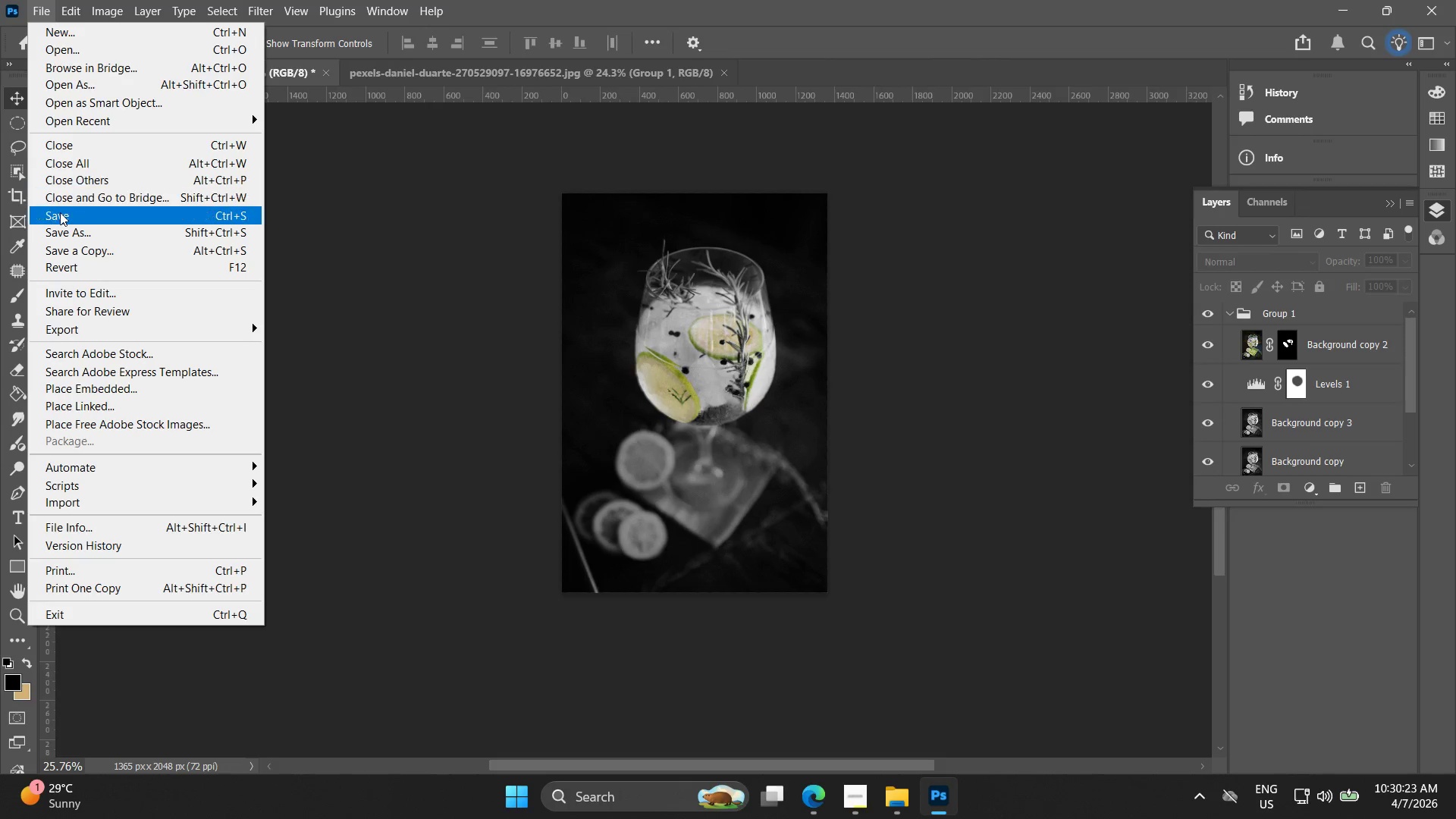 
left_click([60, 212])
 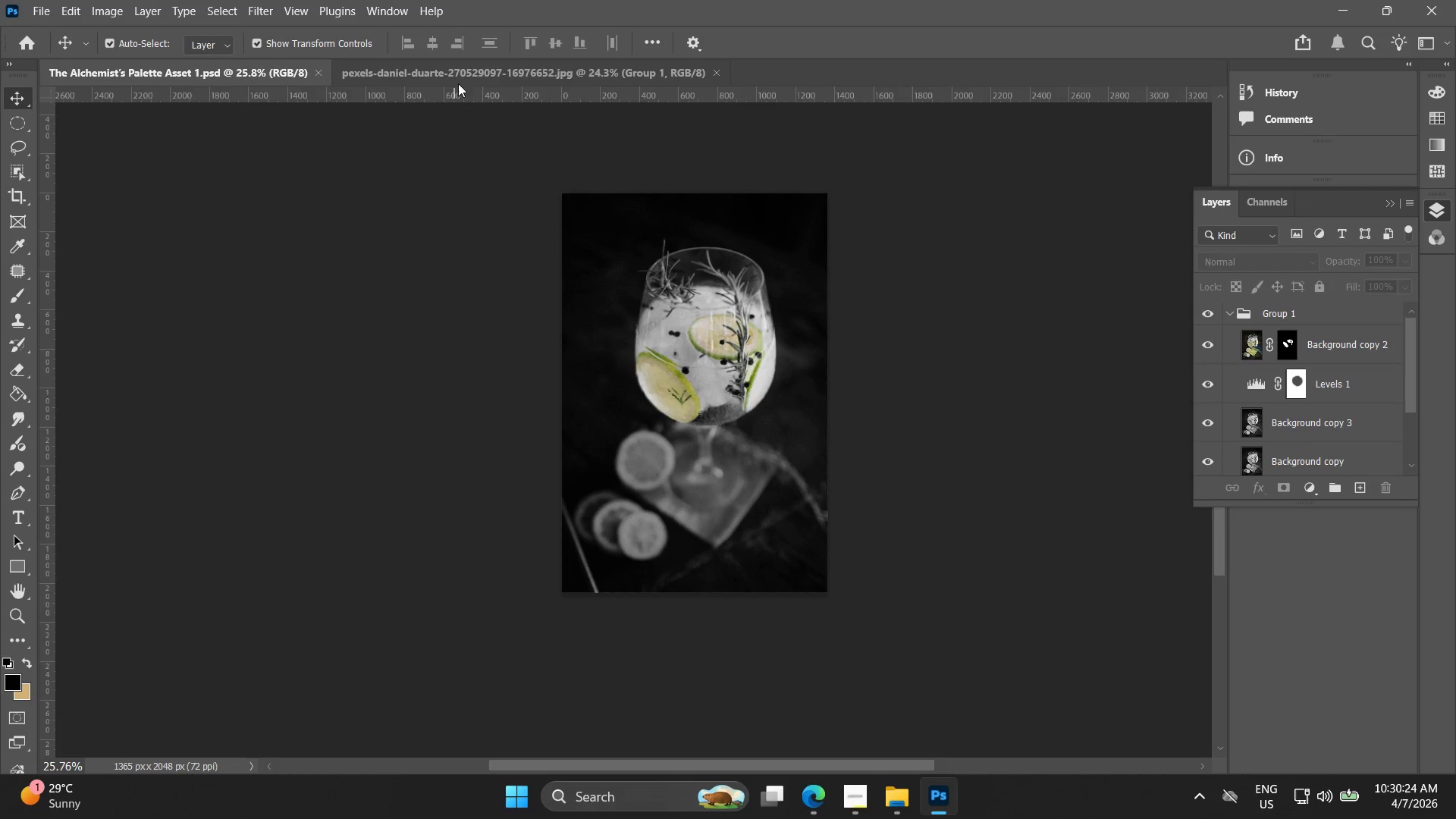 
left_click([462, 74])
 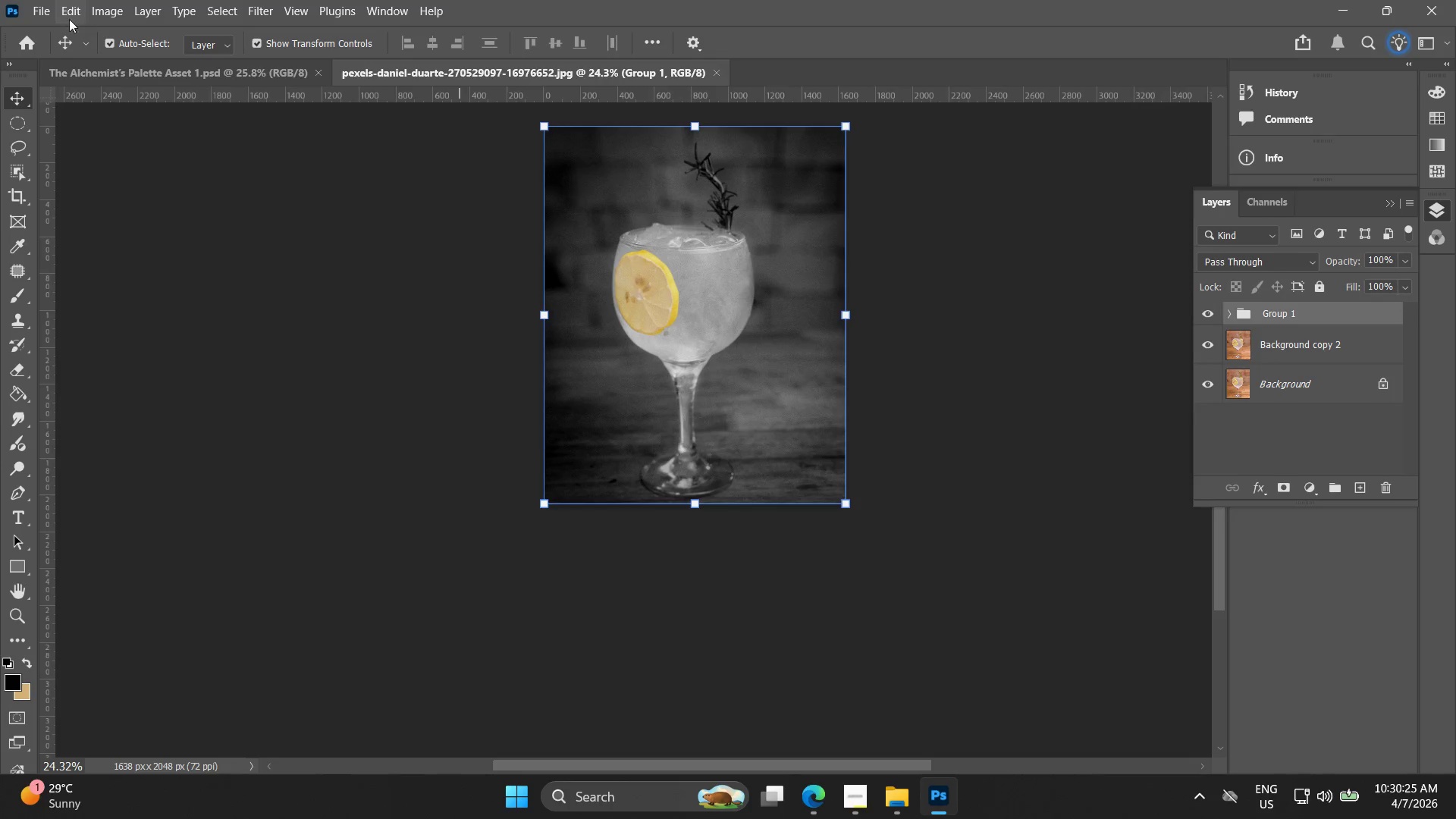 
left_click([40, 8])
 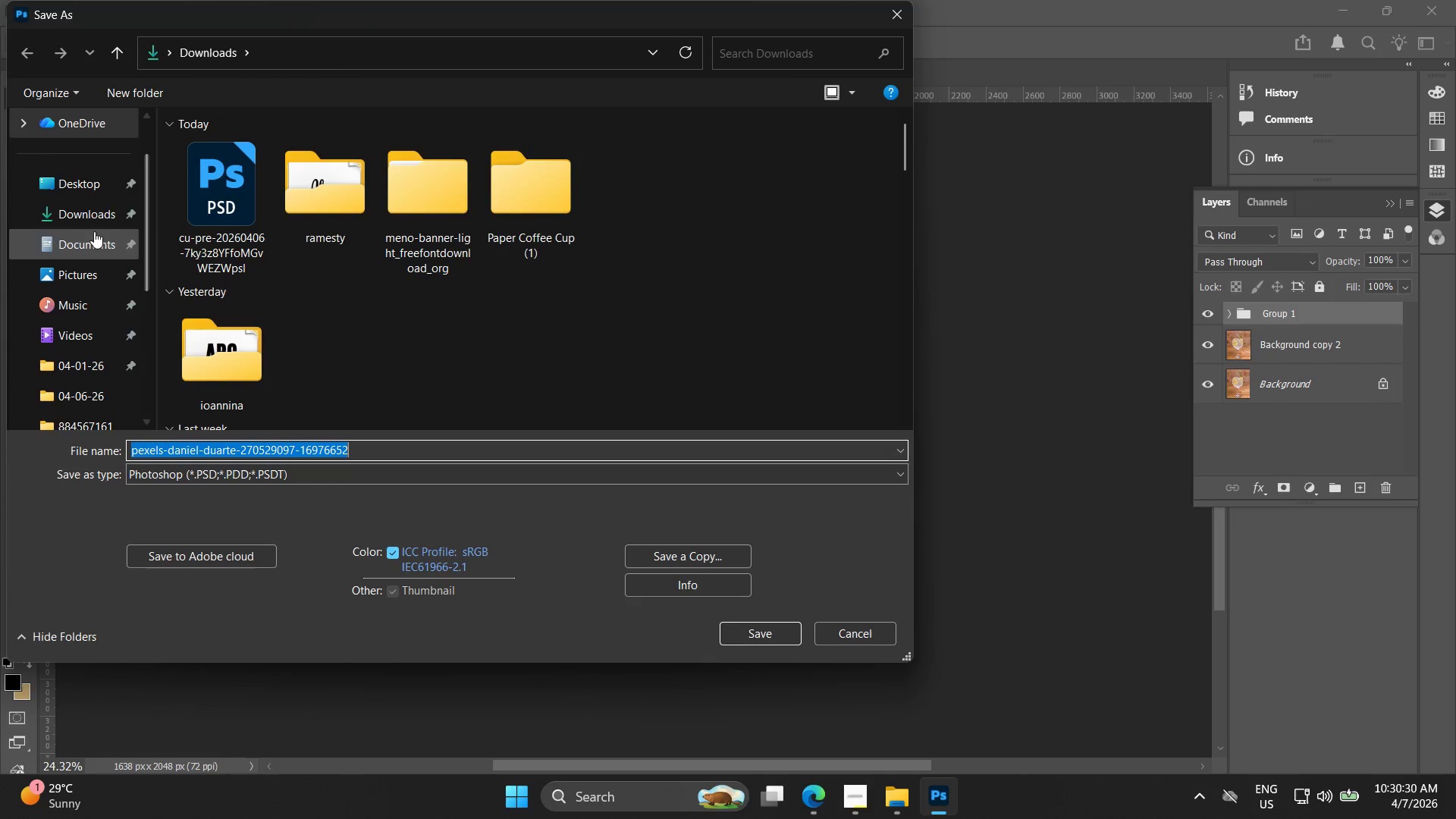 
wait(6.31)
 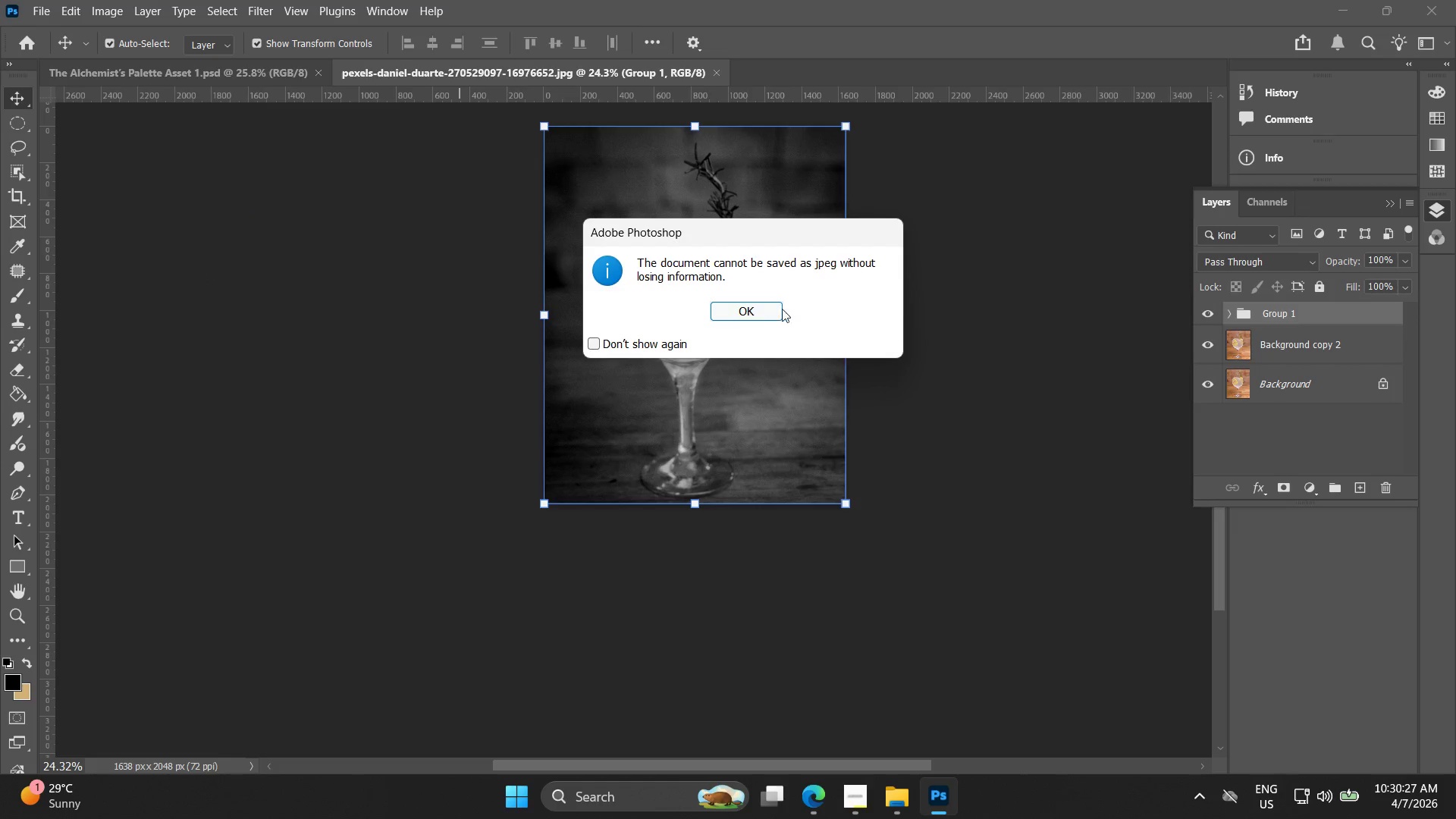 
scroll: coordinate [107, 222], scroll_direction: down, amount: 2.0
 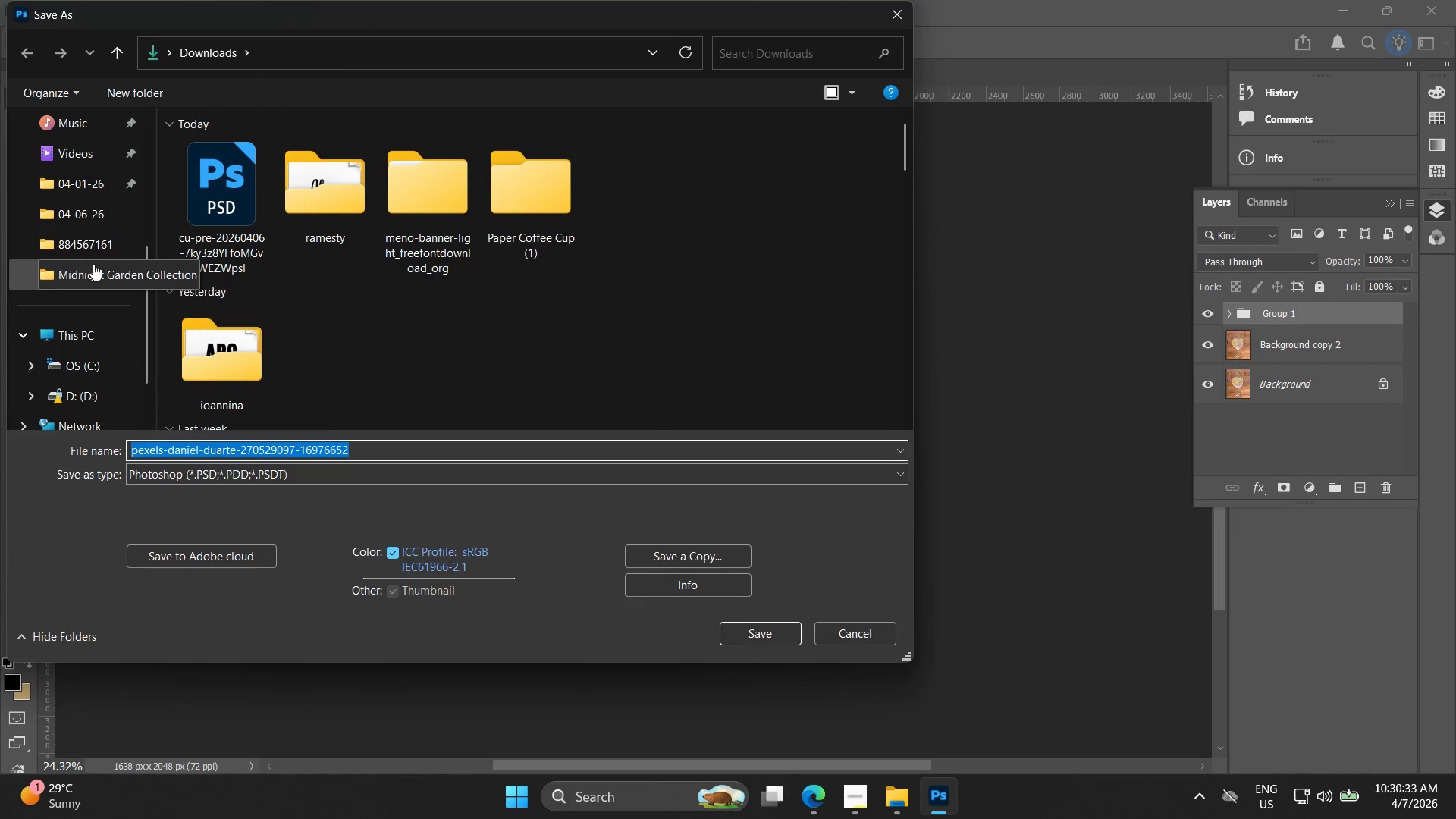 
left_click([93, 264])
 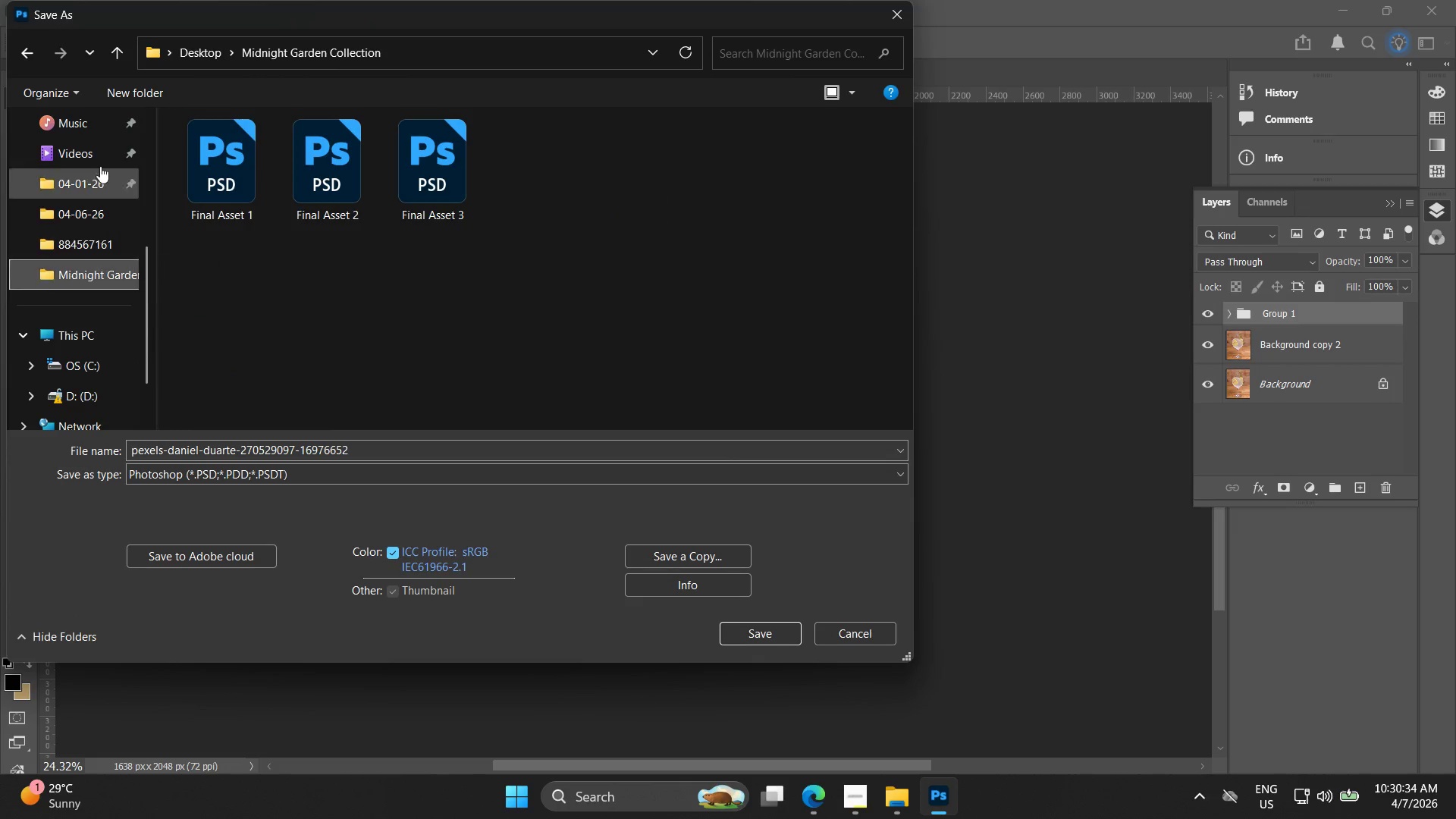 
scroll: coordinate [95, 188], scroll_direction: up, amount: 3.0
 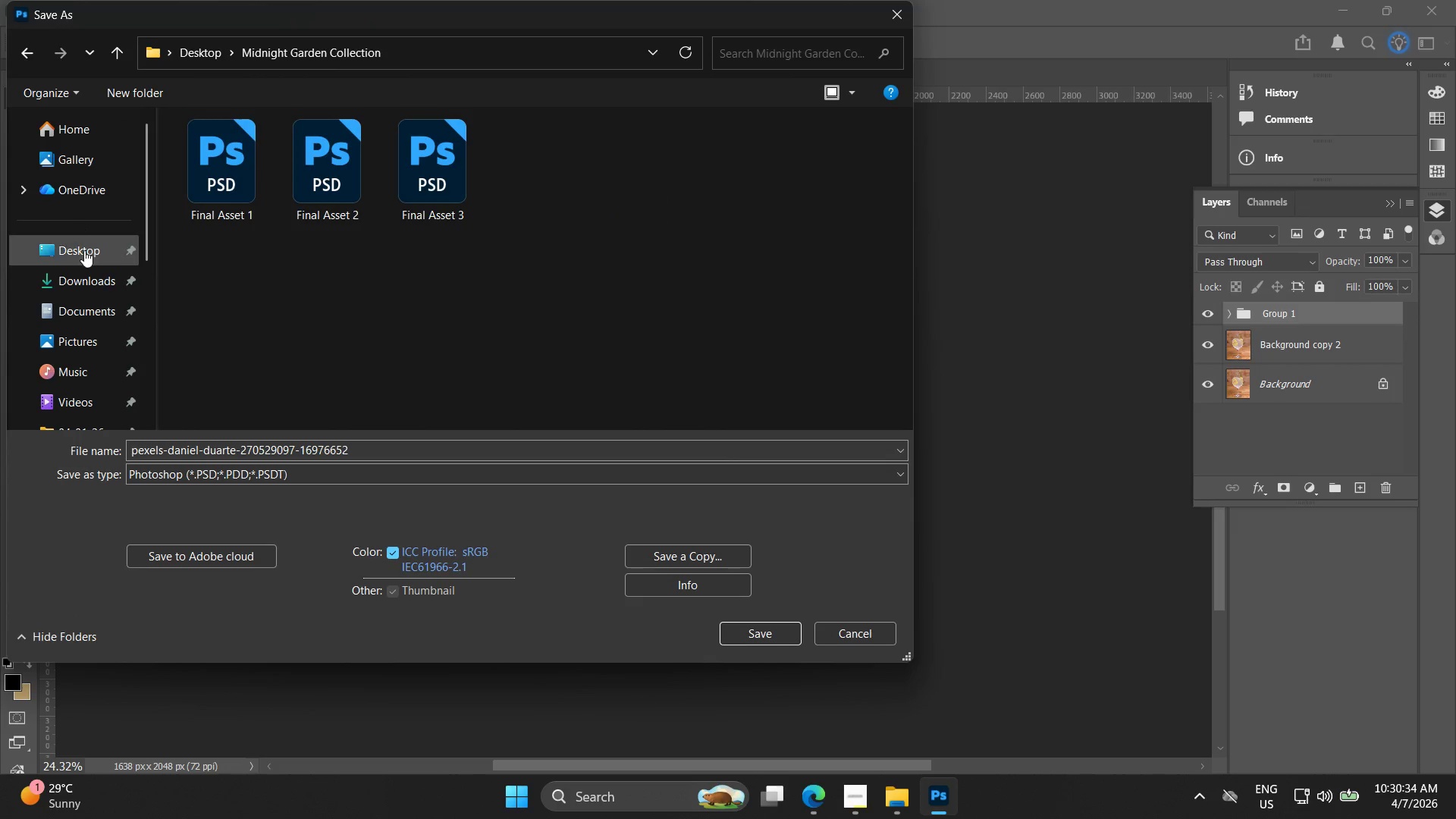 
left_click([86, 252])
 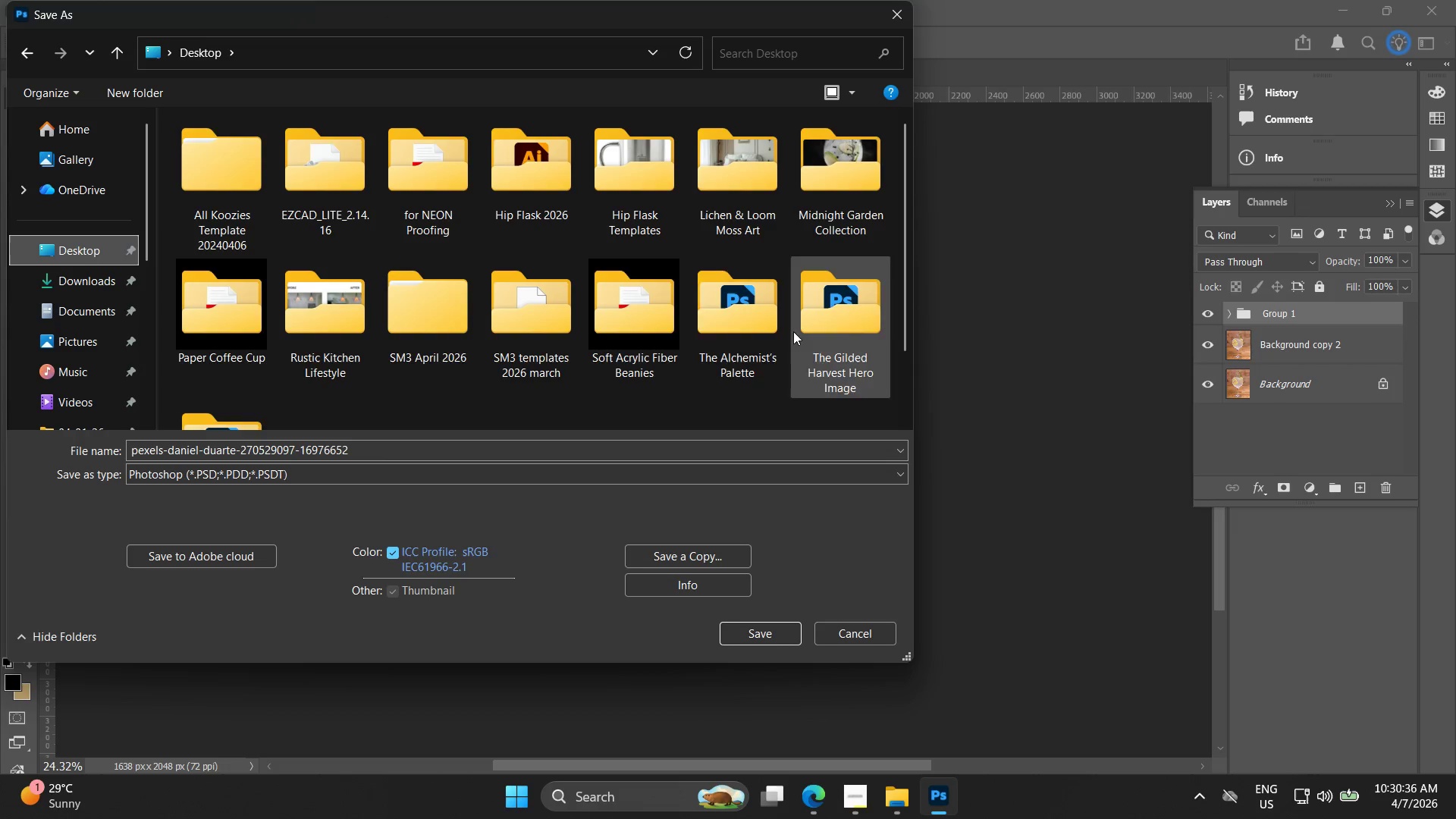 
double_click([766, 331])
 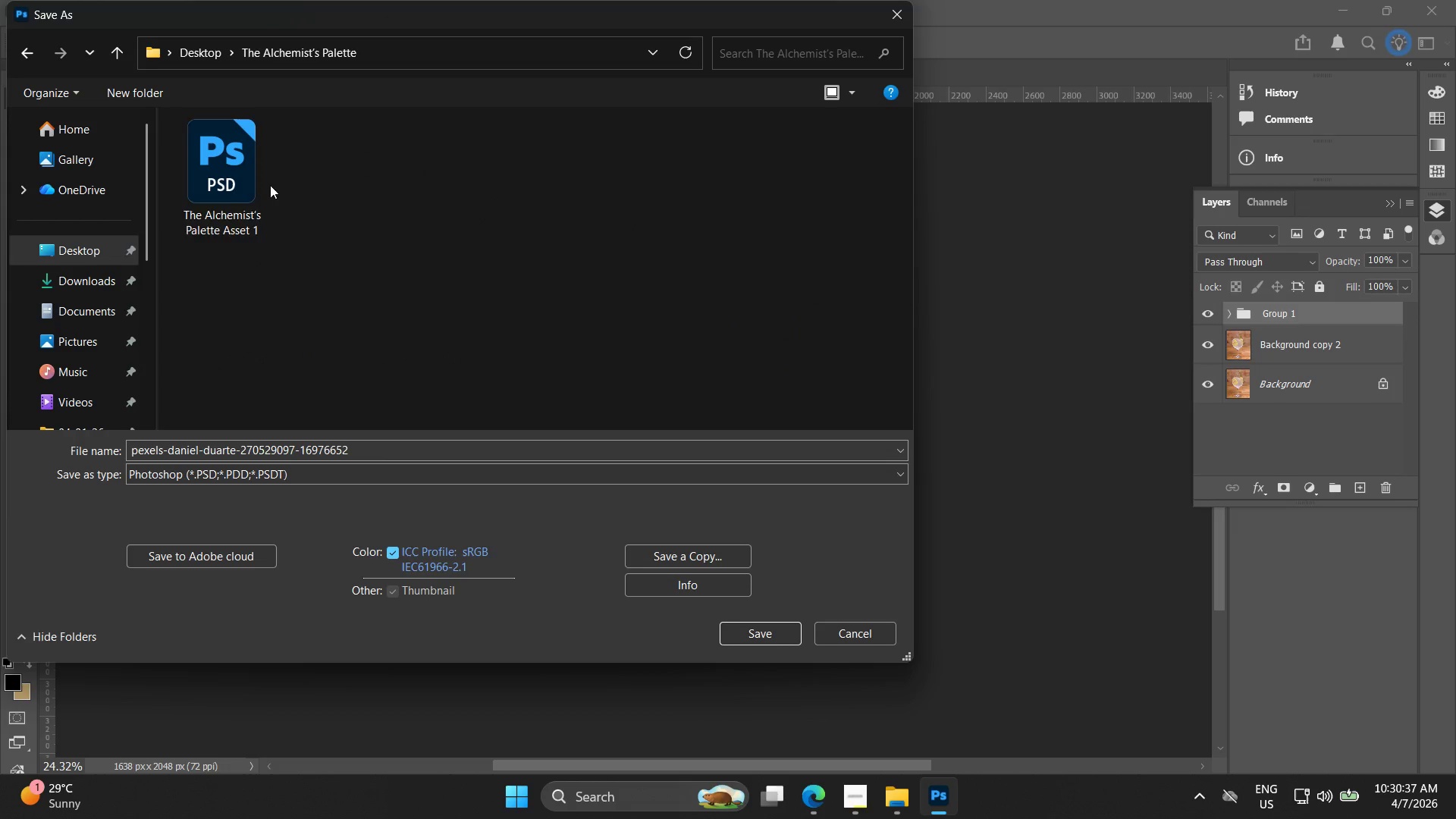 
left_click([224, 180])
 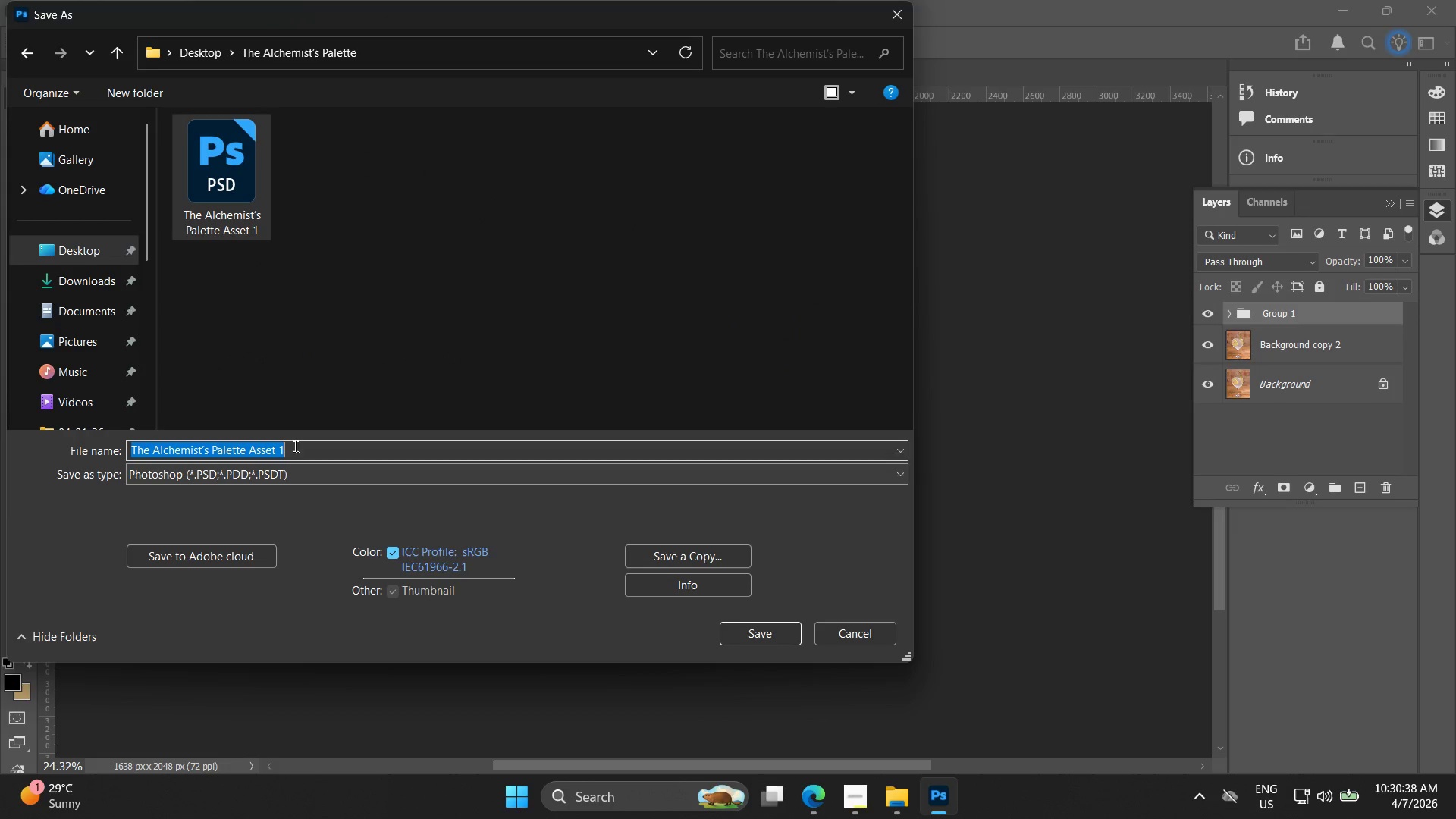 
double_click([303, 449])
 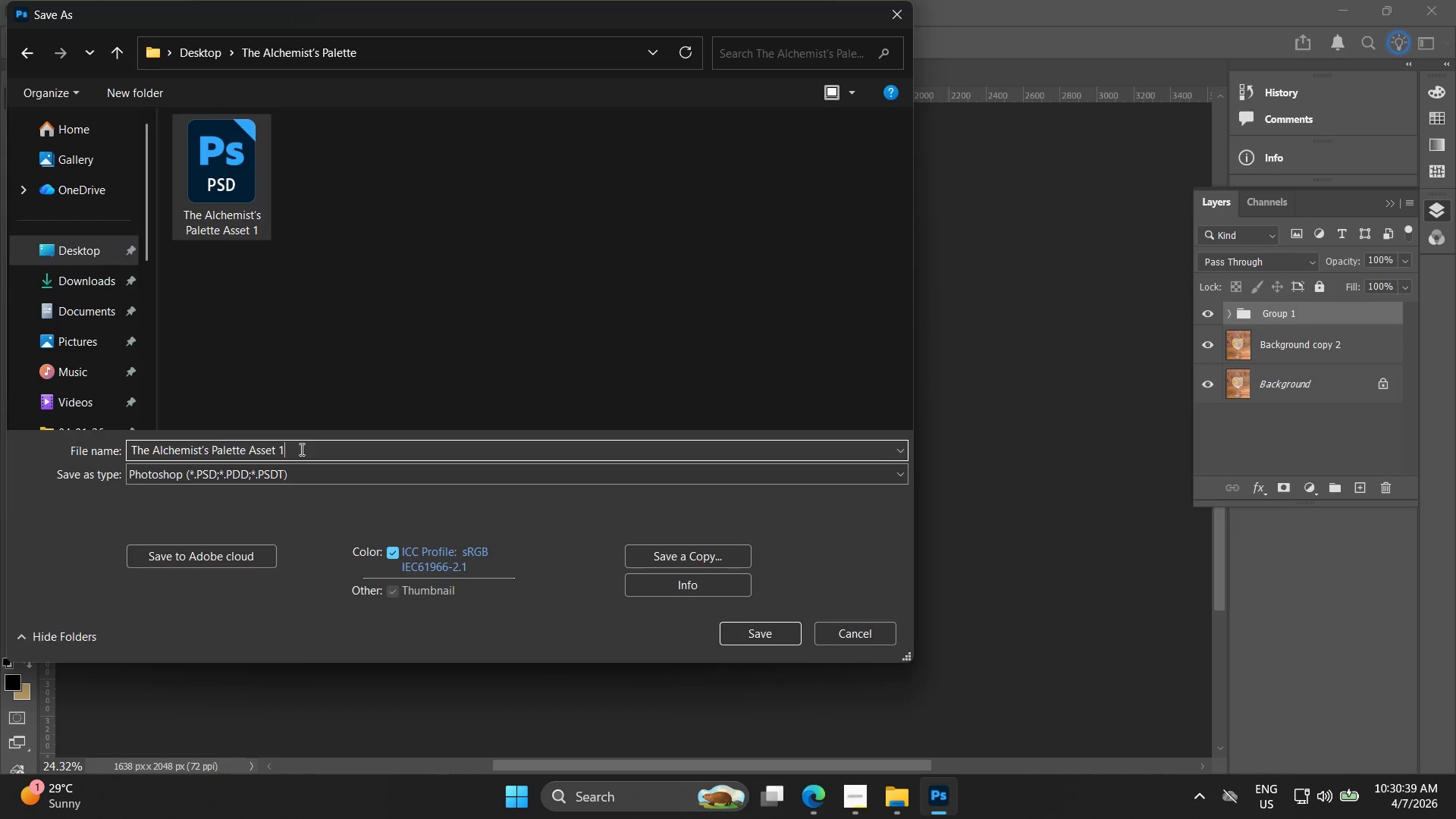 
key(Backspace)
 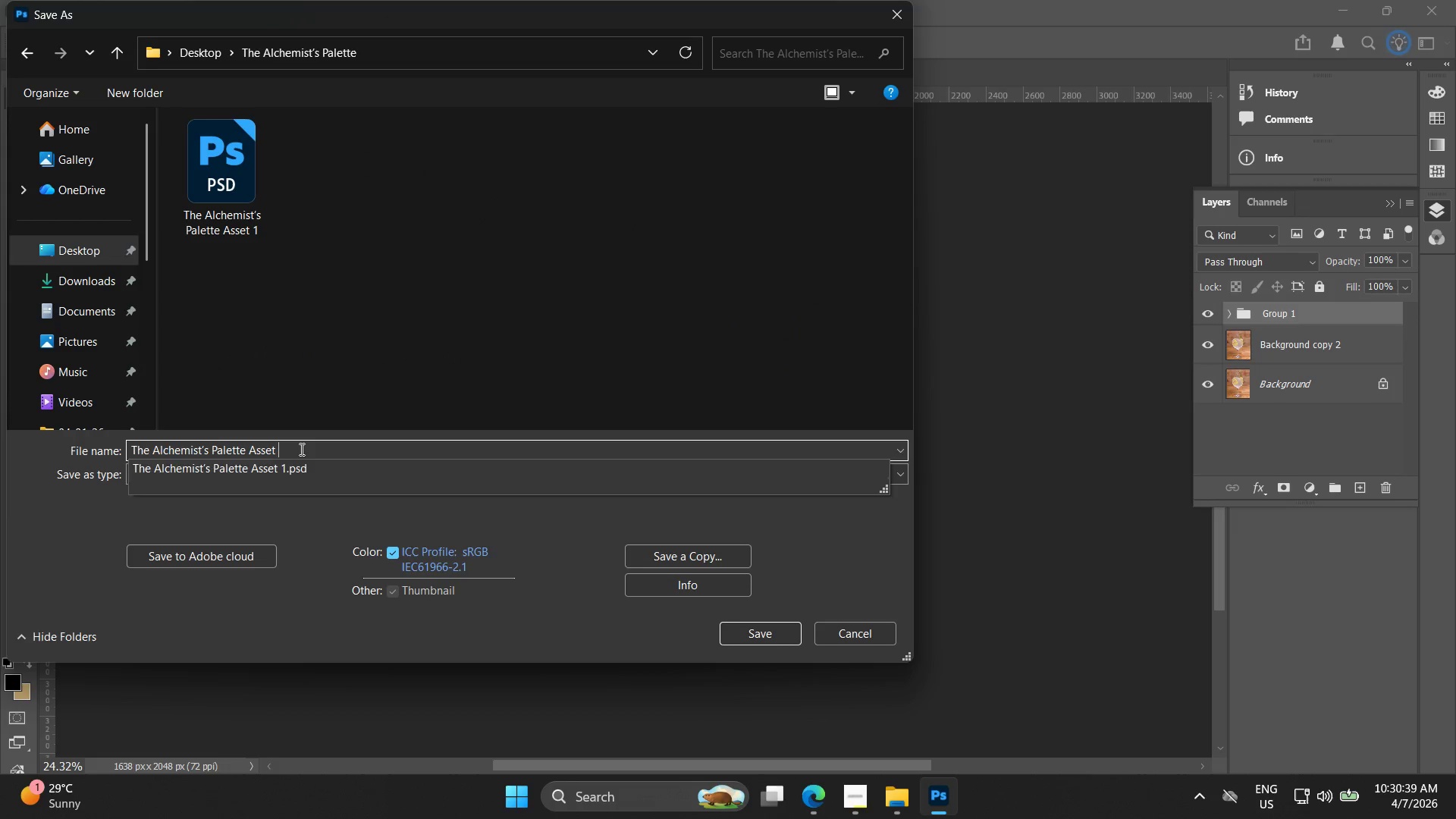 
key(2)
 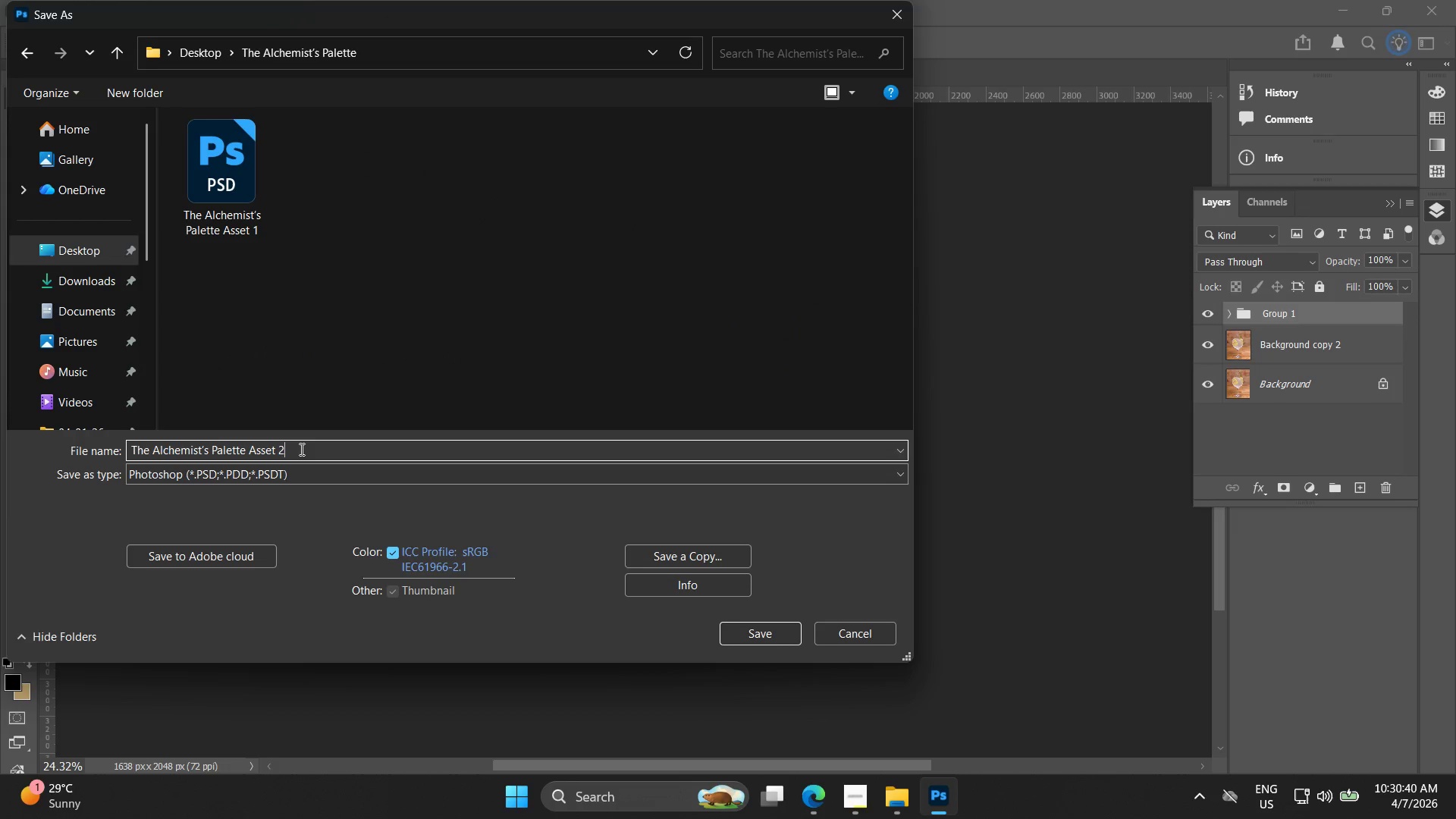 
key(Enter)
 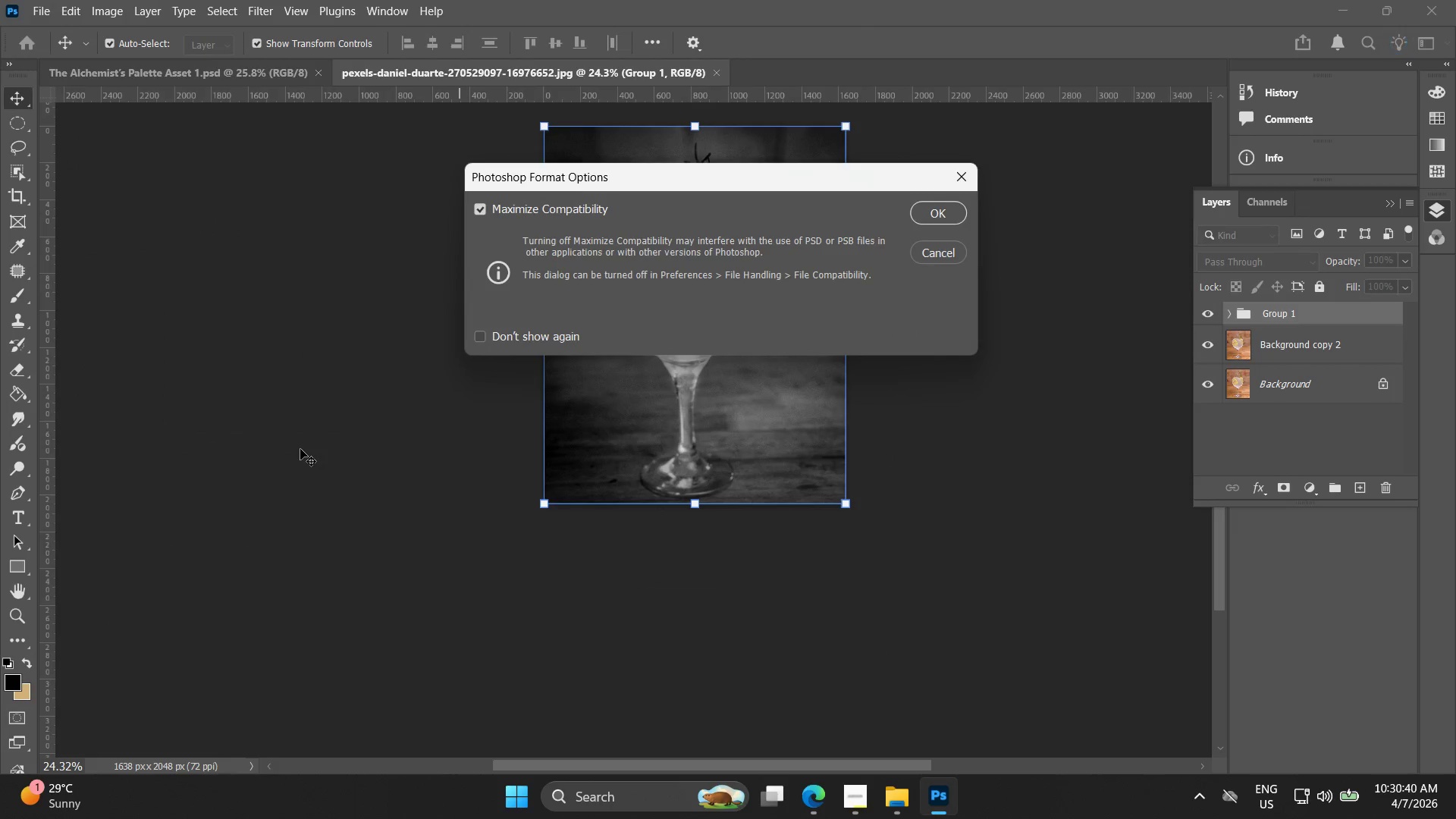 
key(Enter)
 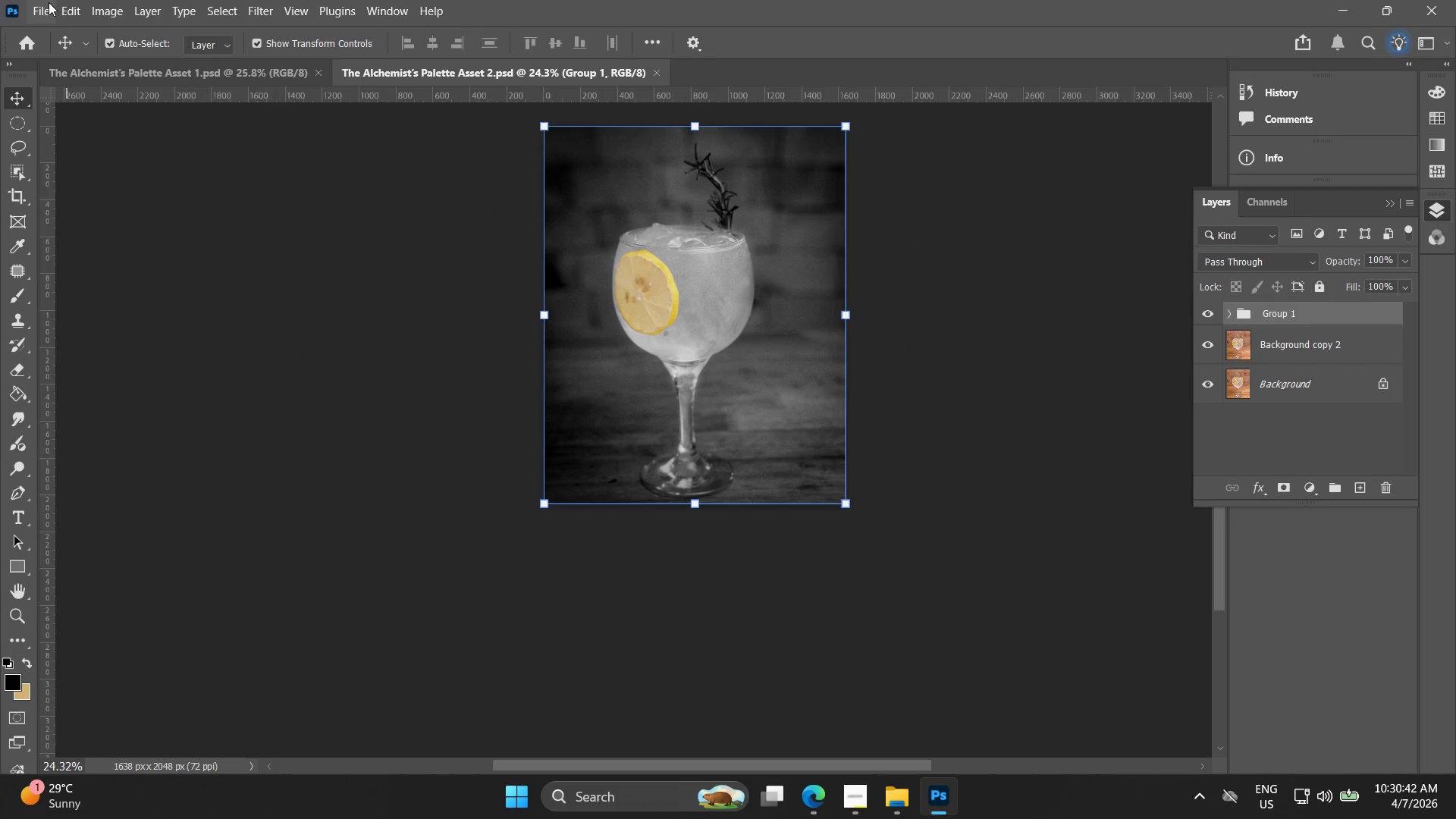 
left_click([52, 6])
 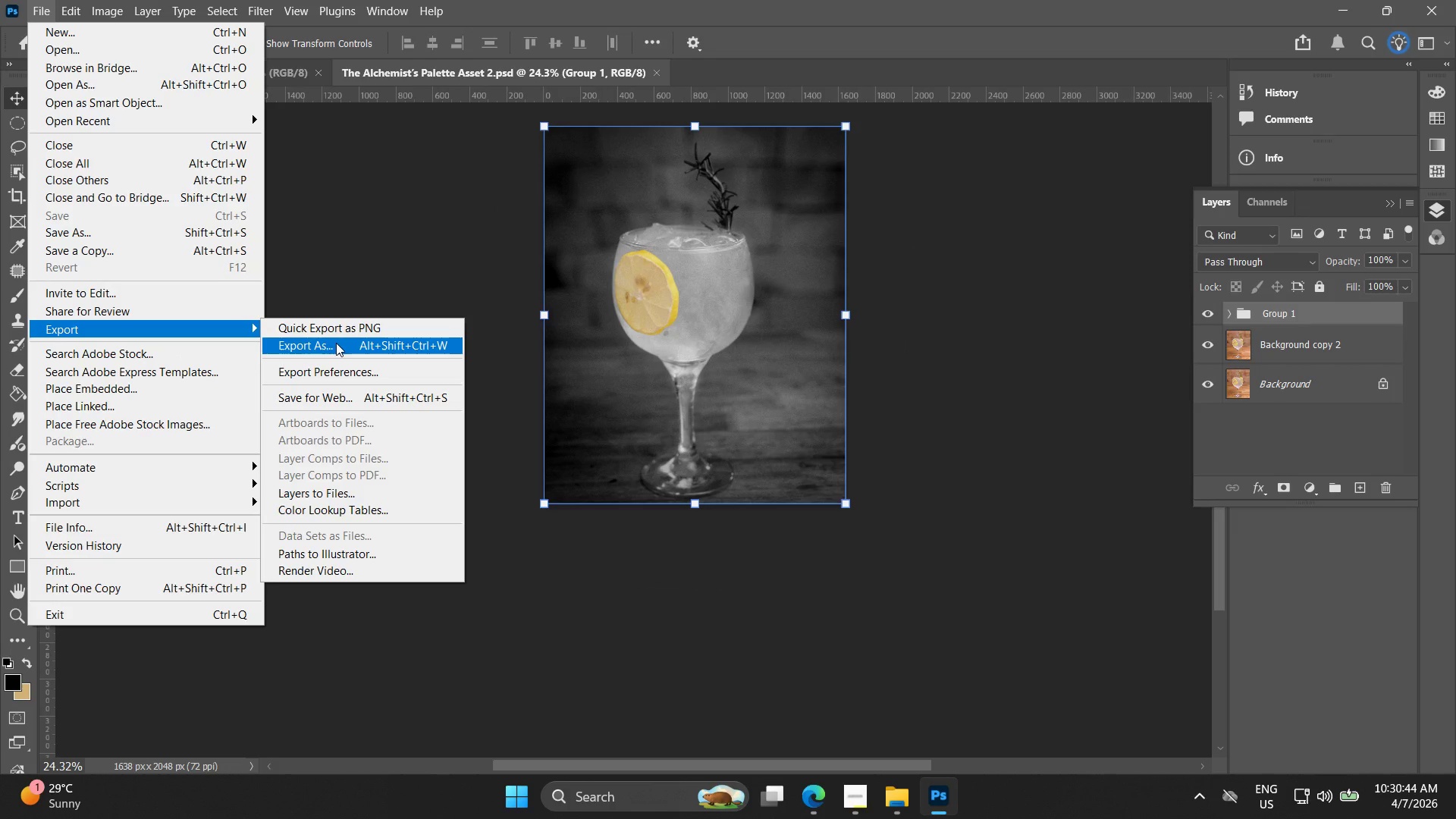 
left_click([337, 340])
 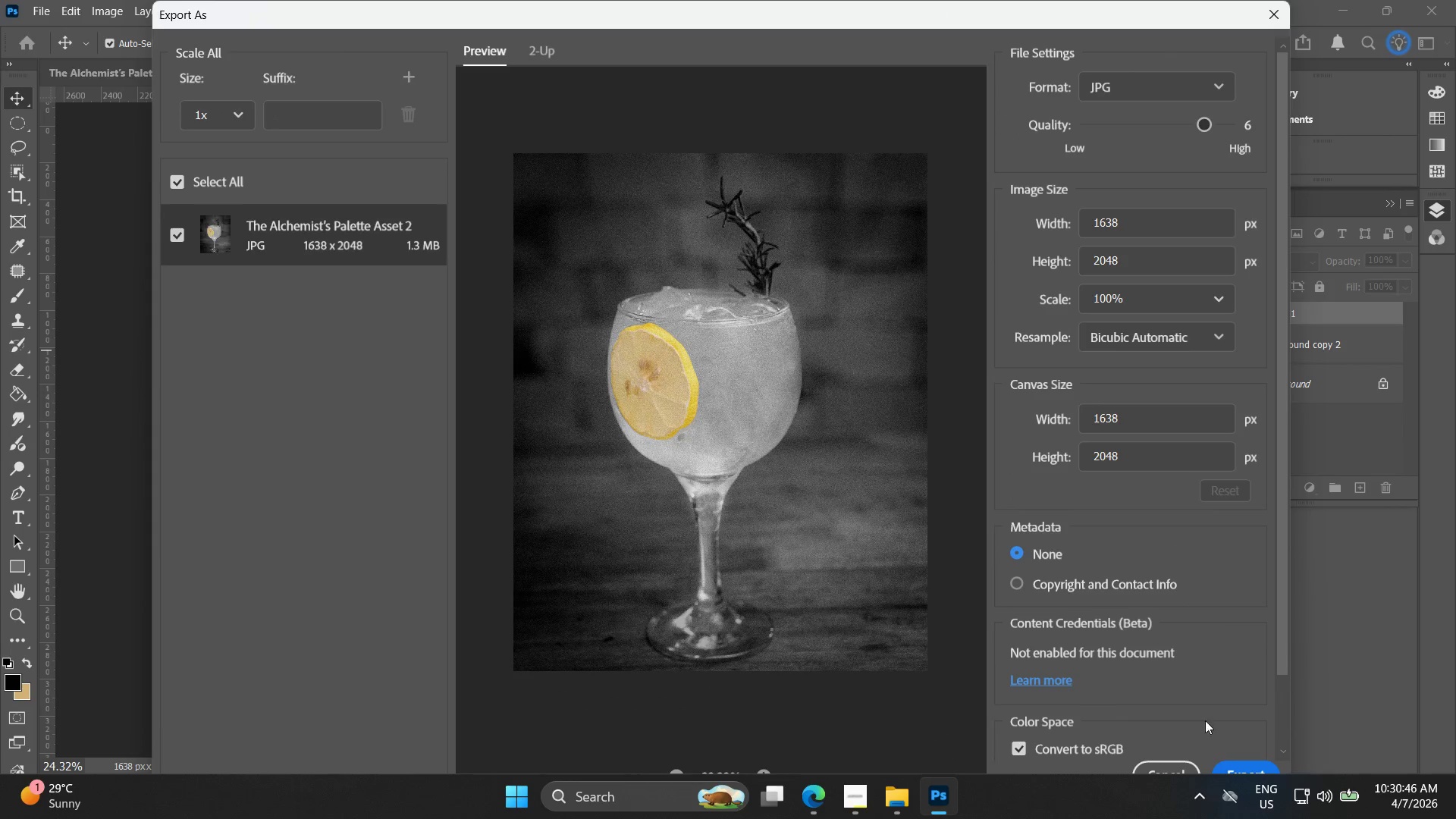 
left_click([1233, 764])
 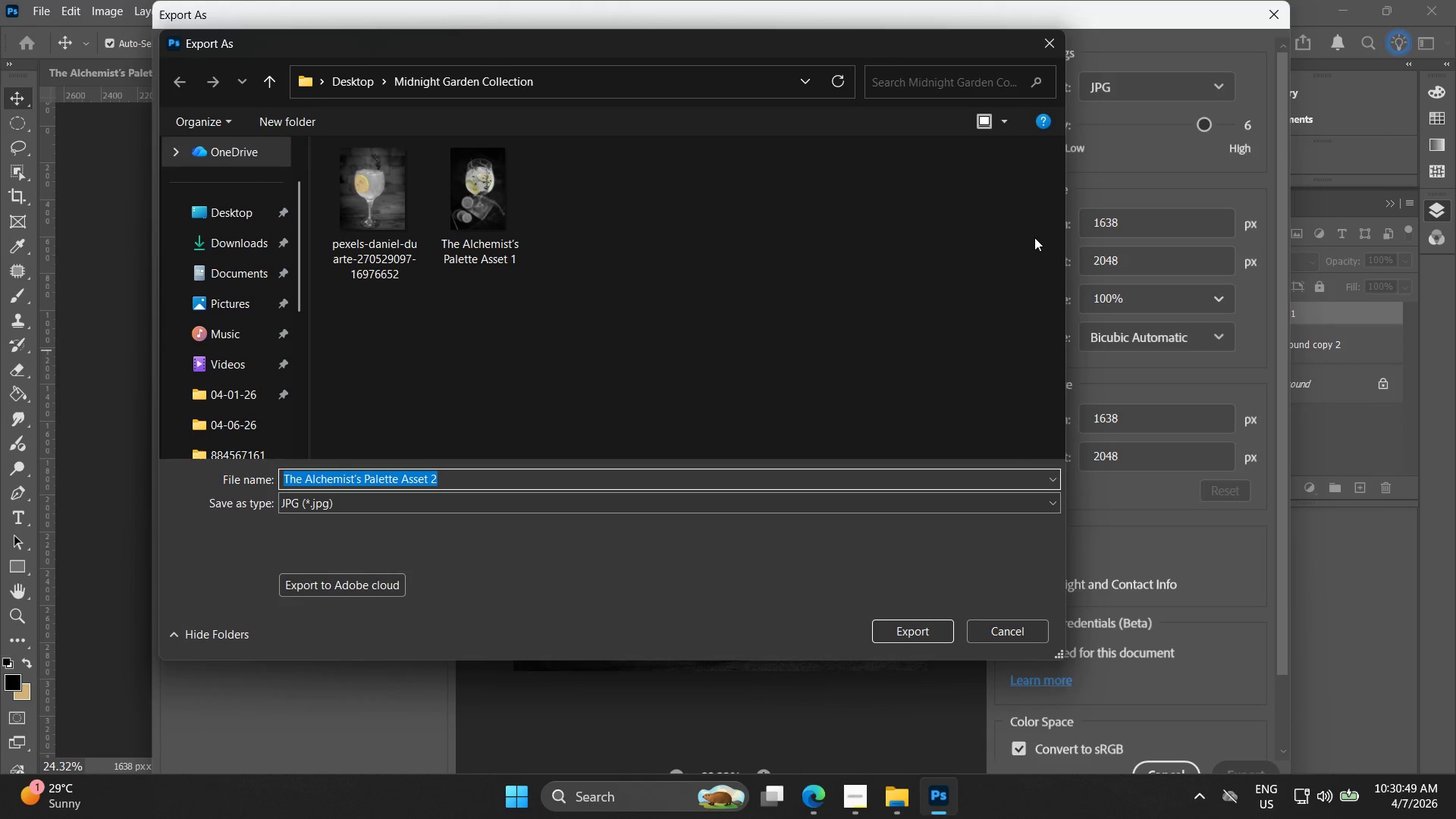 
left_click([998, 631])
 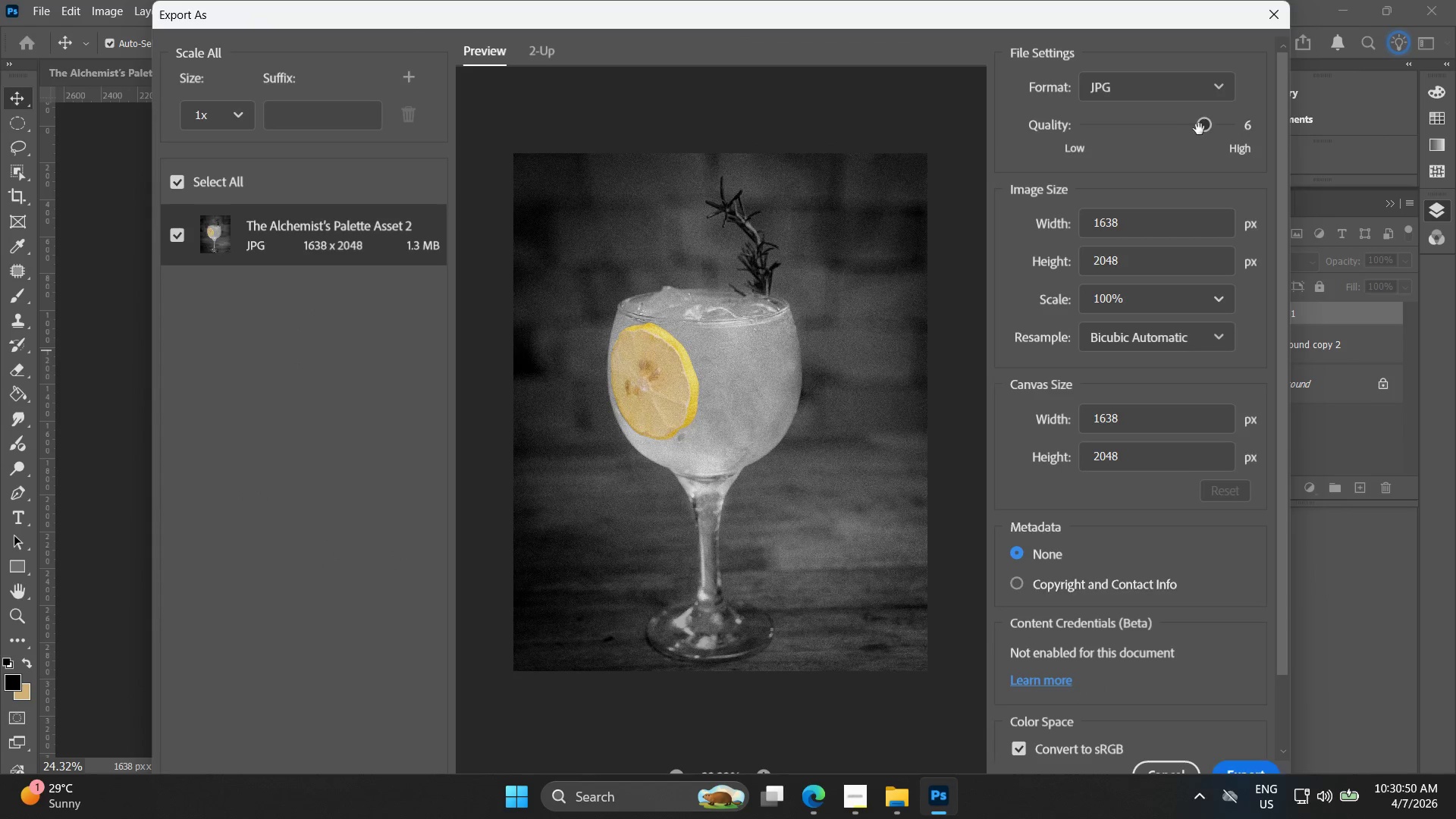 
left_click_drag(start_coordinate=[1201, 124], to_coordinate=[1193, 126])
 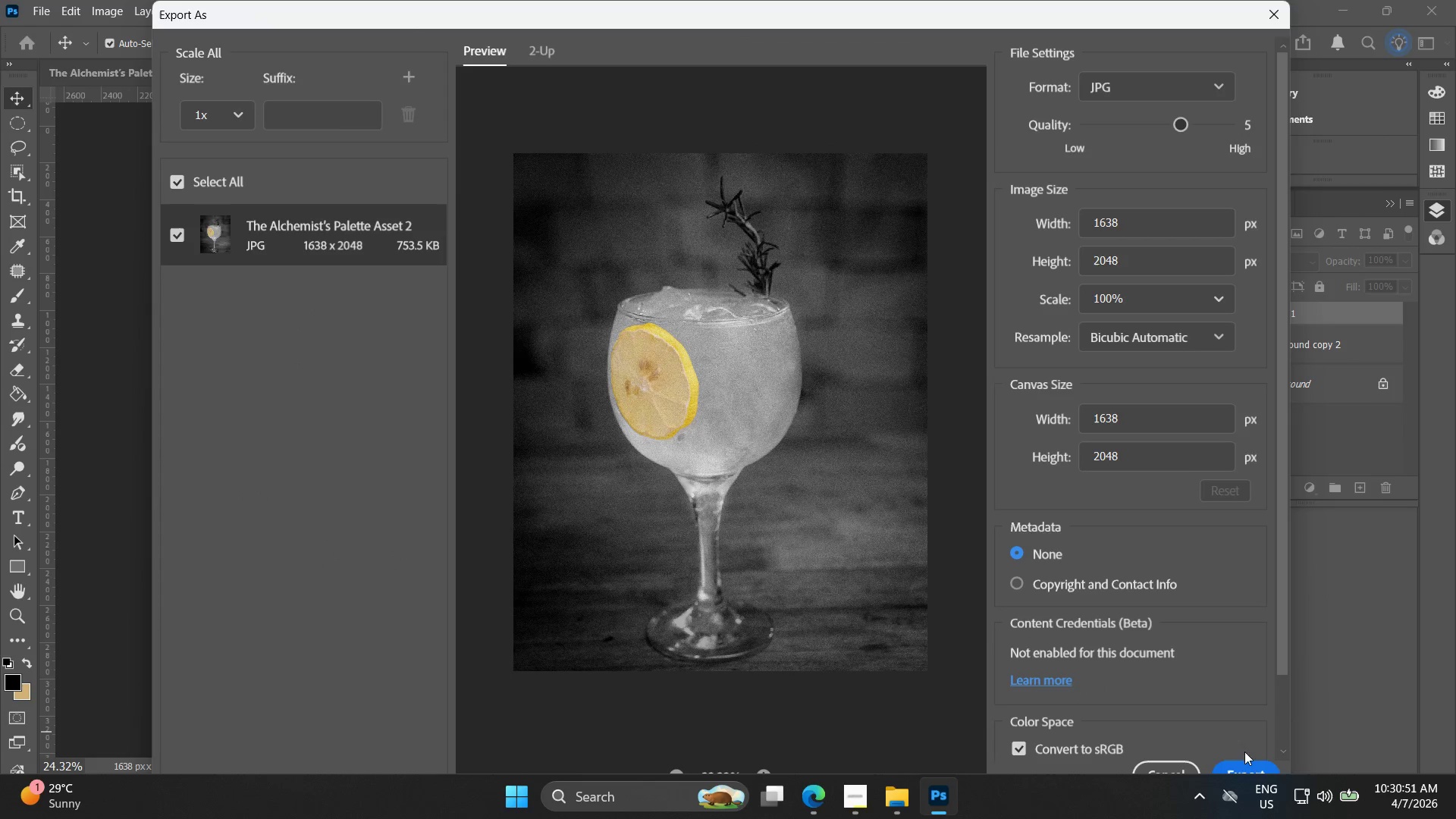 
left_click([1244, 764])
 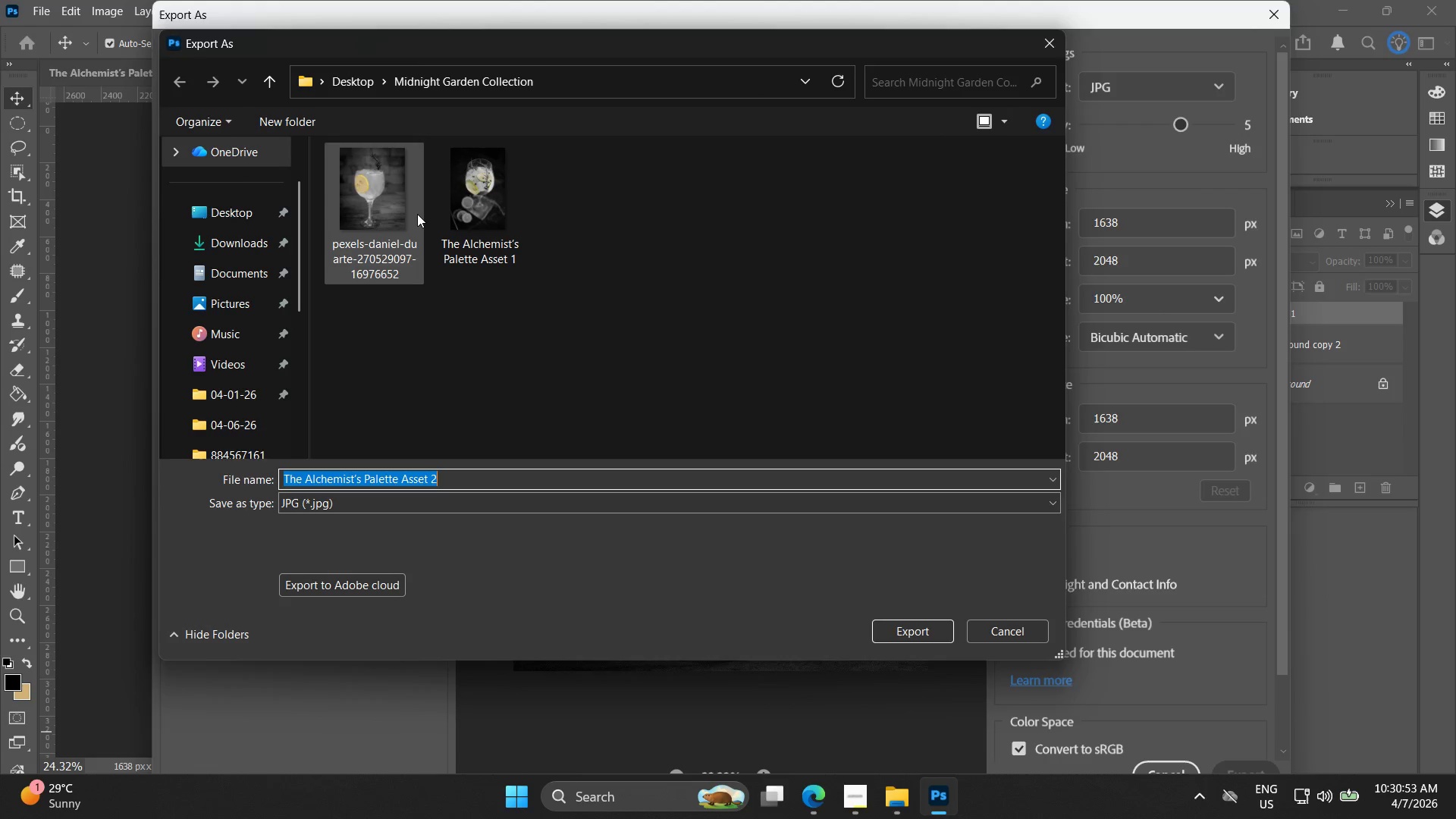 
left_click([461, 199])
 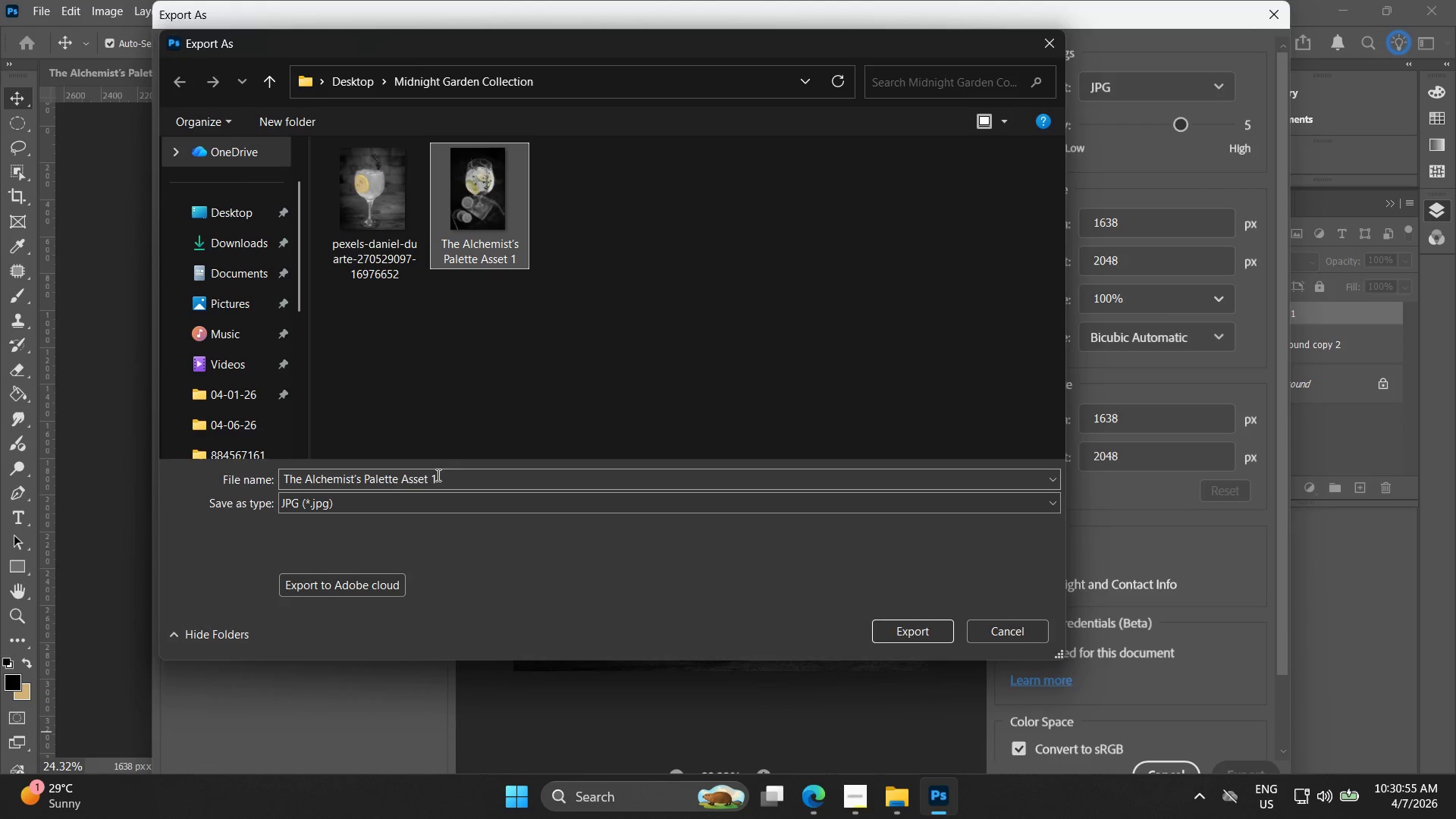 
left_click([446, 479])
 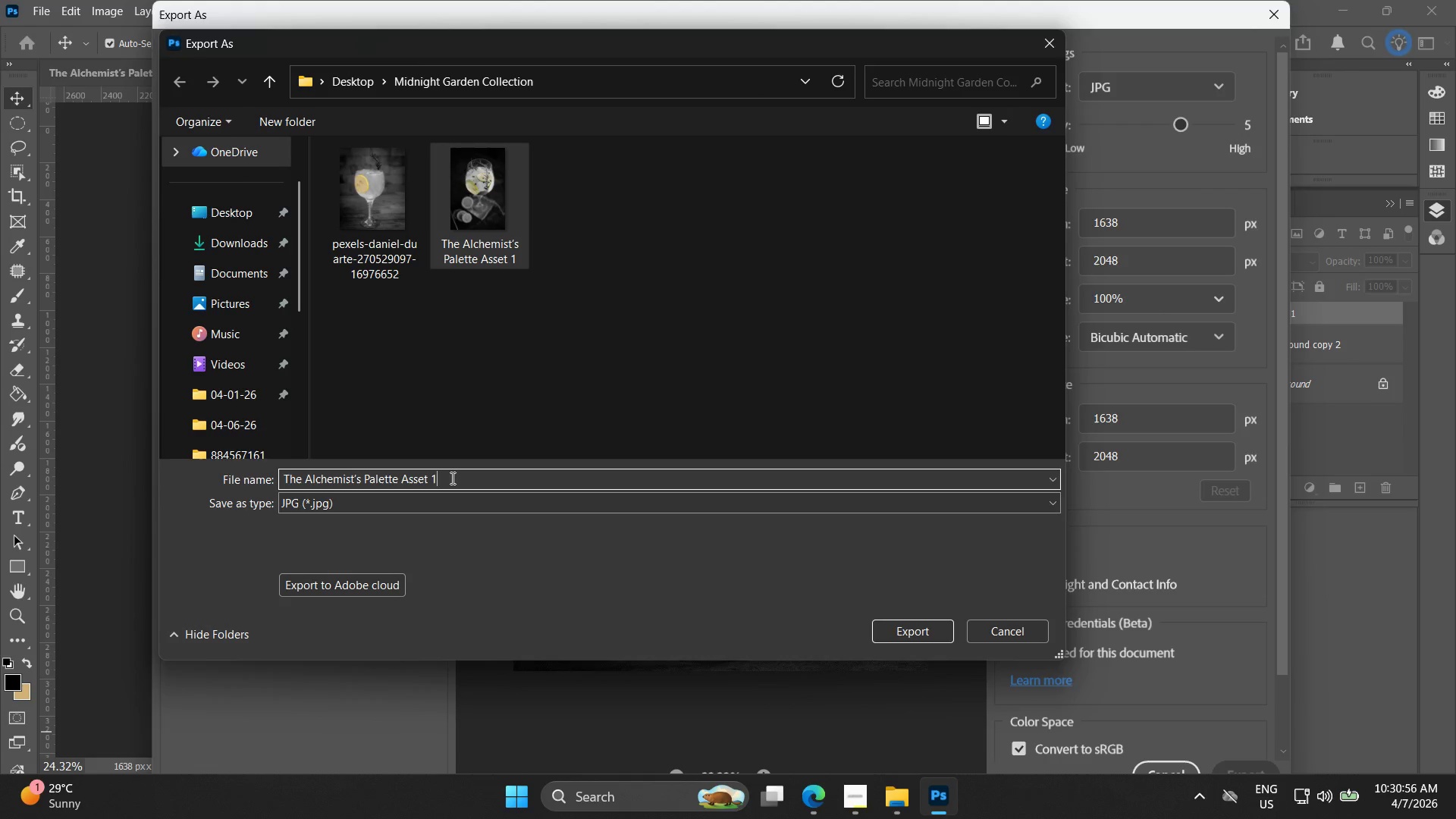 
key(Backspace)
 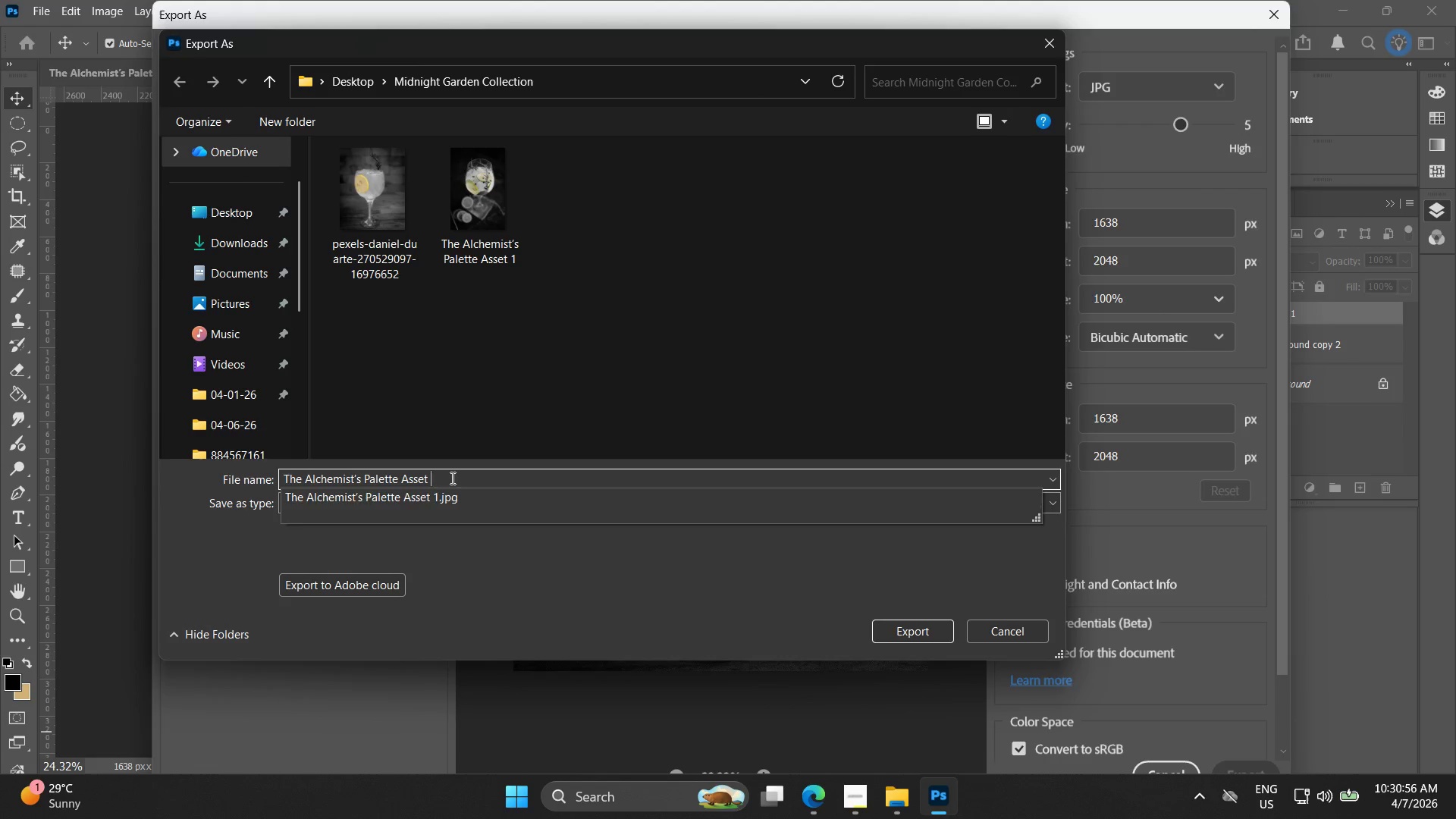 
key(2)
 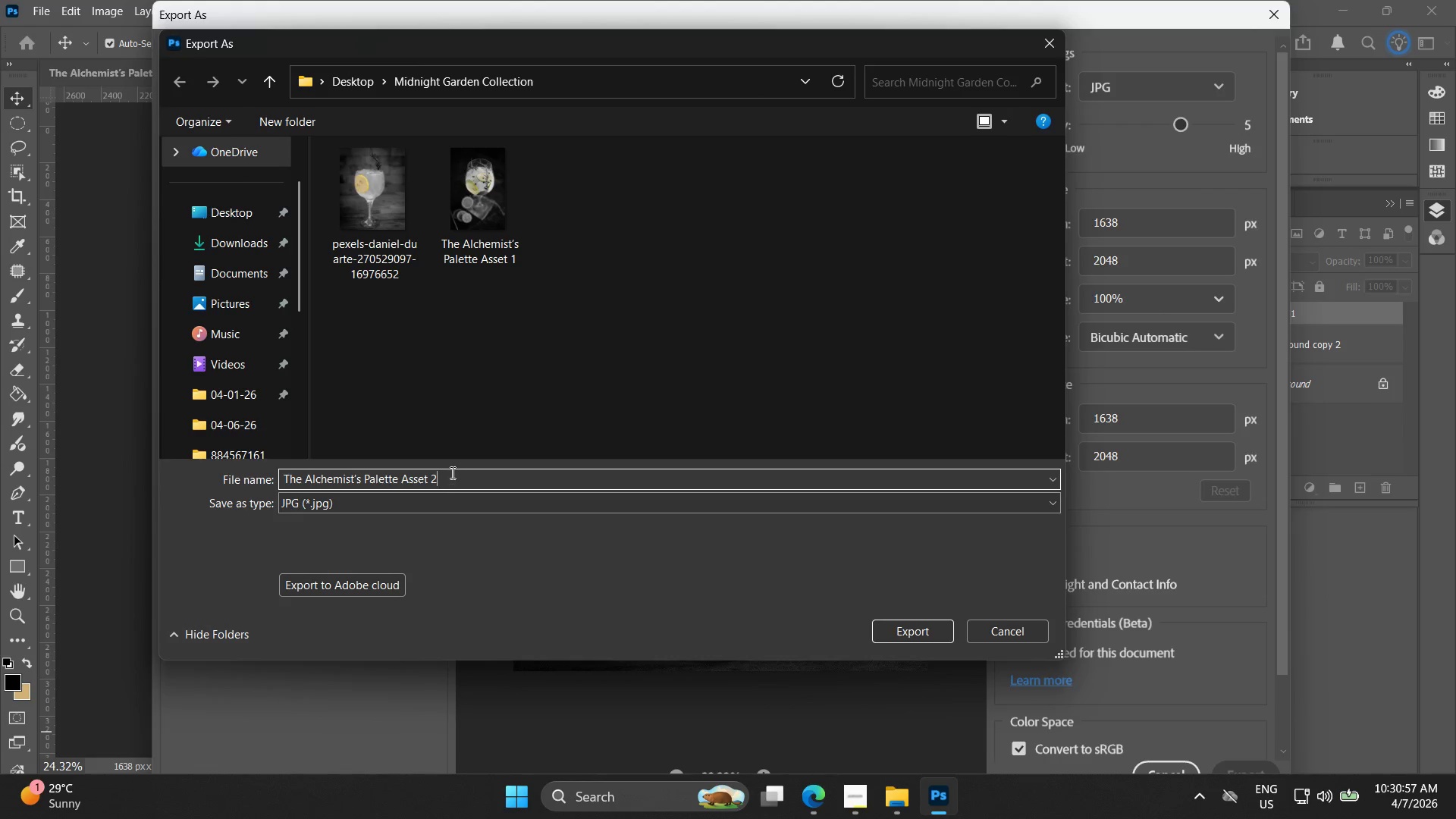 
left_click([346, 234])
 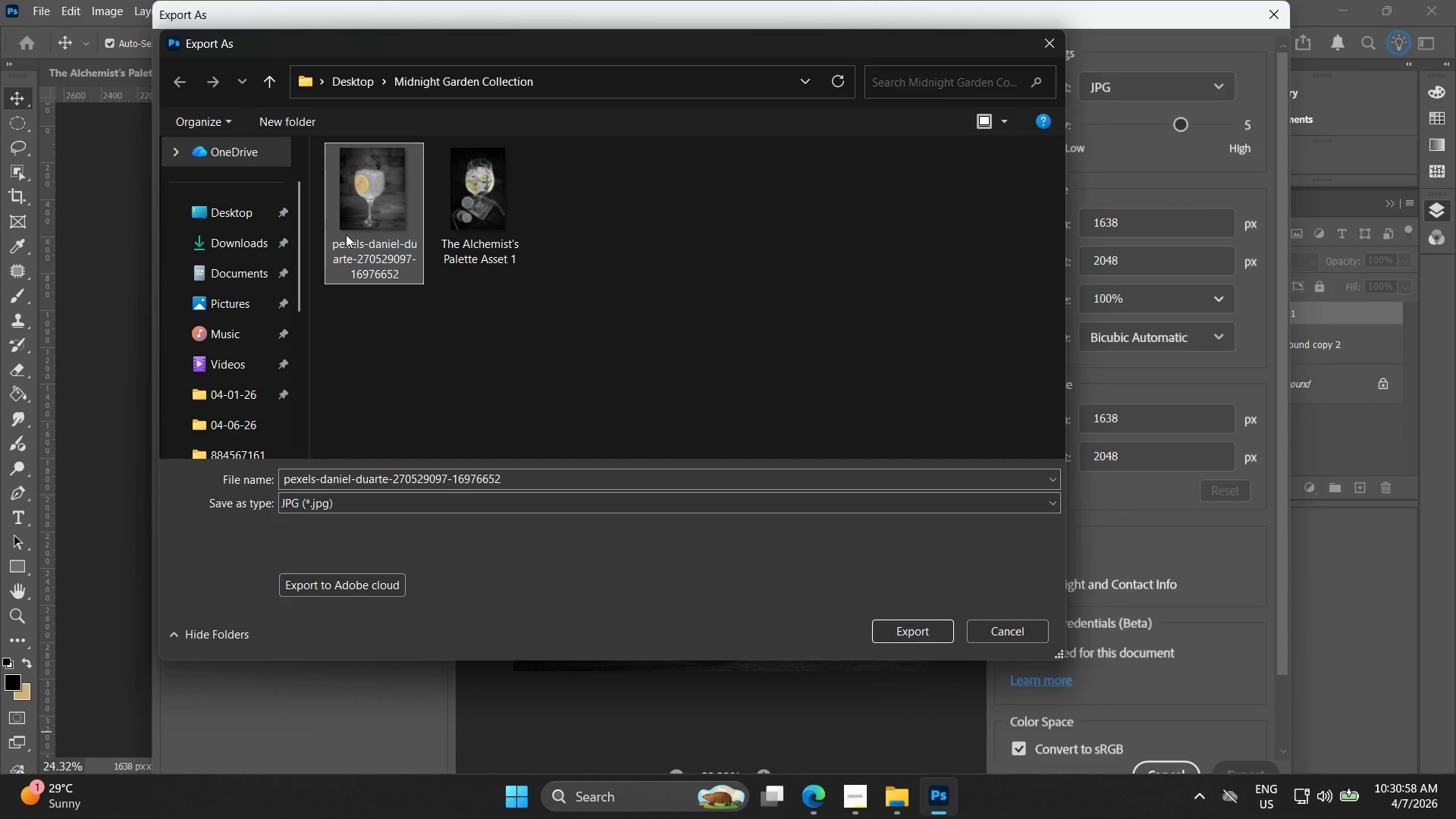 
key(Delete)
 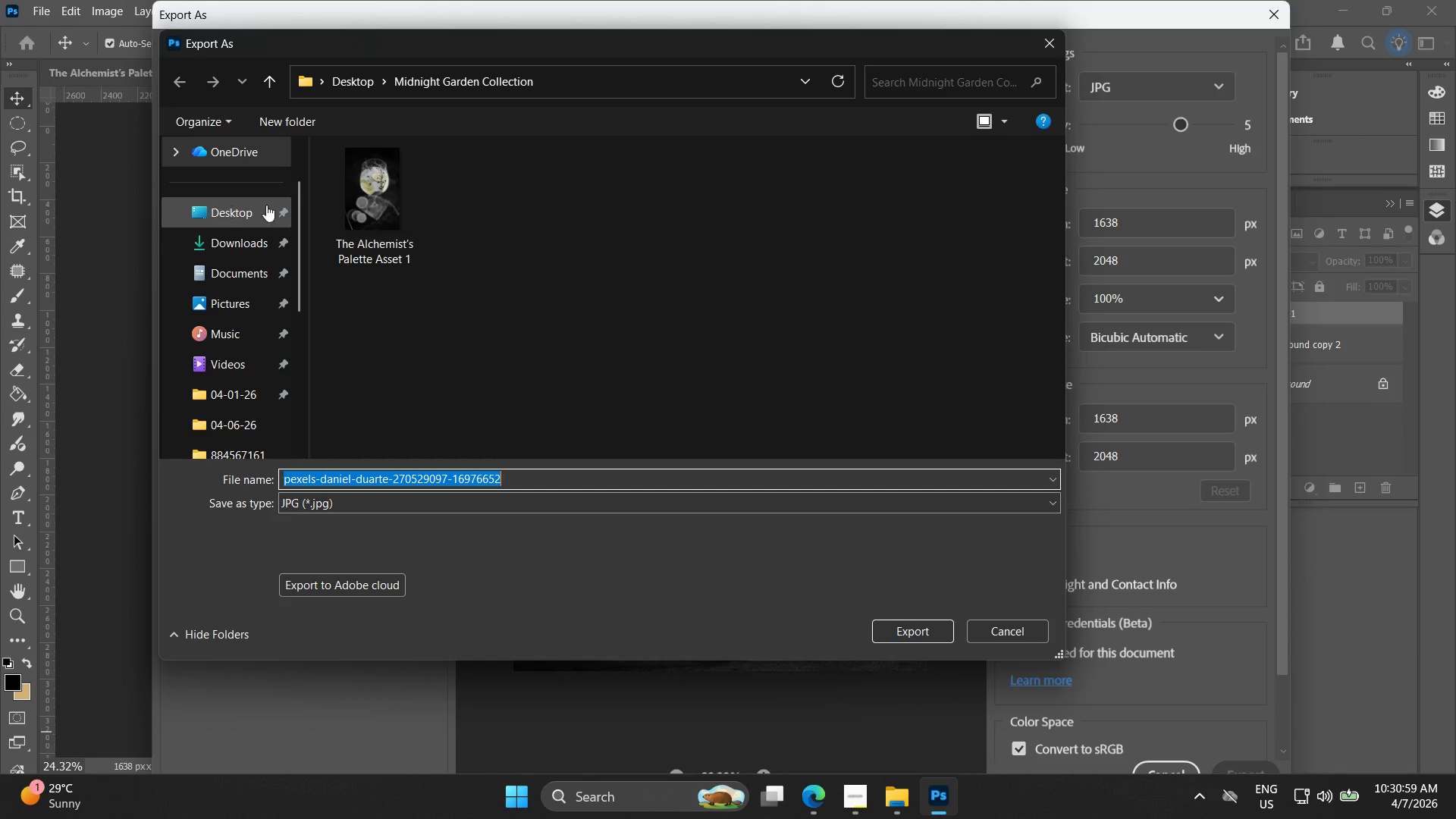 
left_click([338, 206])
 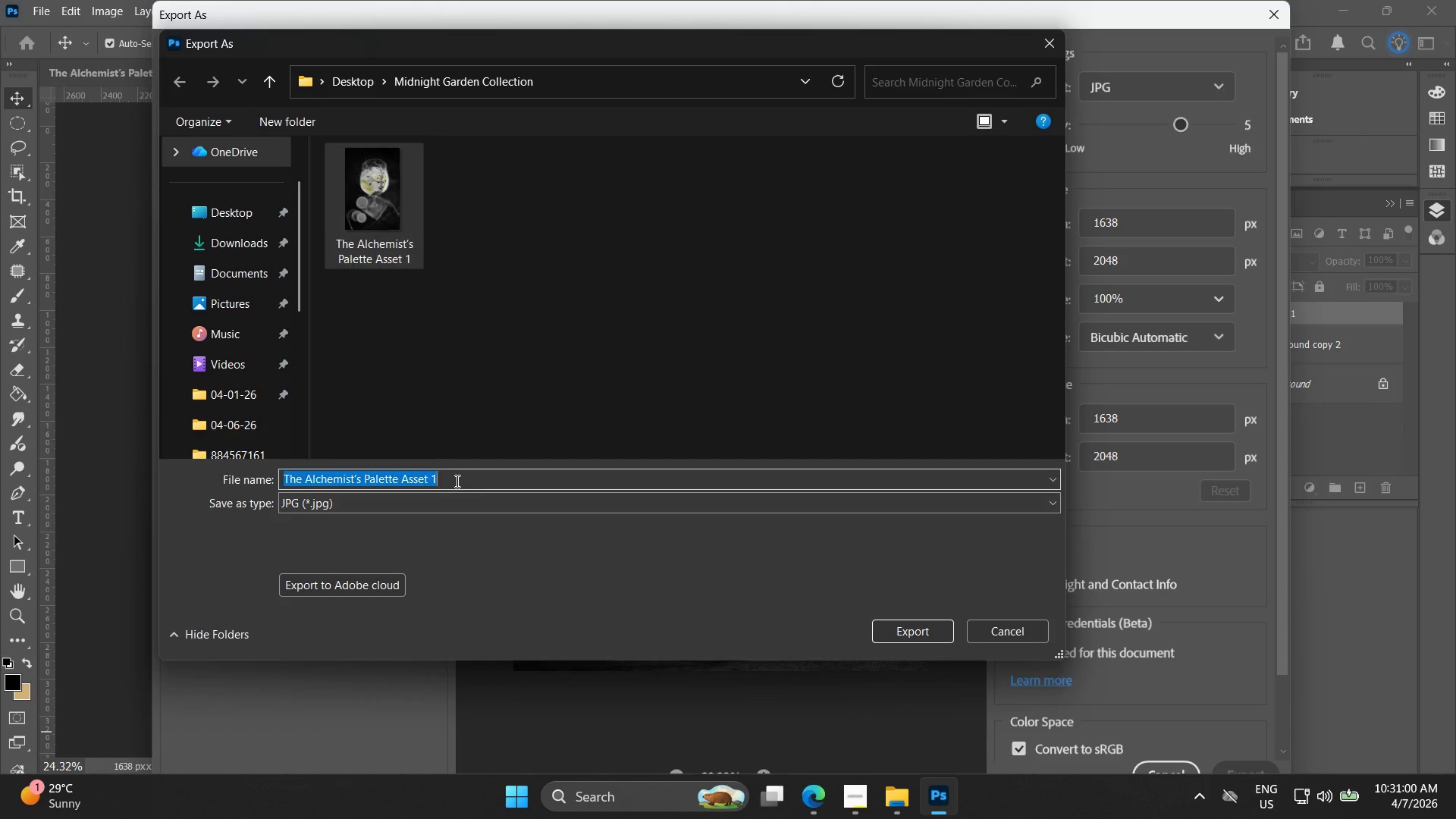 
double_click([475, 483])
 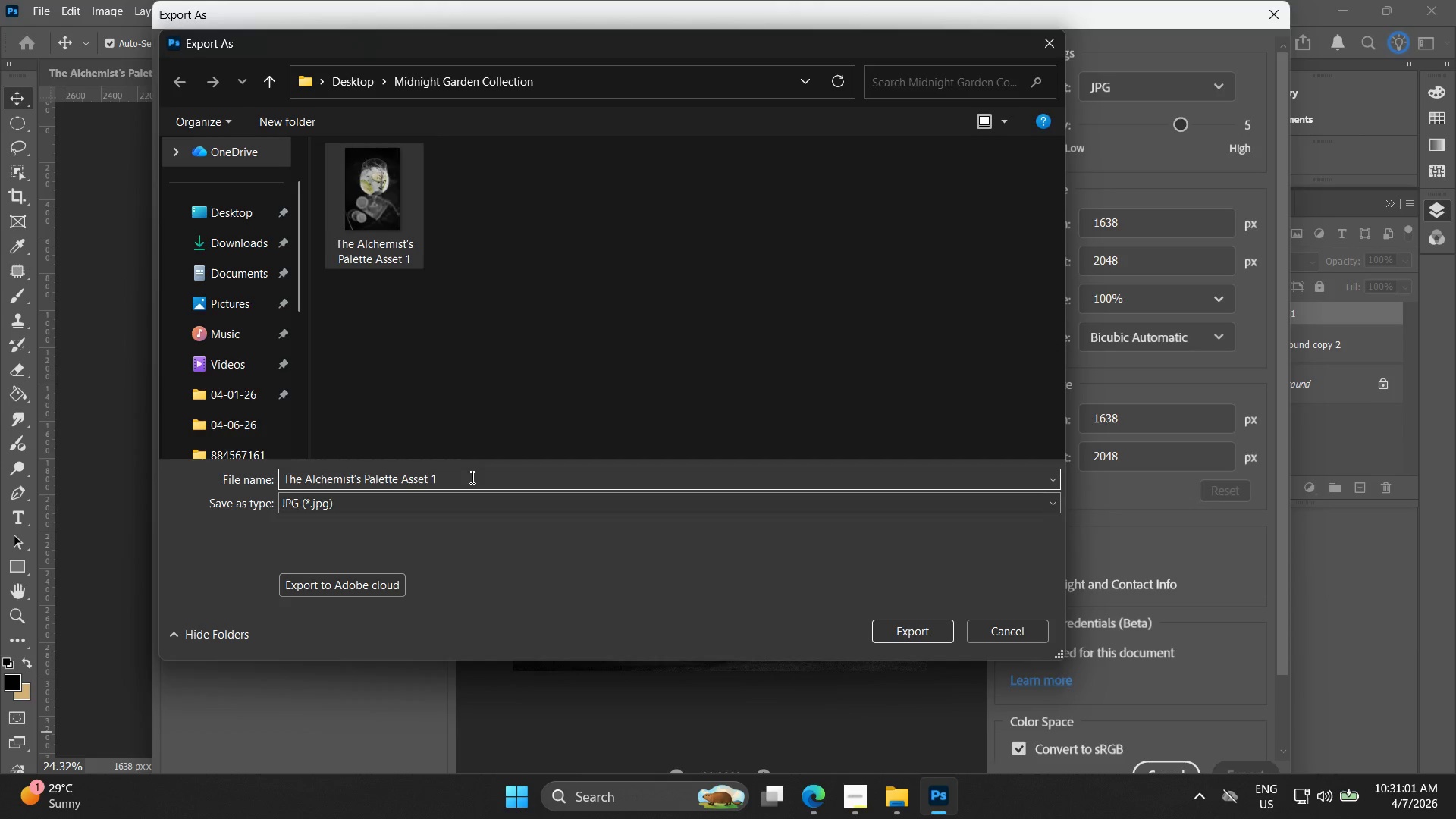 
key(Backspace)
 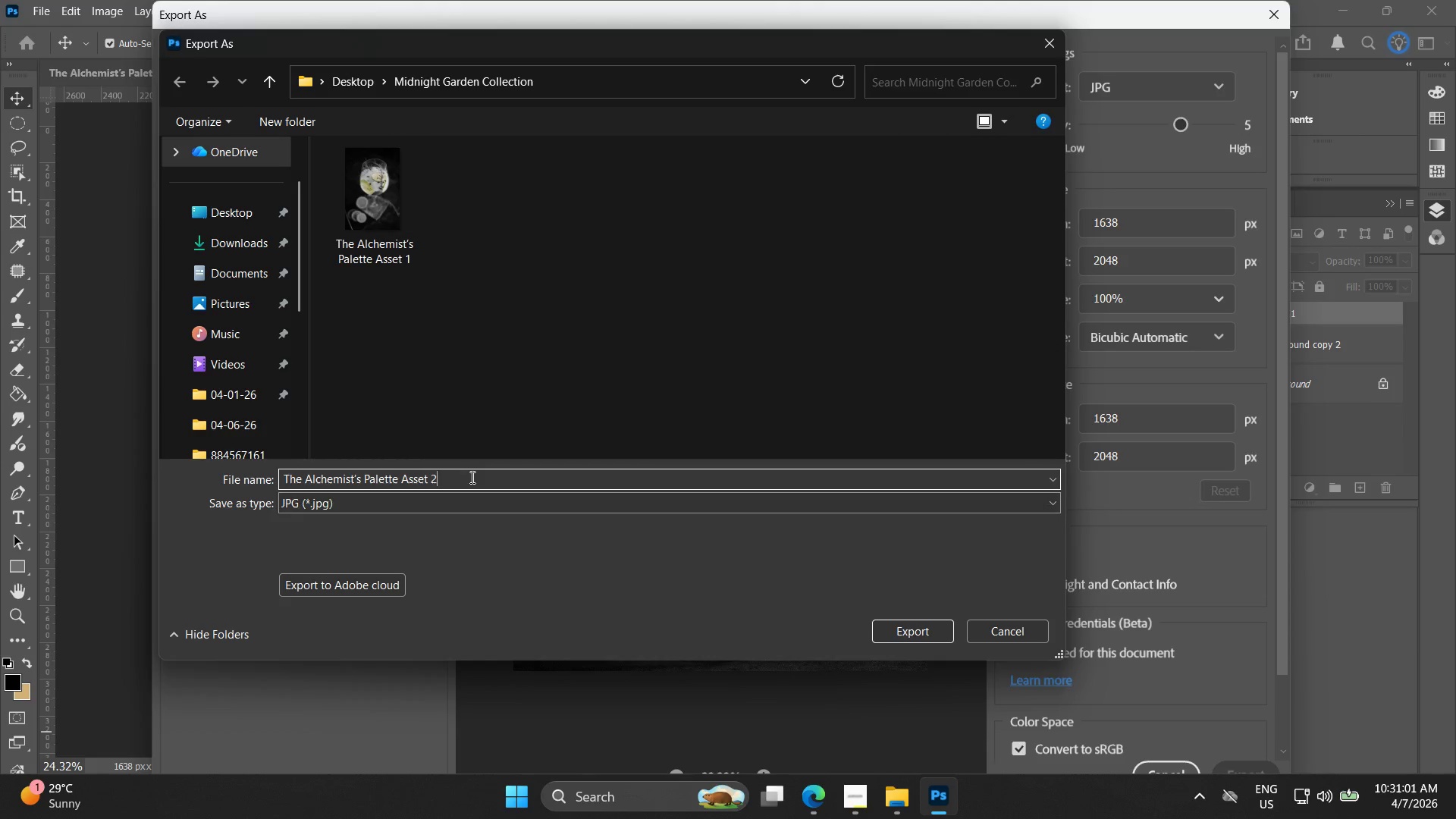 
key(2)
 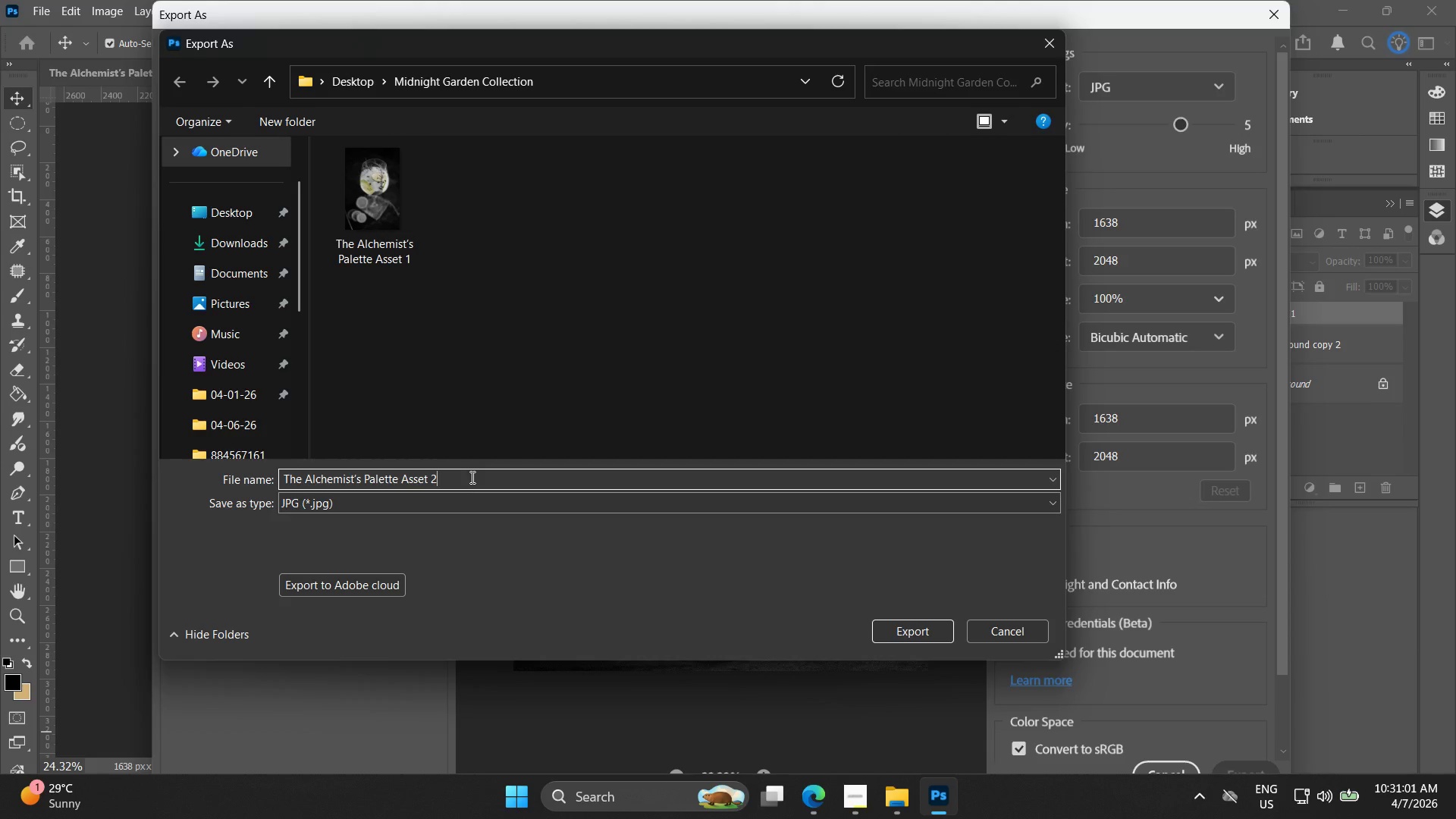 
key(Enter)
 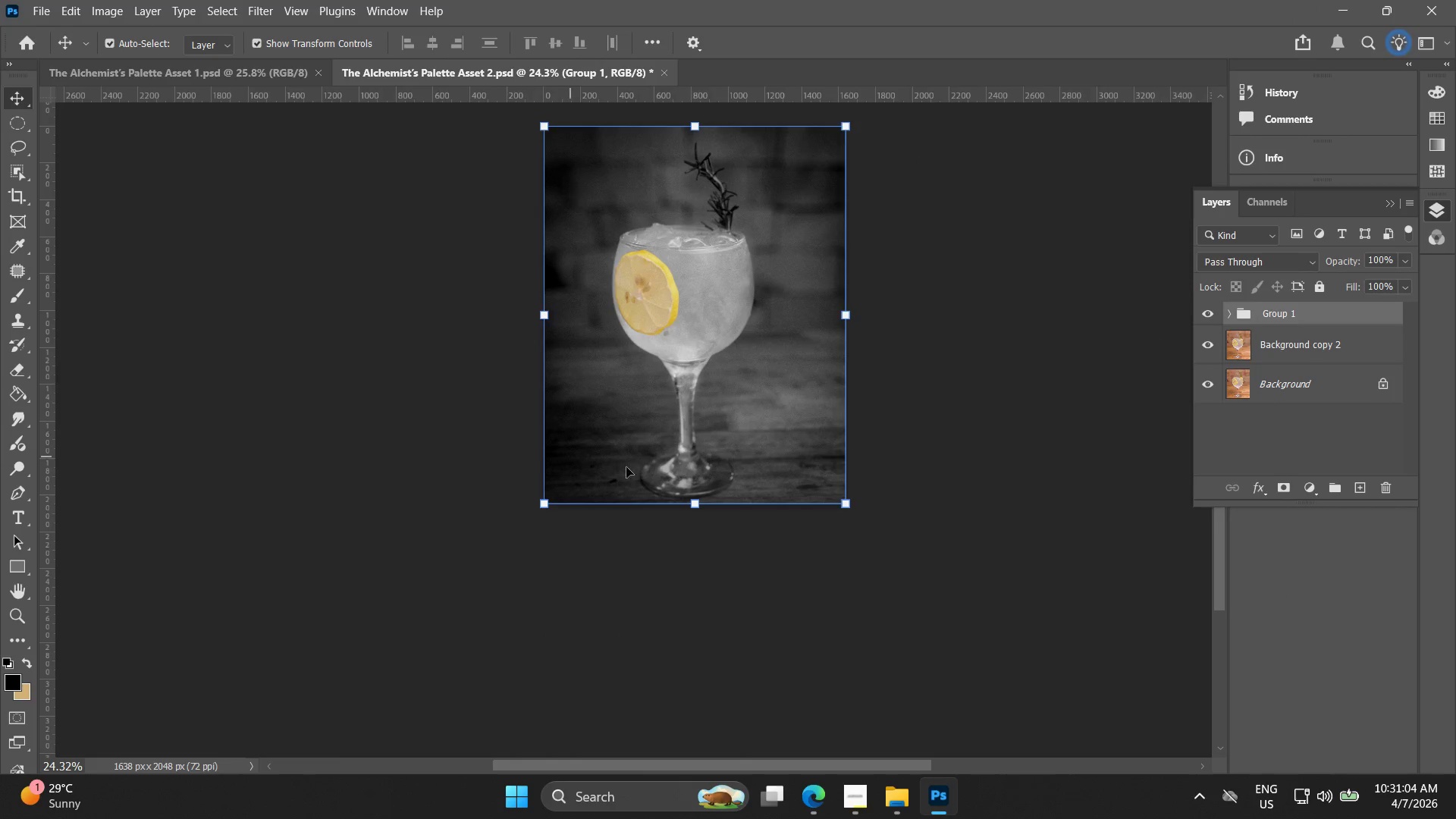 
left_click([812, 802])
 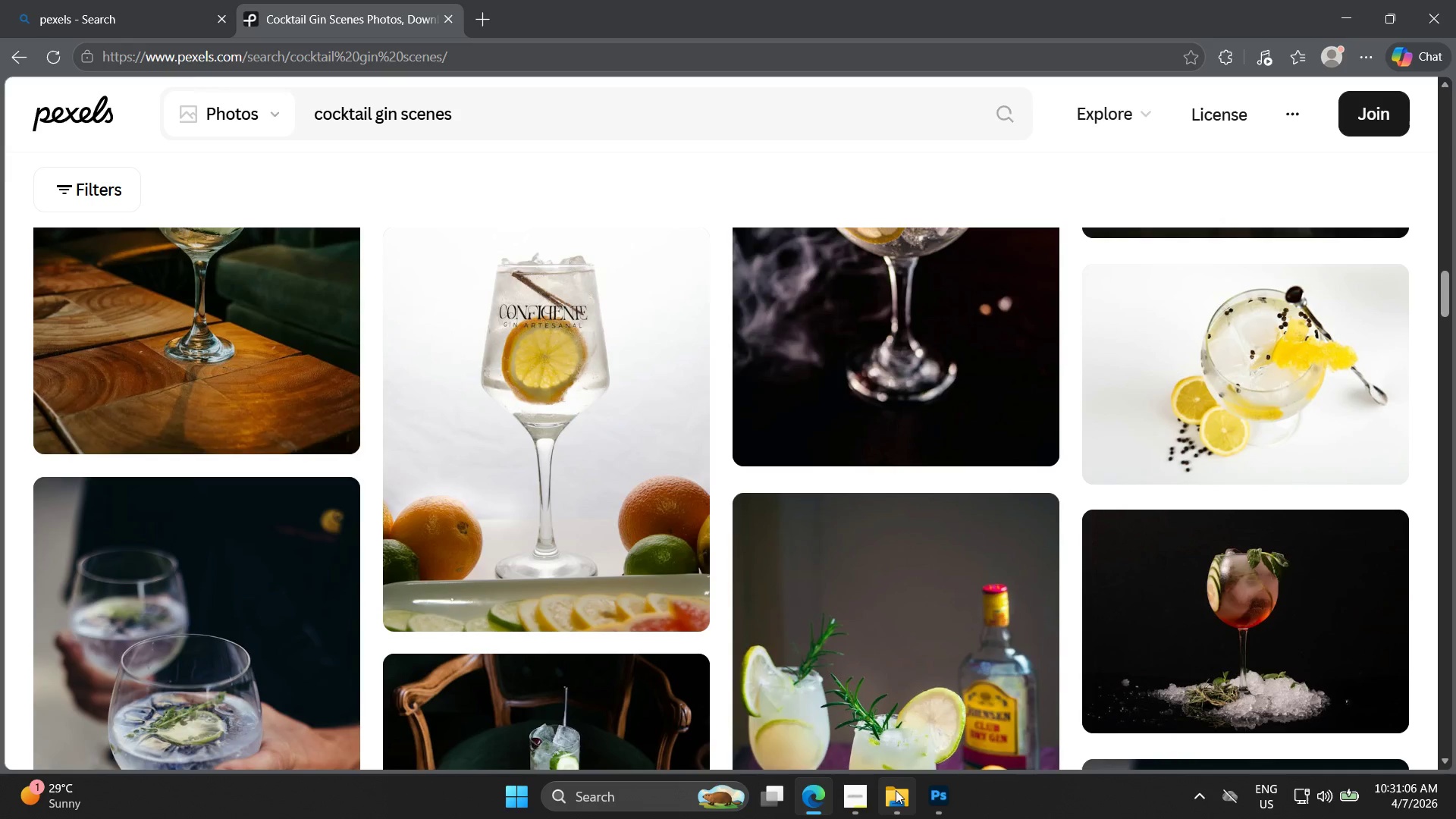 
left_click([893, 792])
 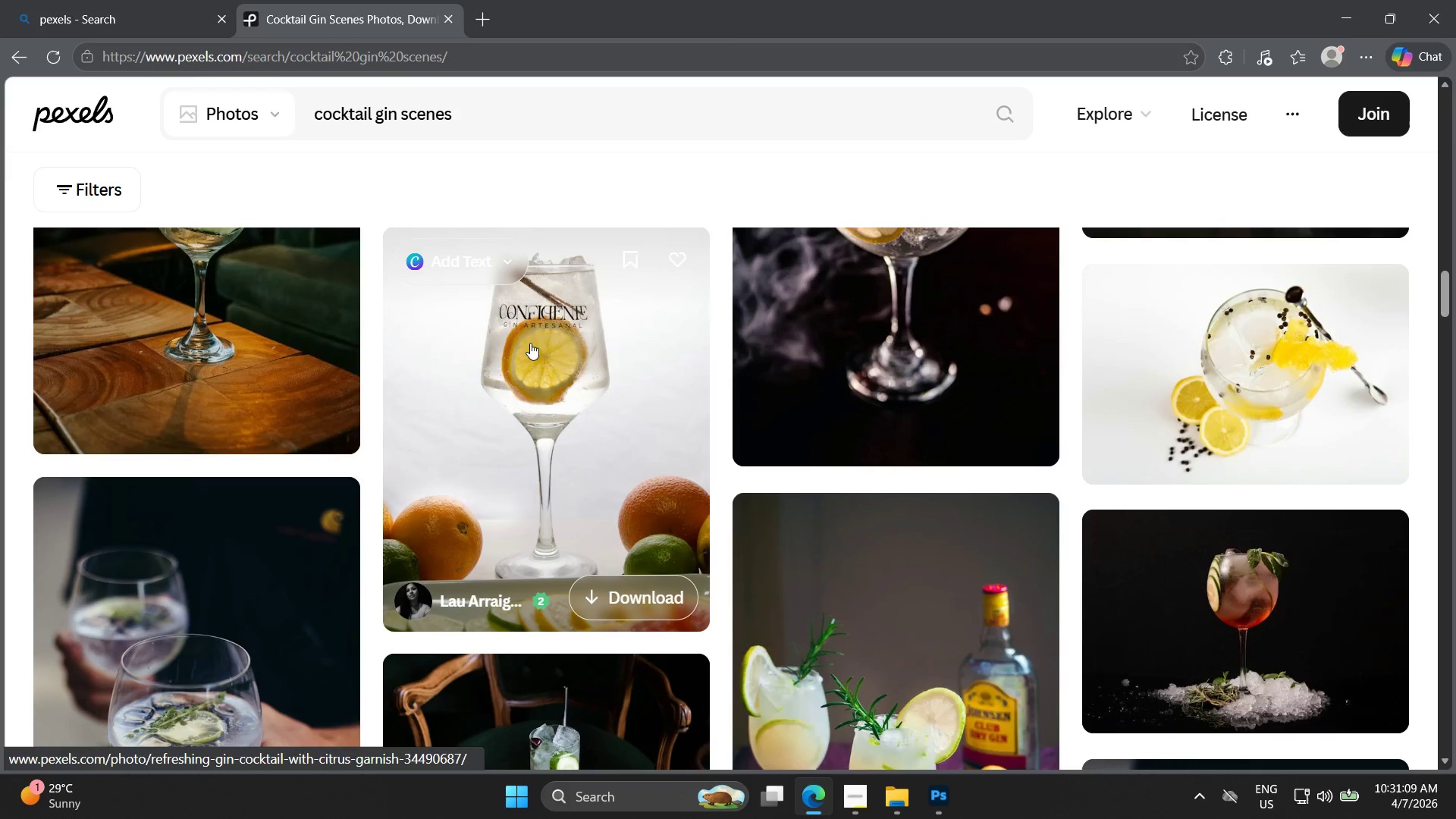 
scroll: coordinate [711, 297], scroll_direction: down, amount: 1.0
 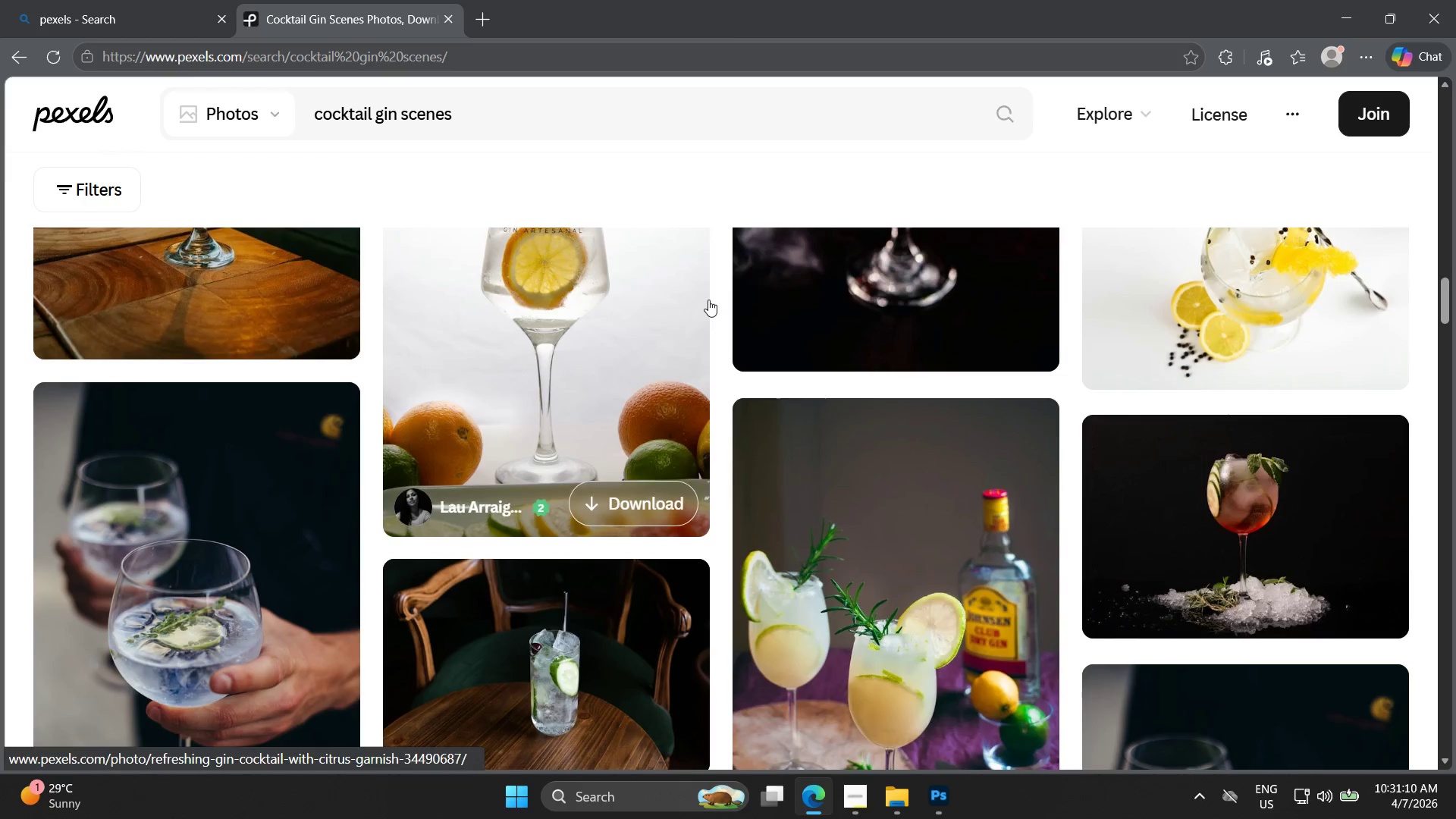 
scroll: coordinate [706, 308], scroll_direction: up, amount: 2.0
 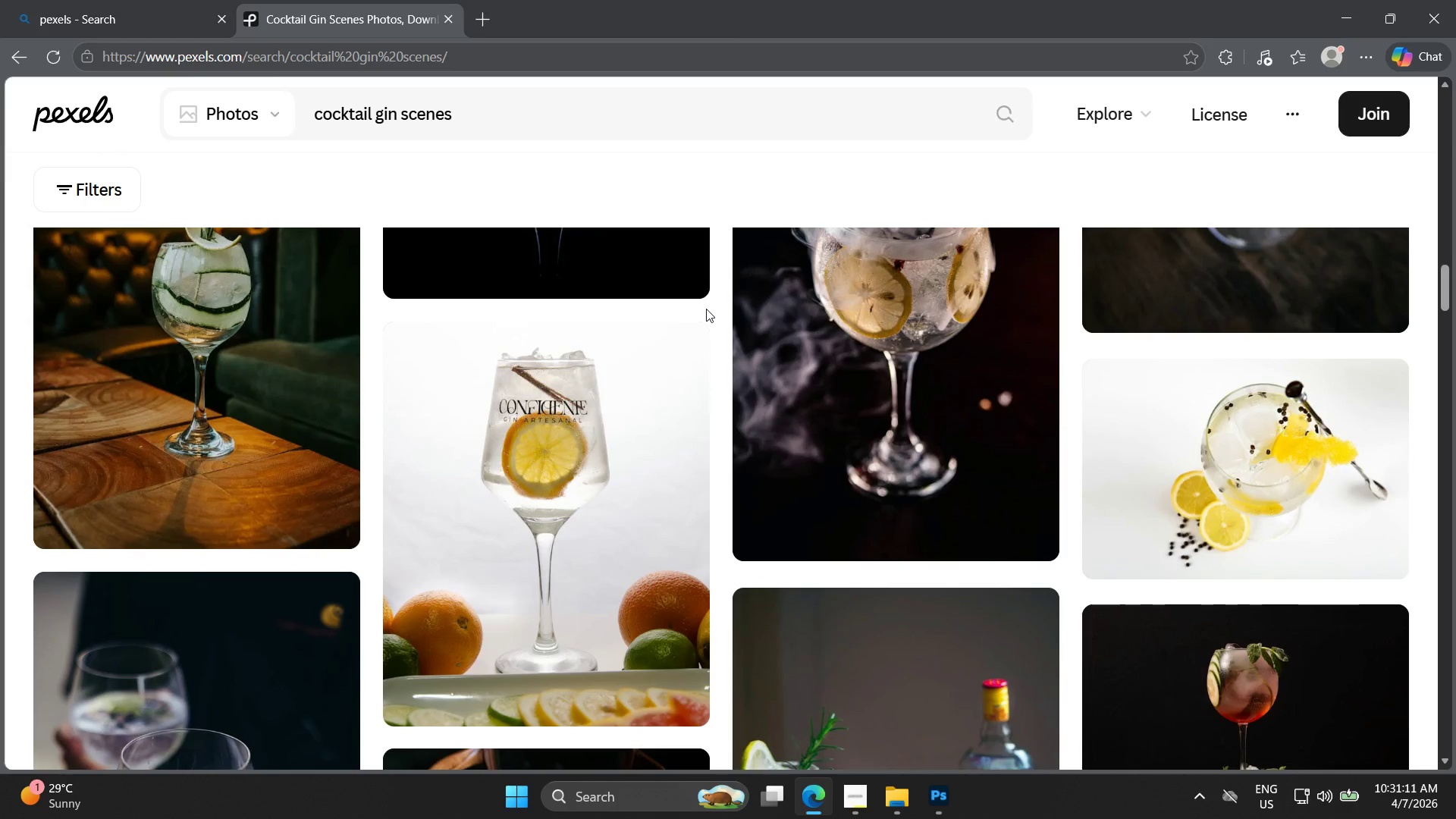 
scroll: coordinate [1065, 453], scroll_direction: down, amount: 15.0
 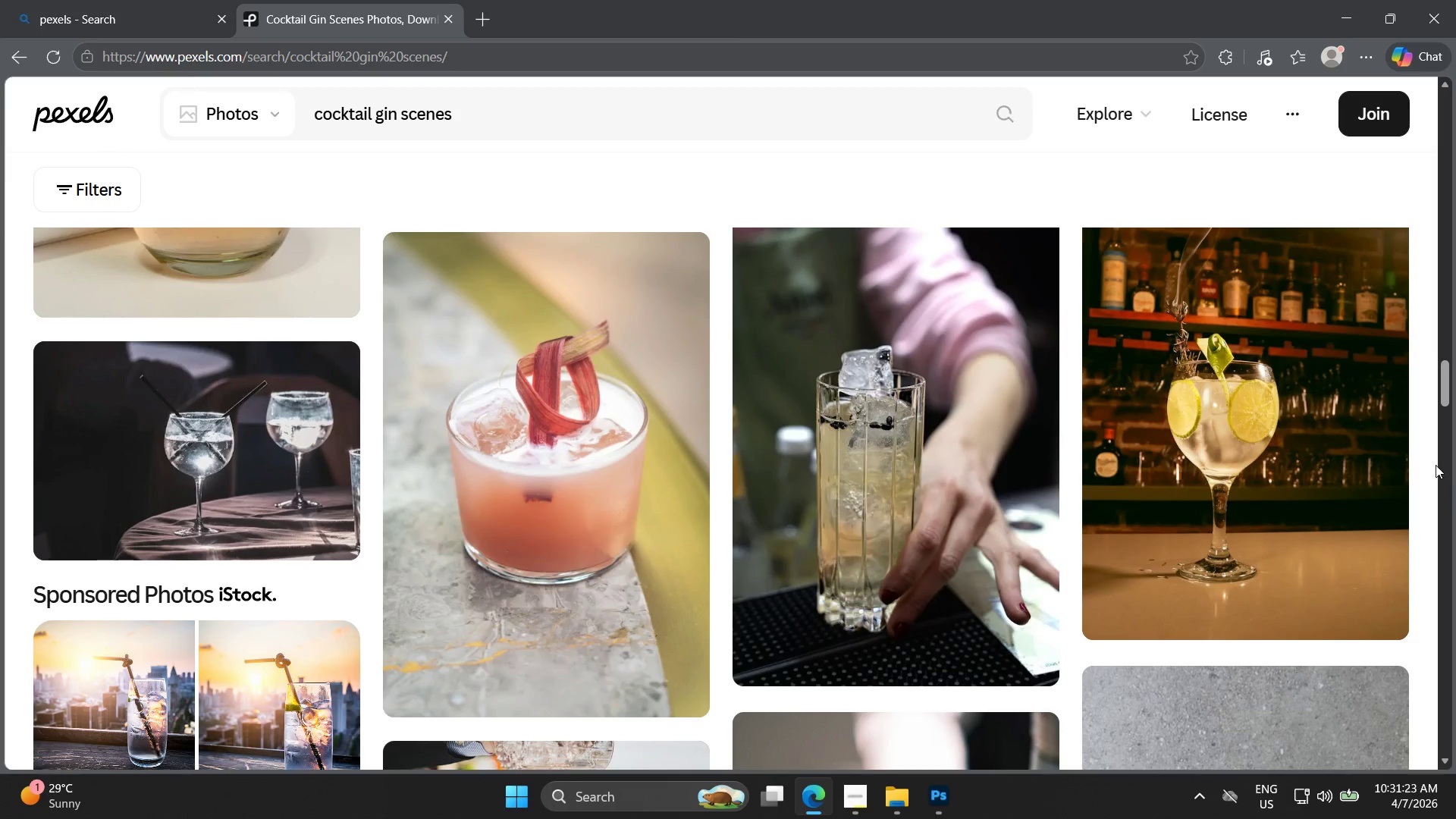 
wait(5.87)
 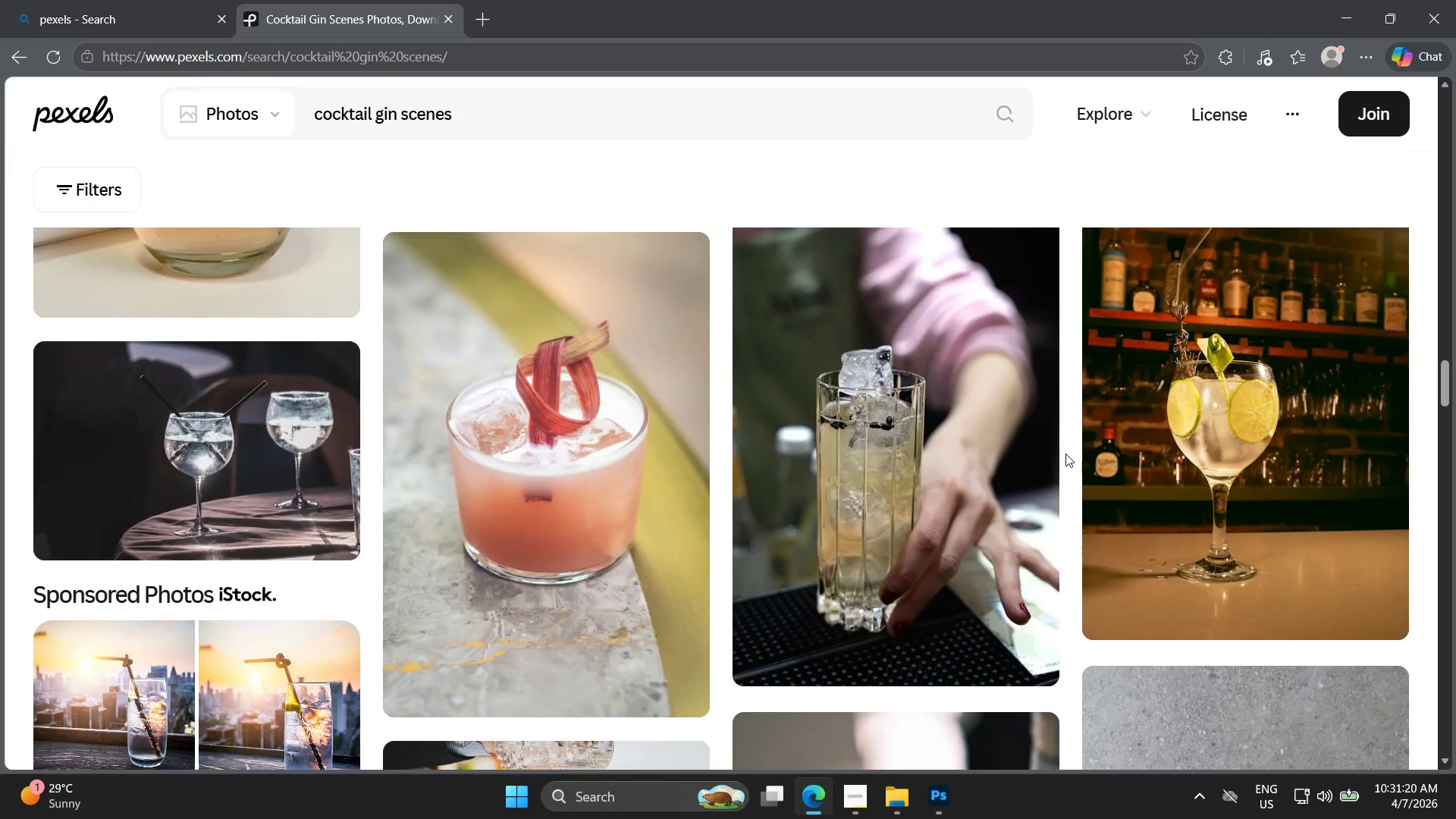 
scroll: coordinate [1069, 411], scroll_direction: down, amount: 12.0
 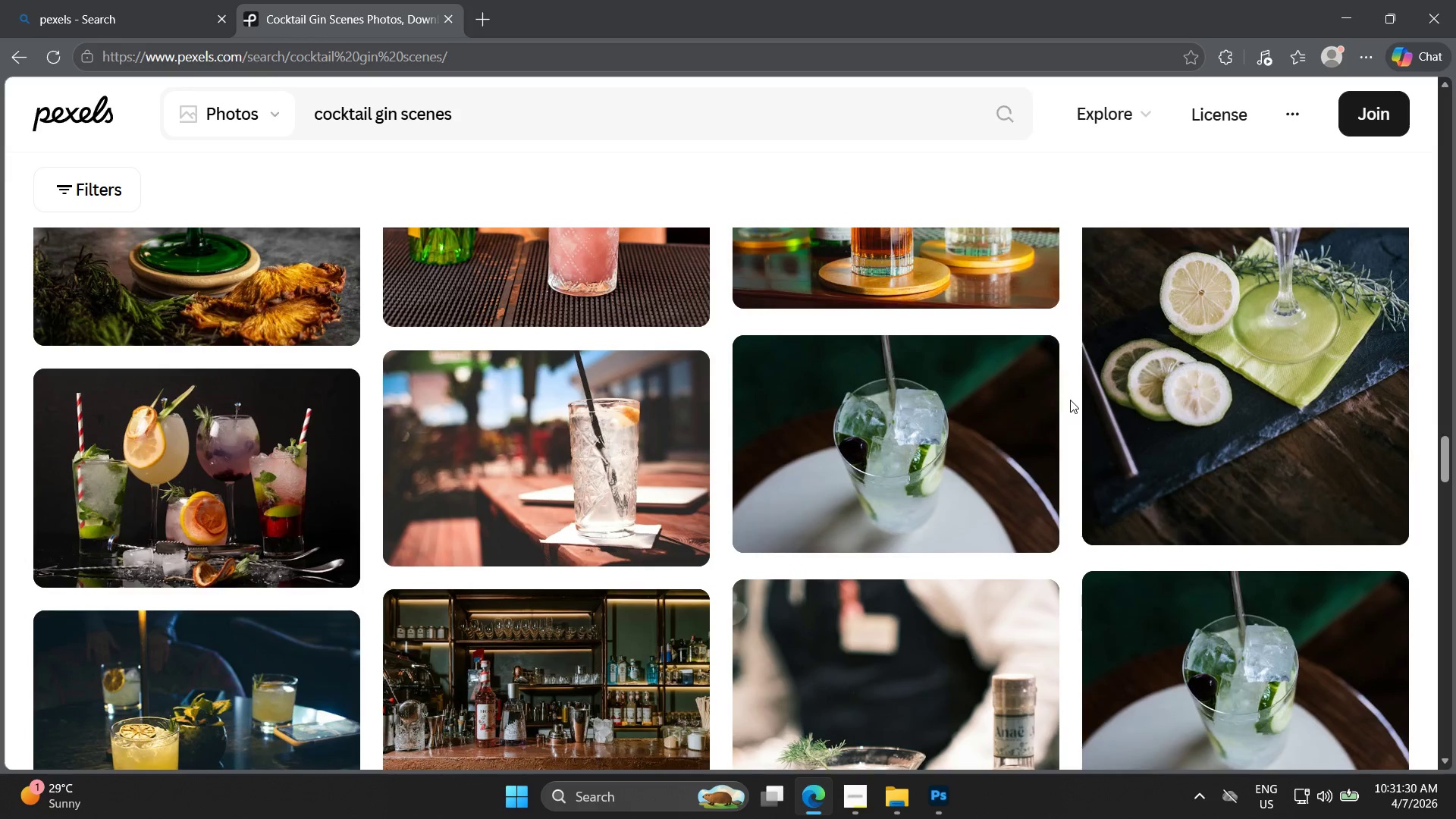 
scroll: coordinate [1066, 400], scroll_direction: up, amount: 3.0
 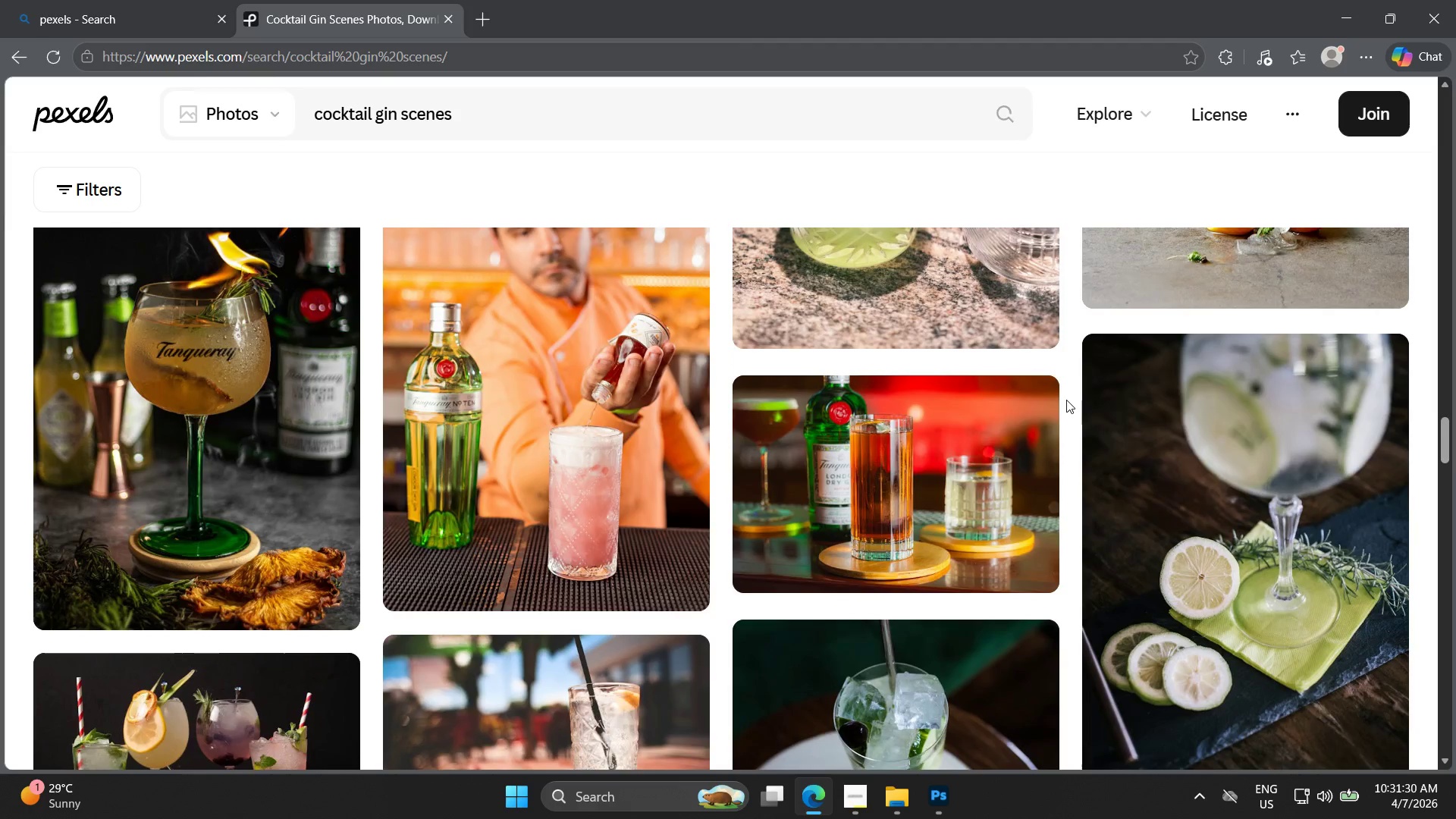 
scroll: coordinate [1079, 433], scroll_direction: down, amount: 13.0
 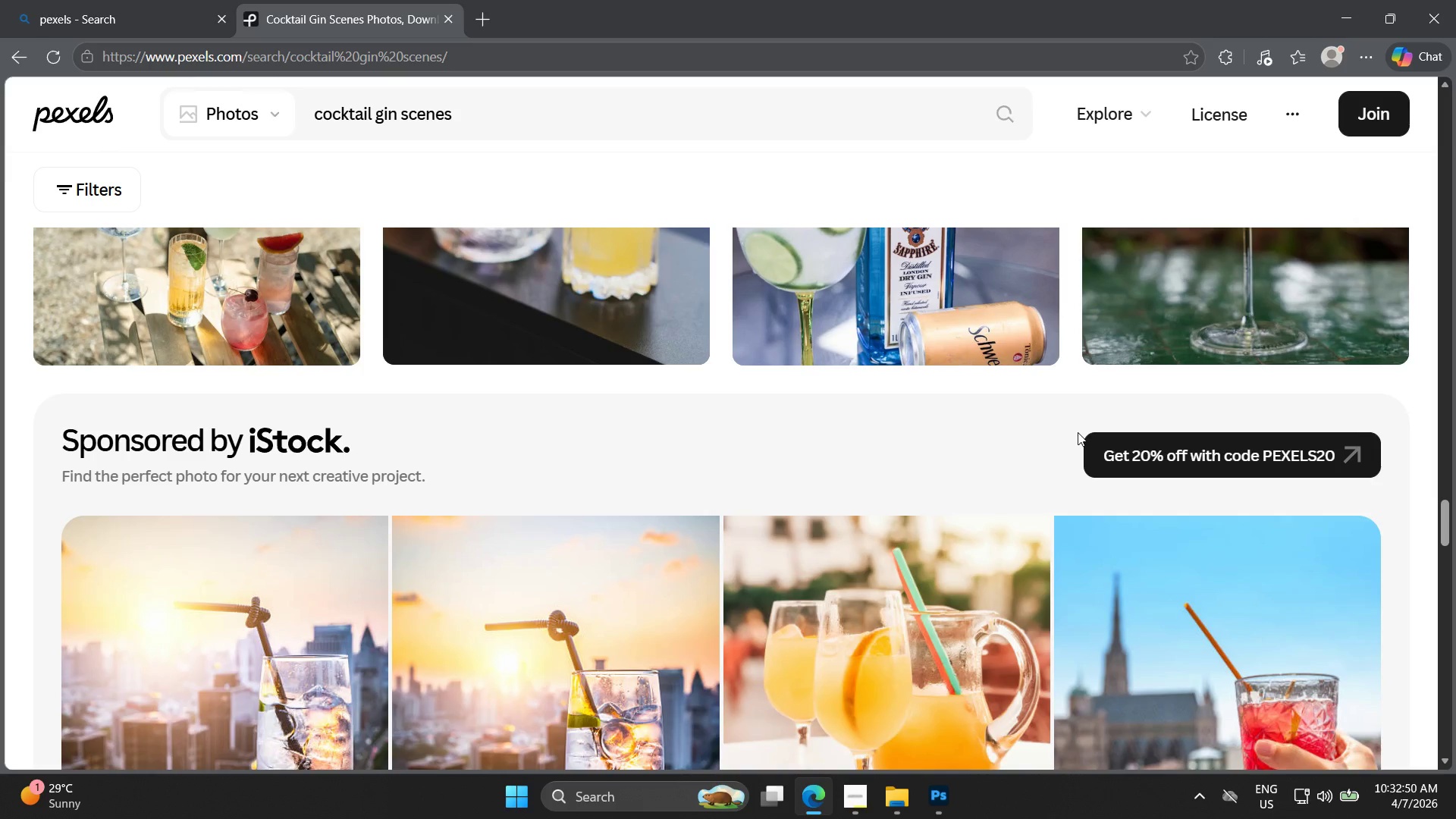 
wait(79.37)
 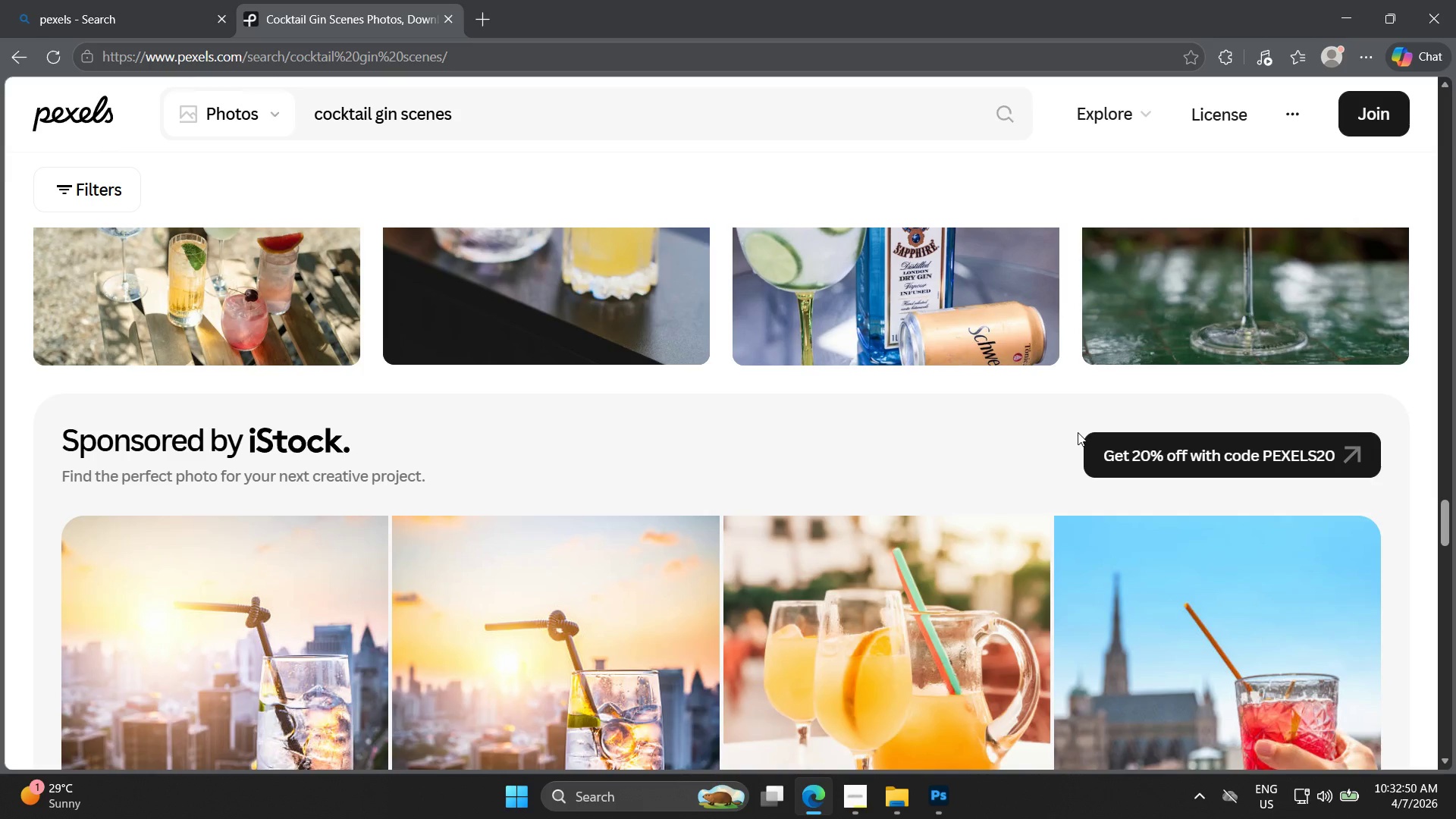 
scroll: coordinate [969, 560], scroll_direction: up, amount: 4.0
 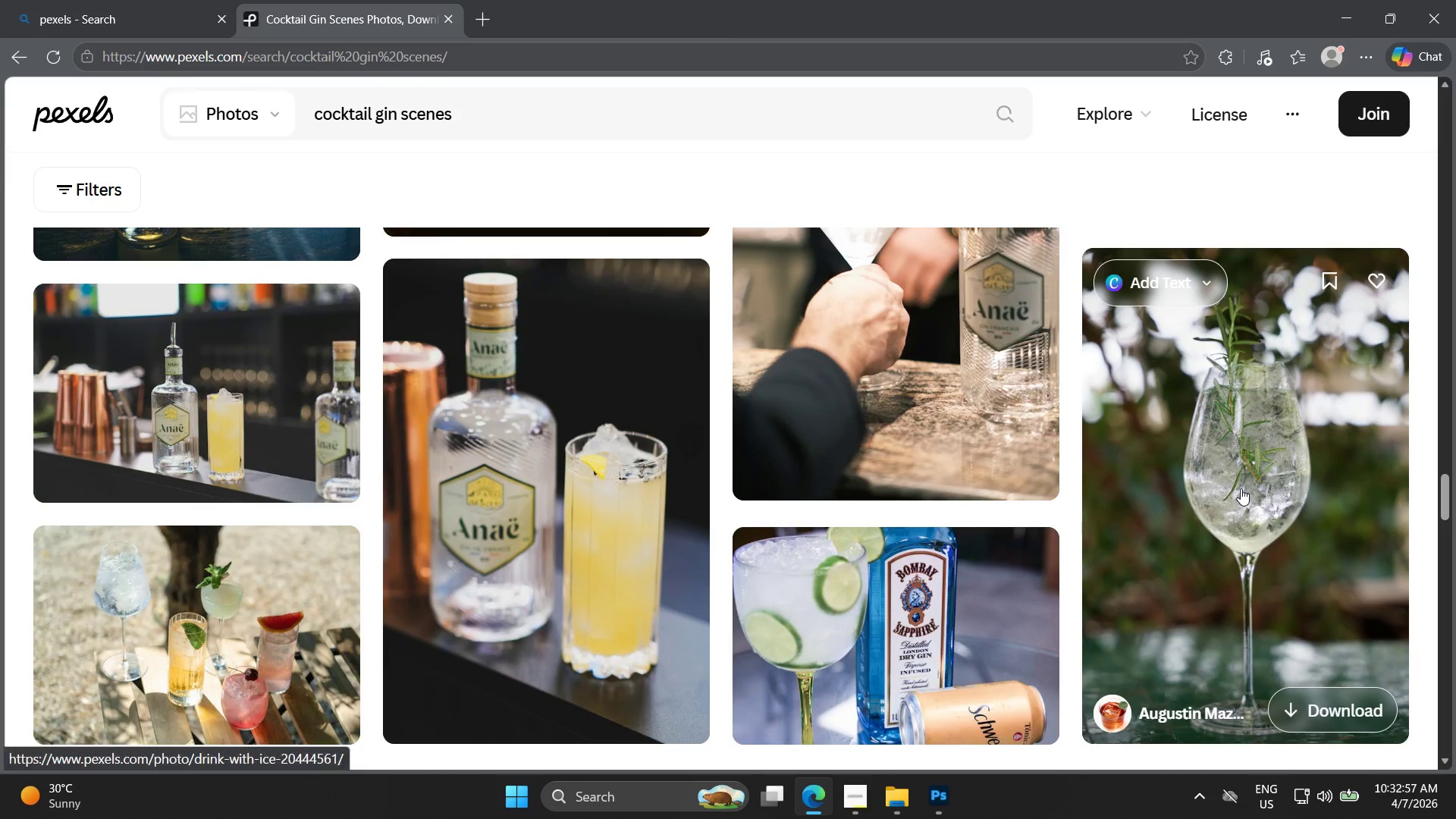 
left_click([1241, 488])
 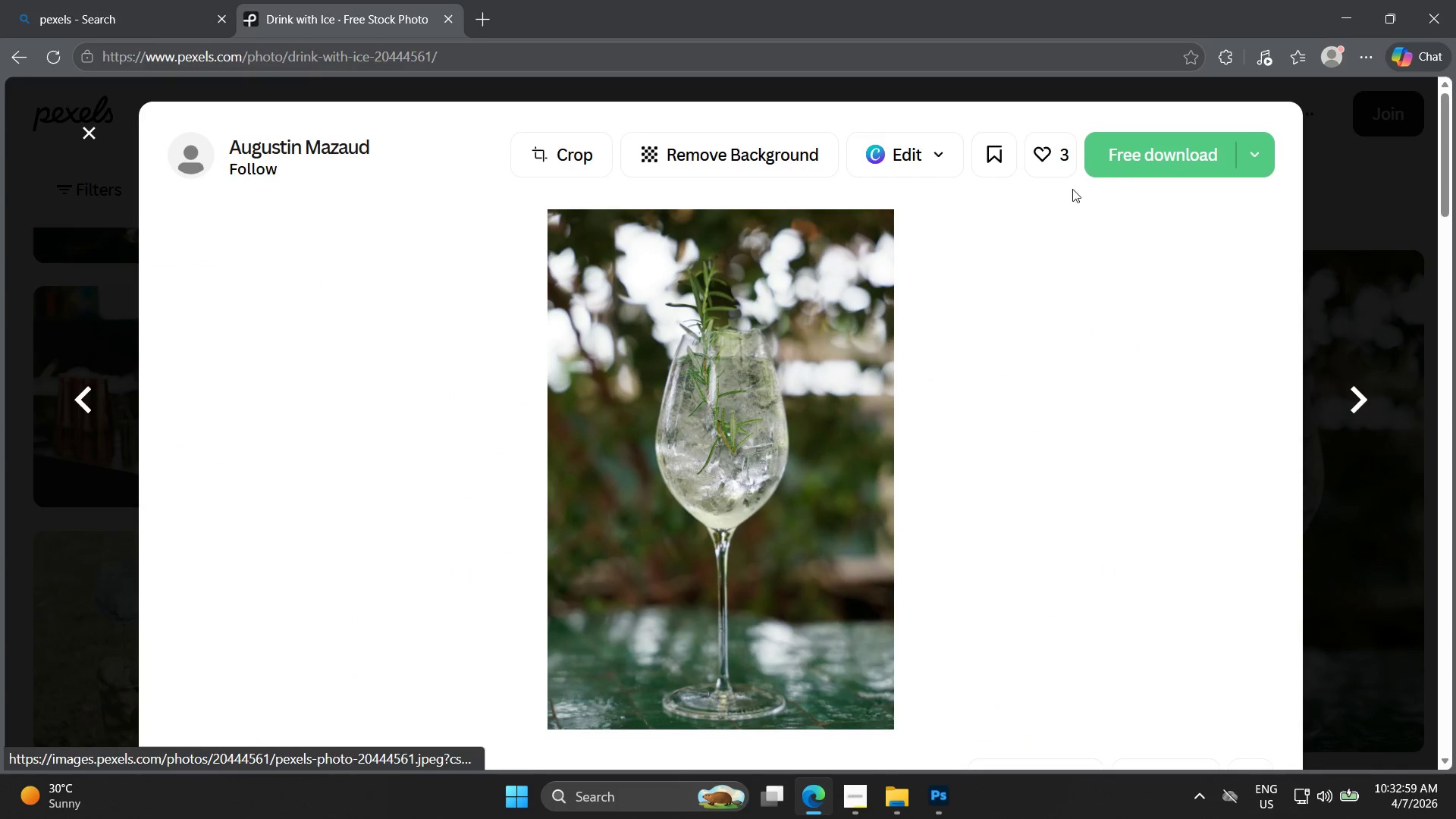 
left_click([1114, 162])
 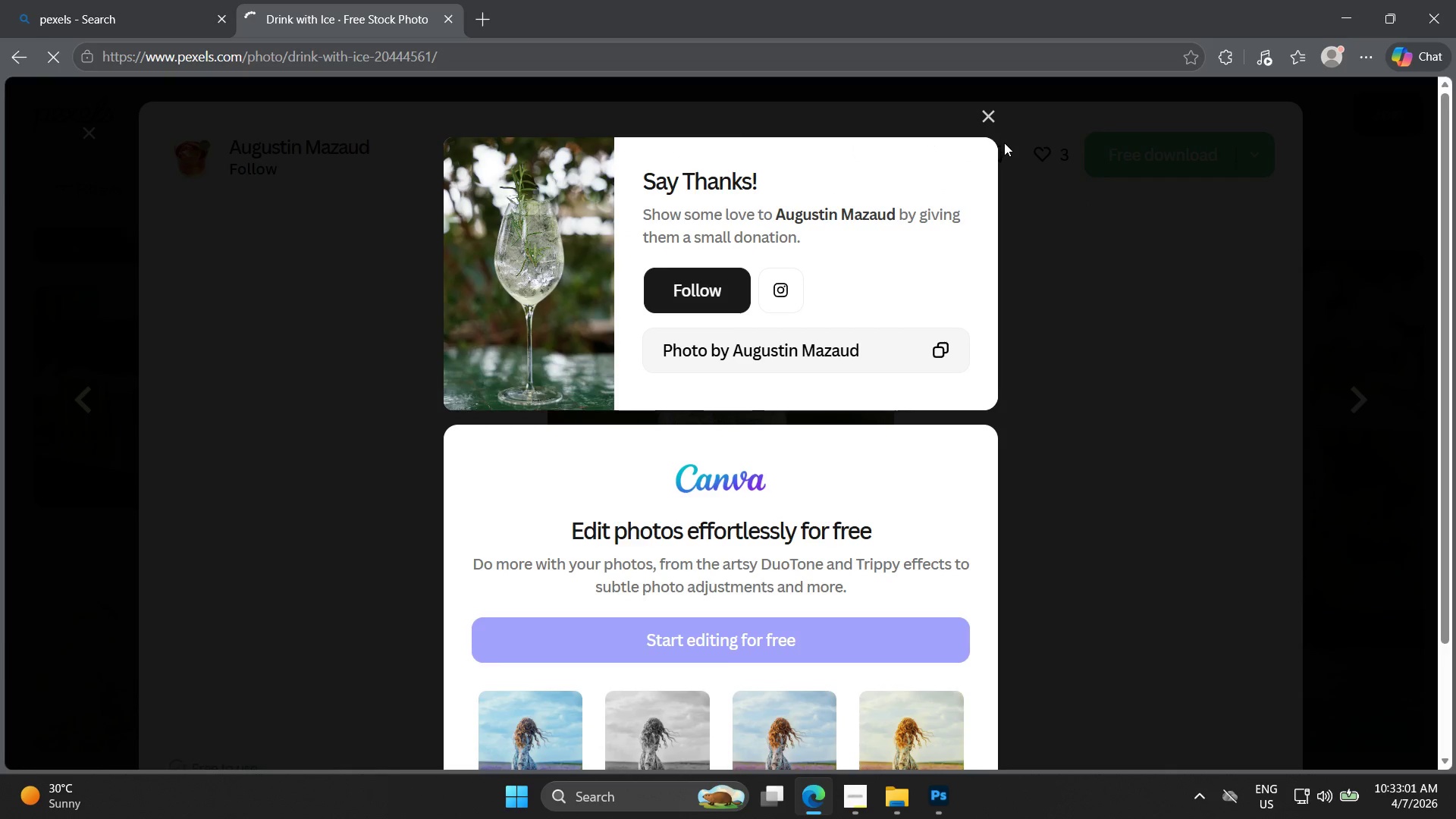 
left_click([996, 124])
 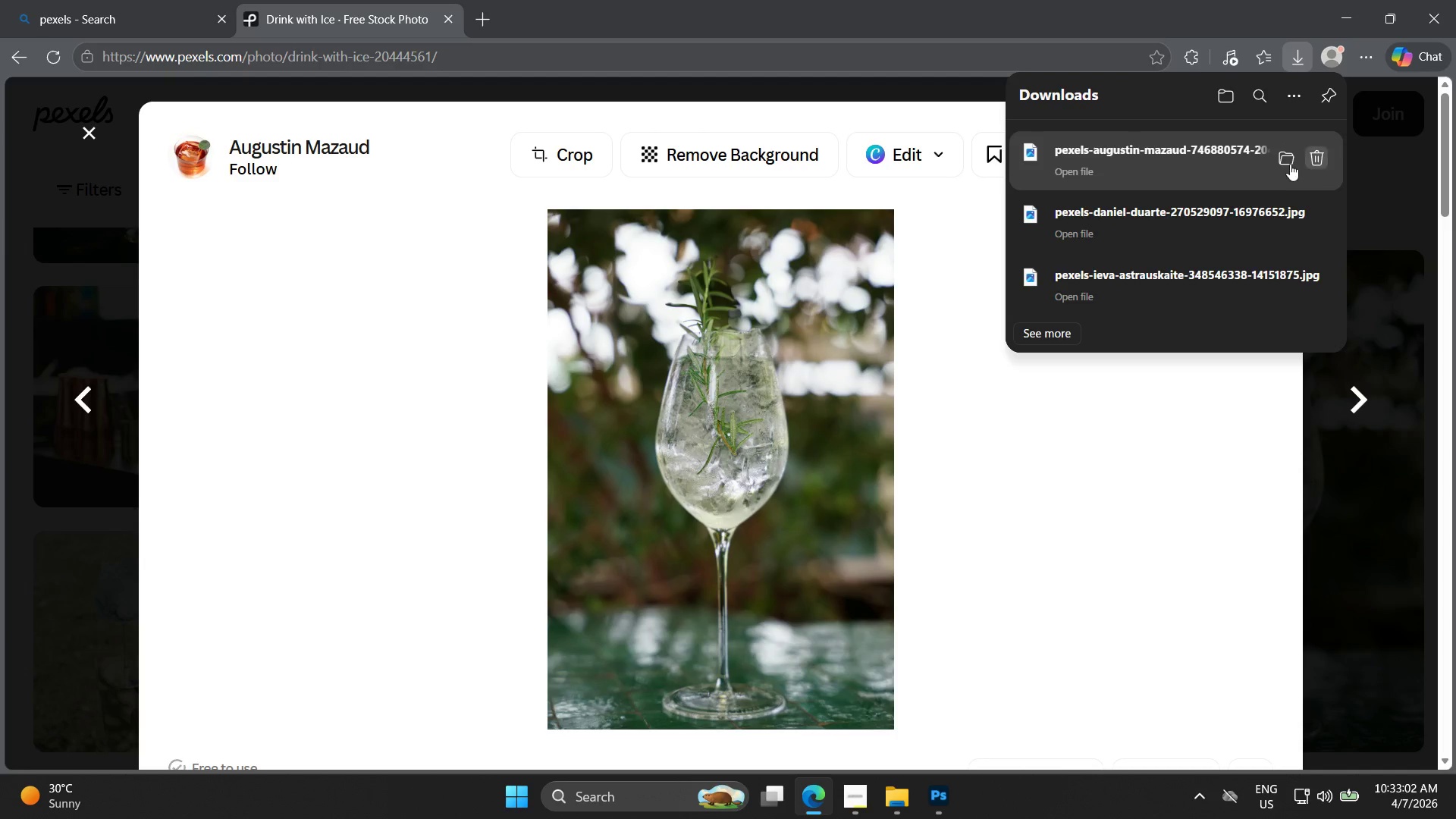 
left_click([1288, 158])
 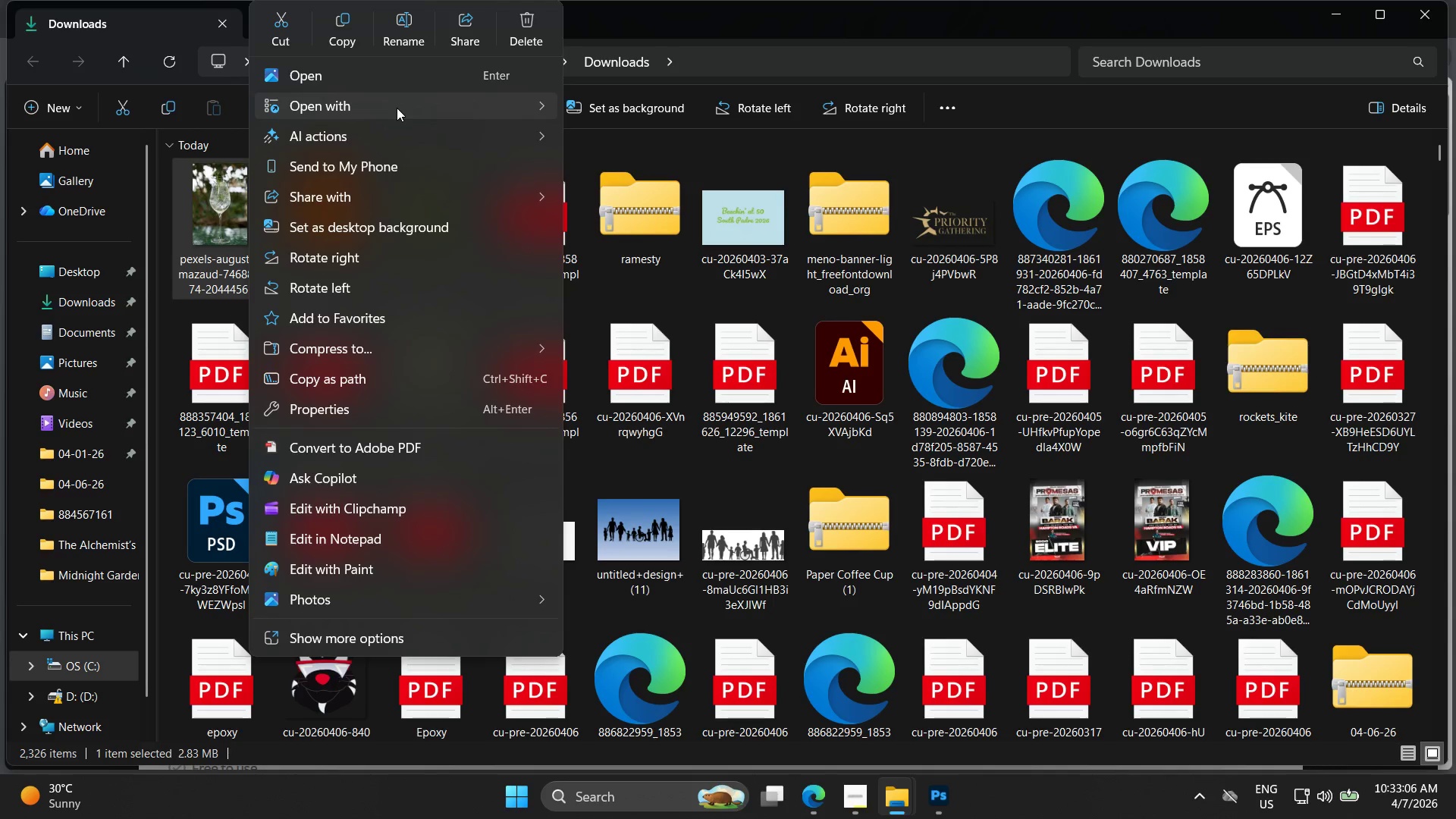 
left_click([605, 140])
 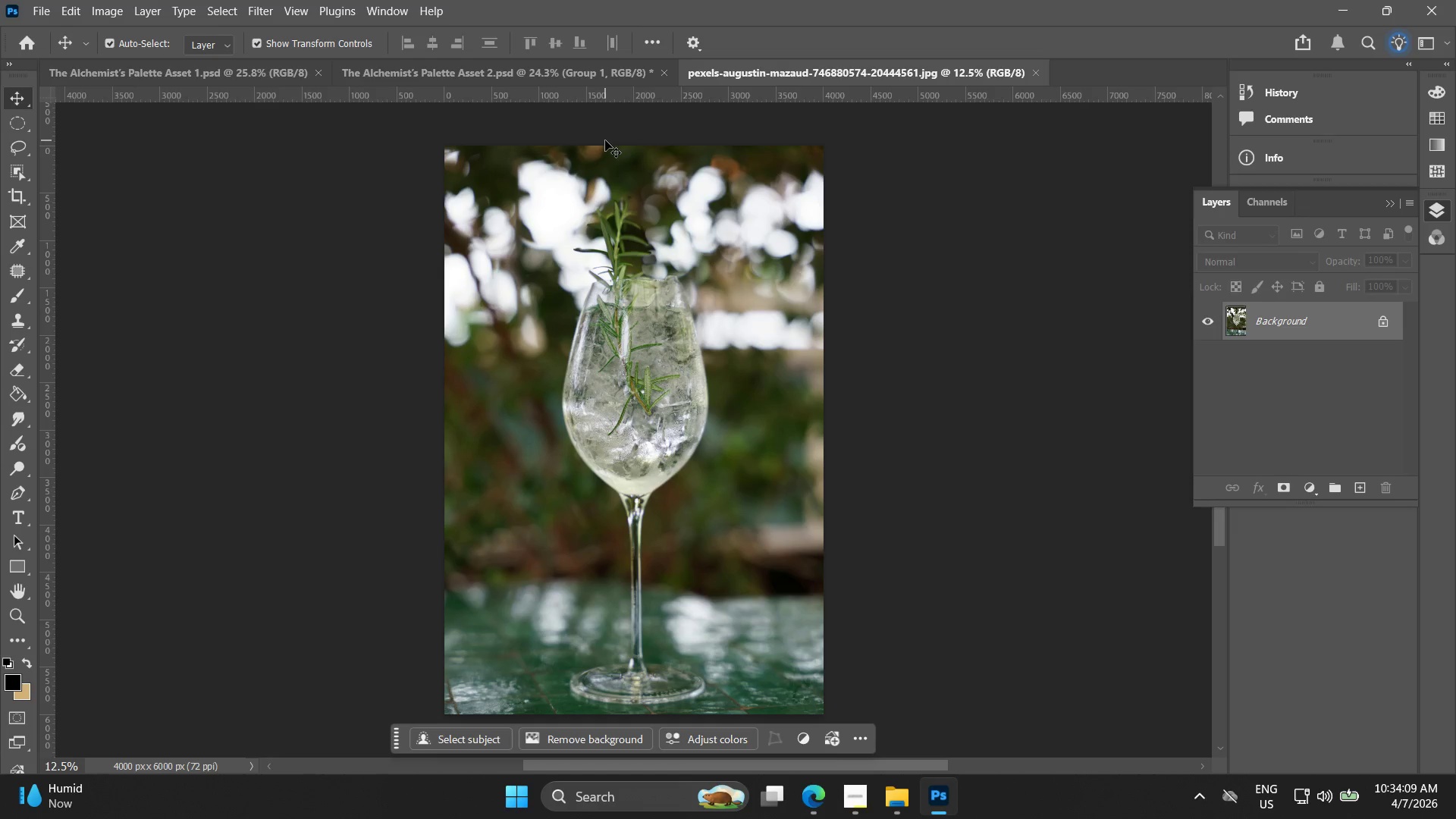 
wait(67.45)
 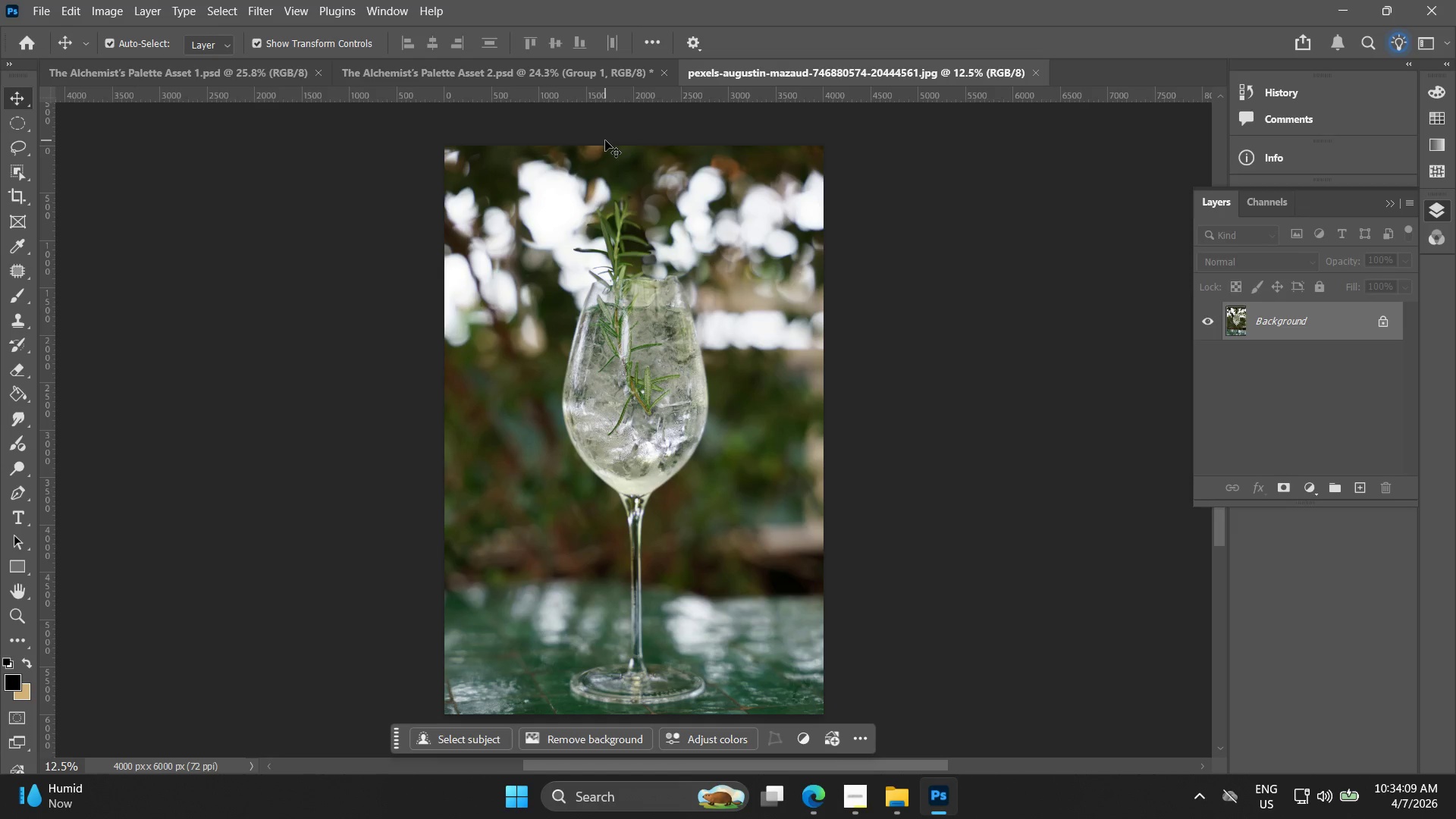 
left_click([1301, 392])
 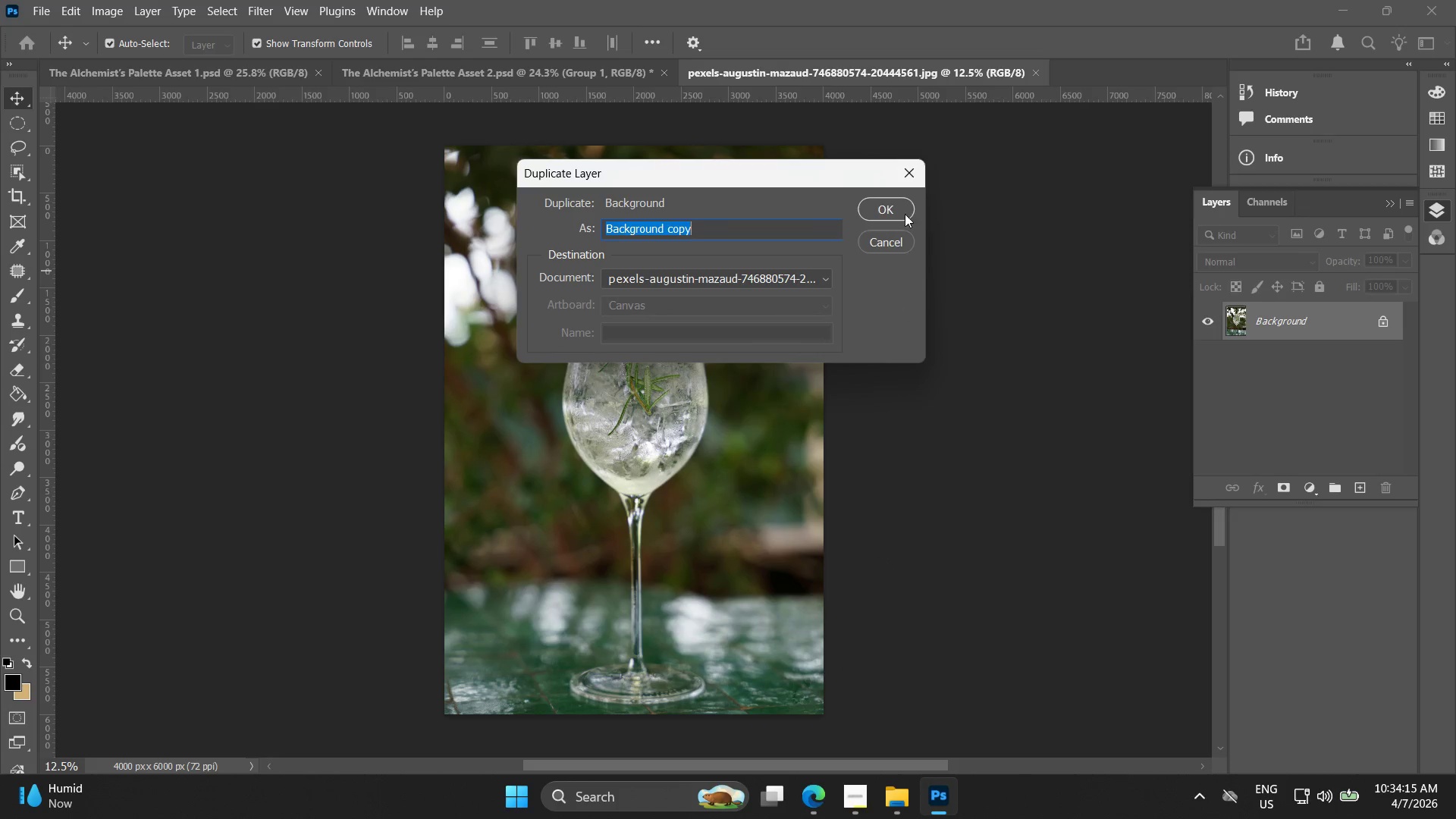 
left_click([876, 207])
 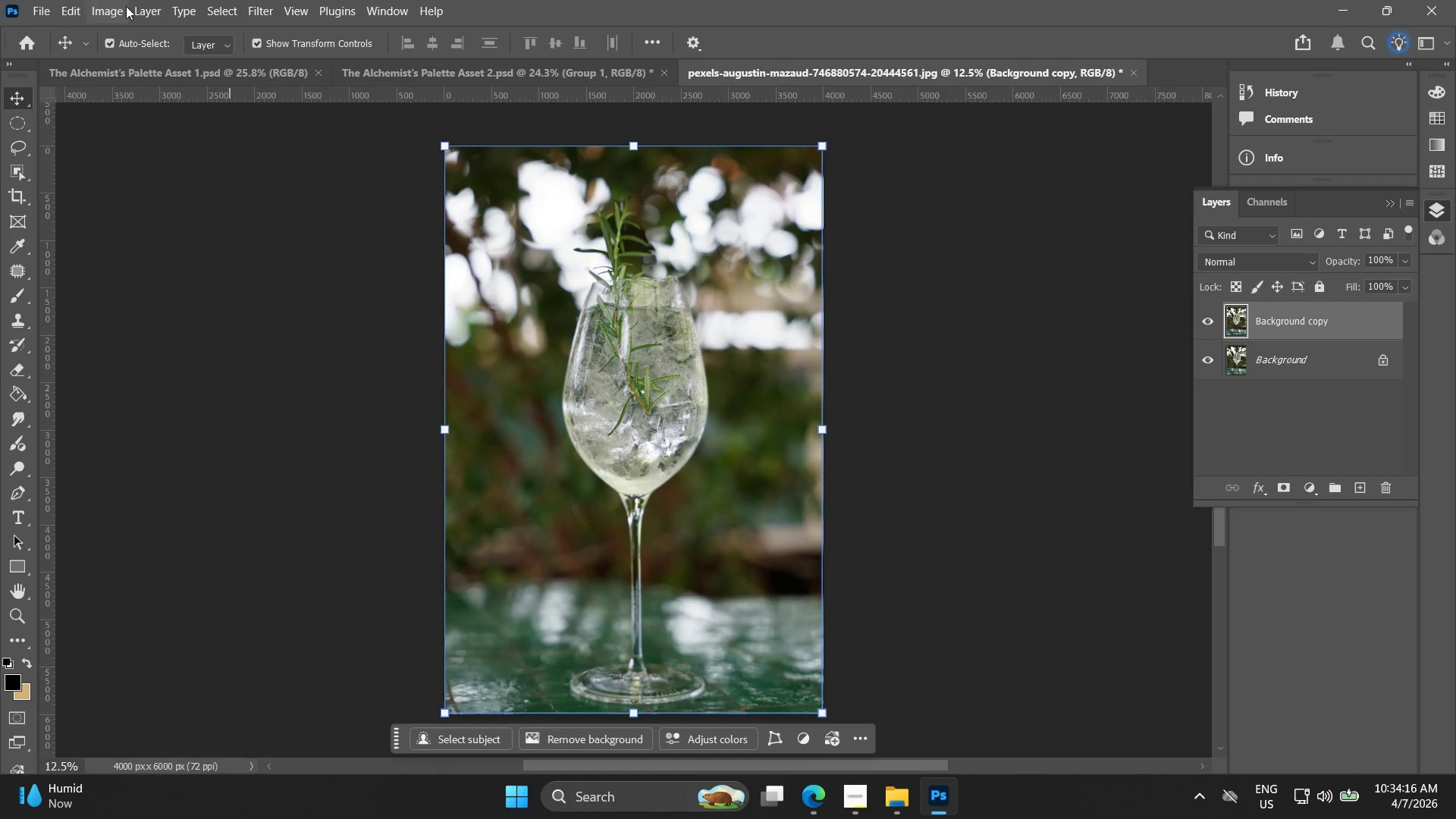 
left_click([120, 9])
 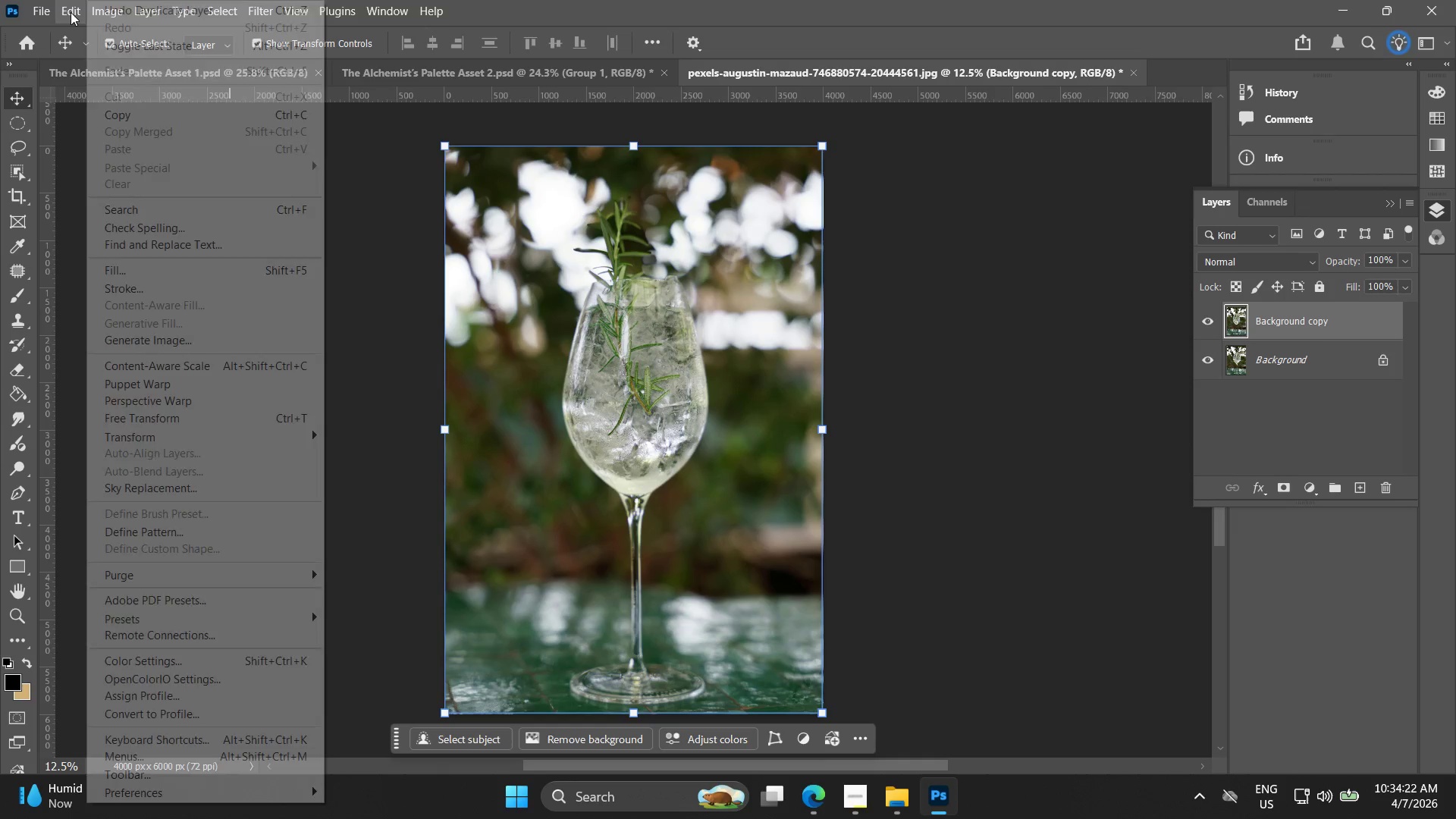 
wait(10.39)
 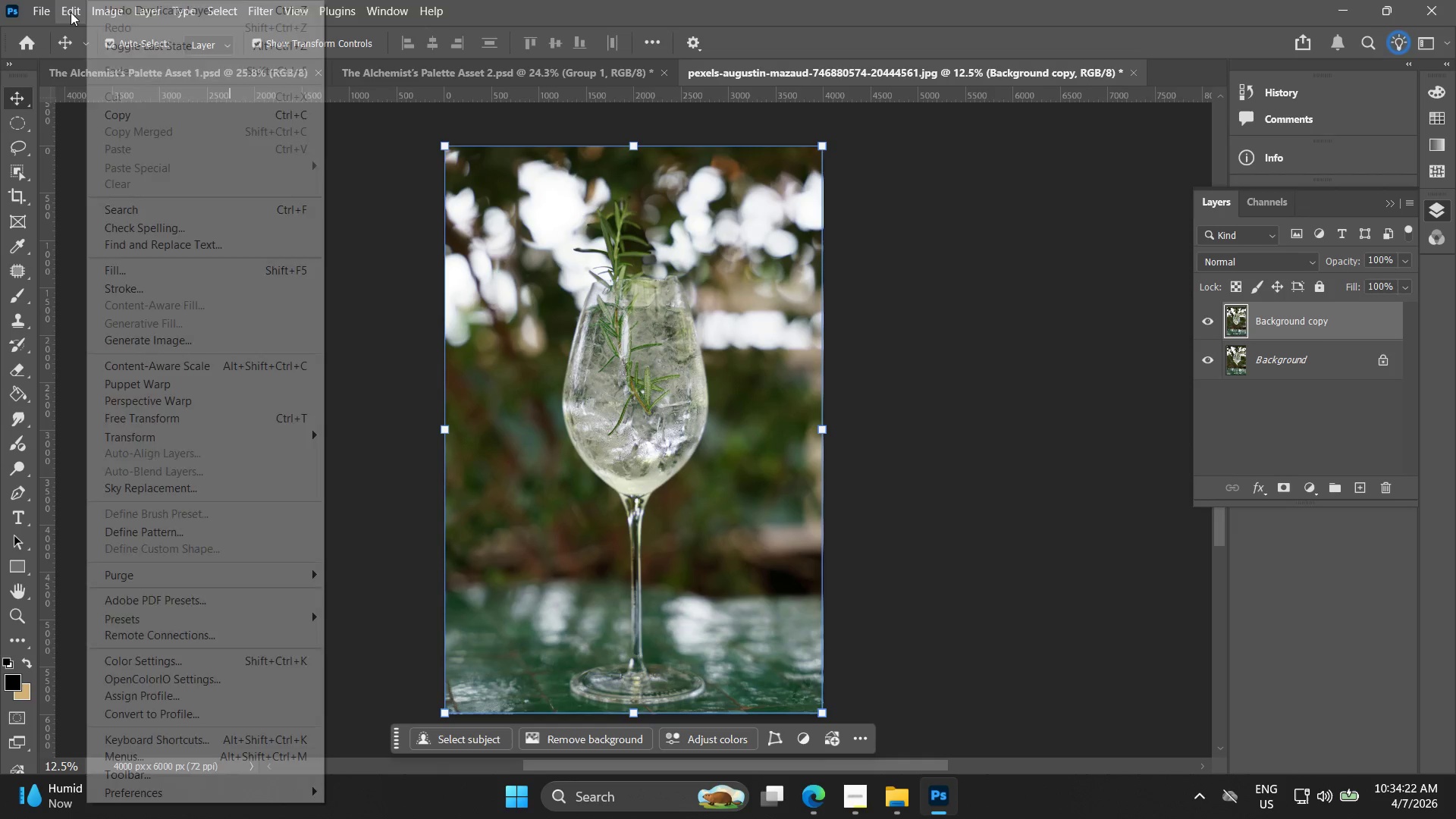 
left_click([416, 403])
 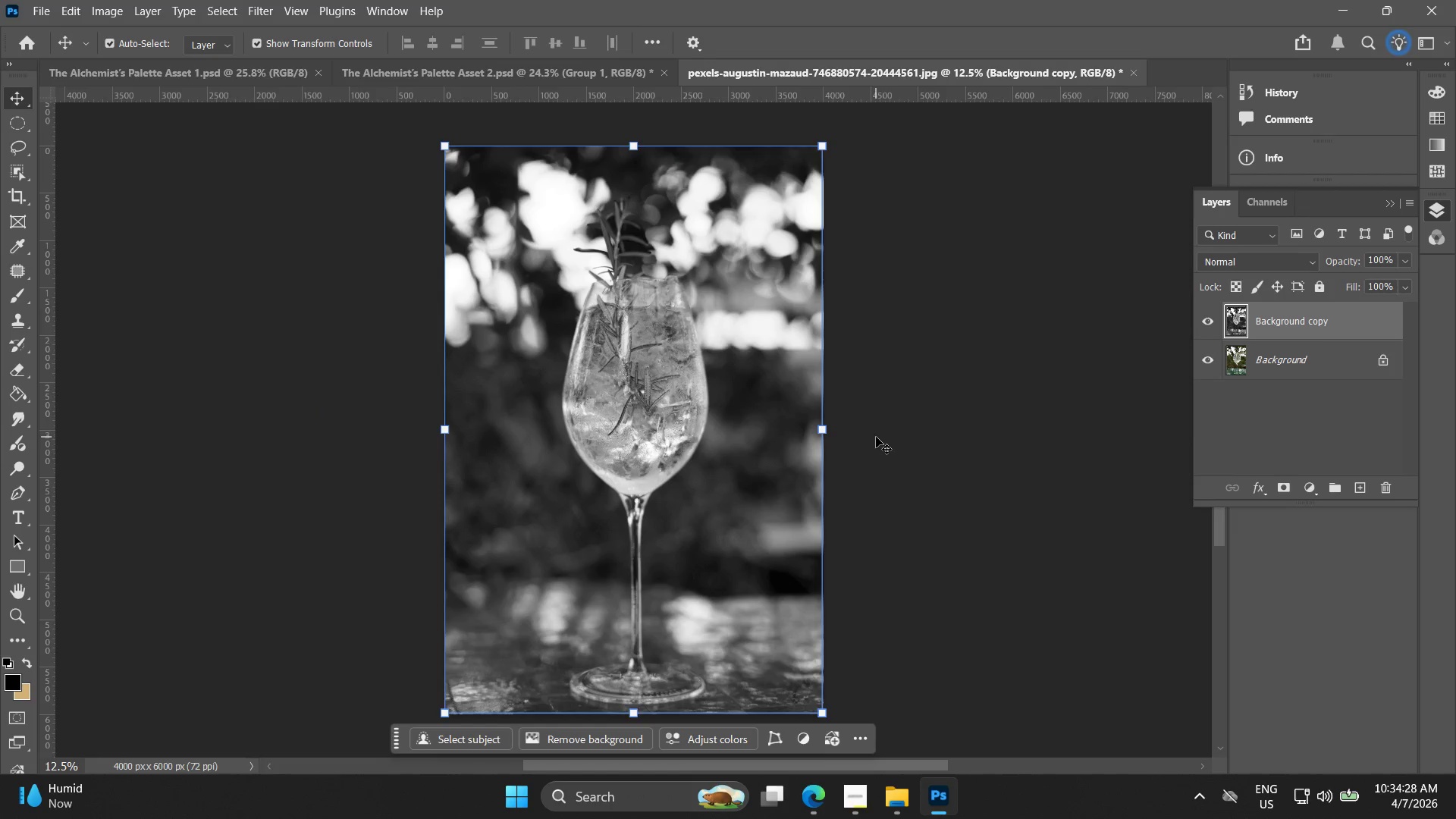 
hold_key(key=AltLeft, duration=0.64)
 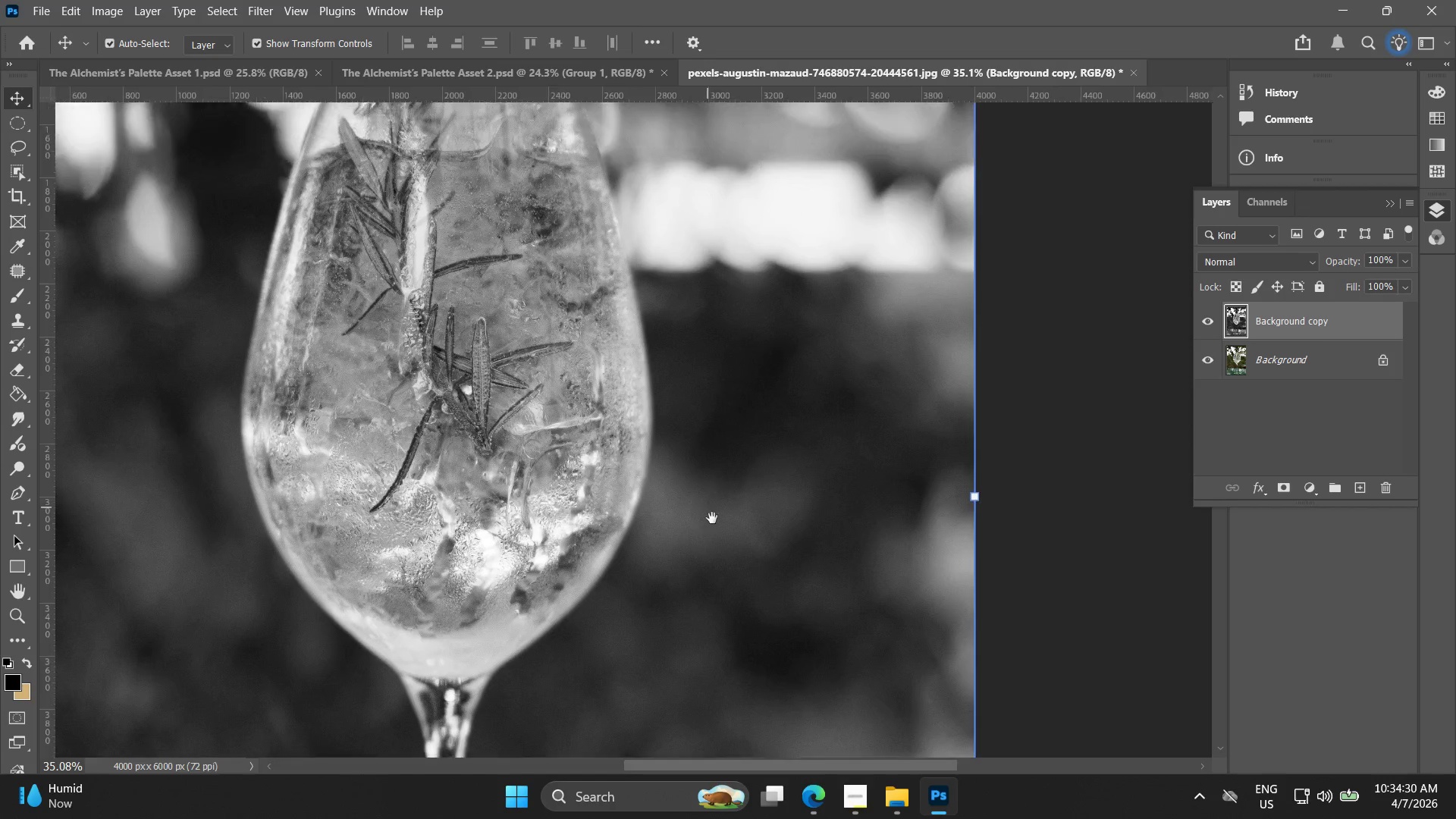 
hold_key(key=Space, duration=0.61)
 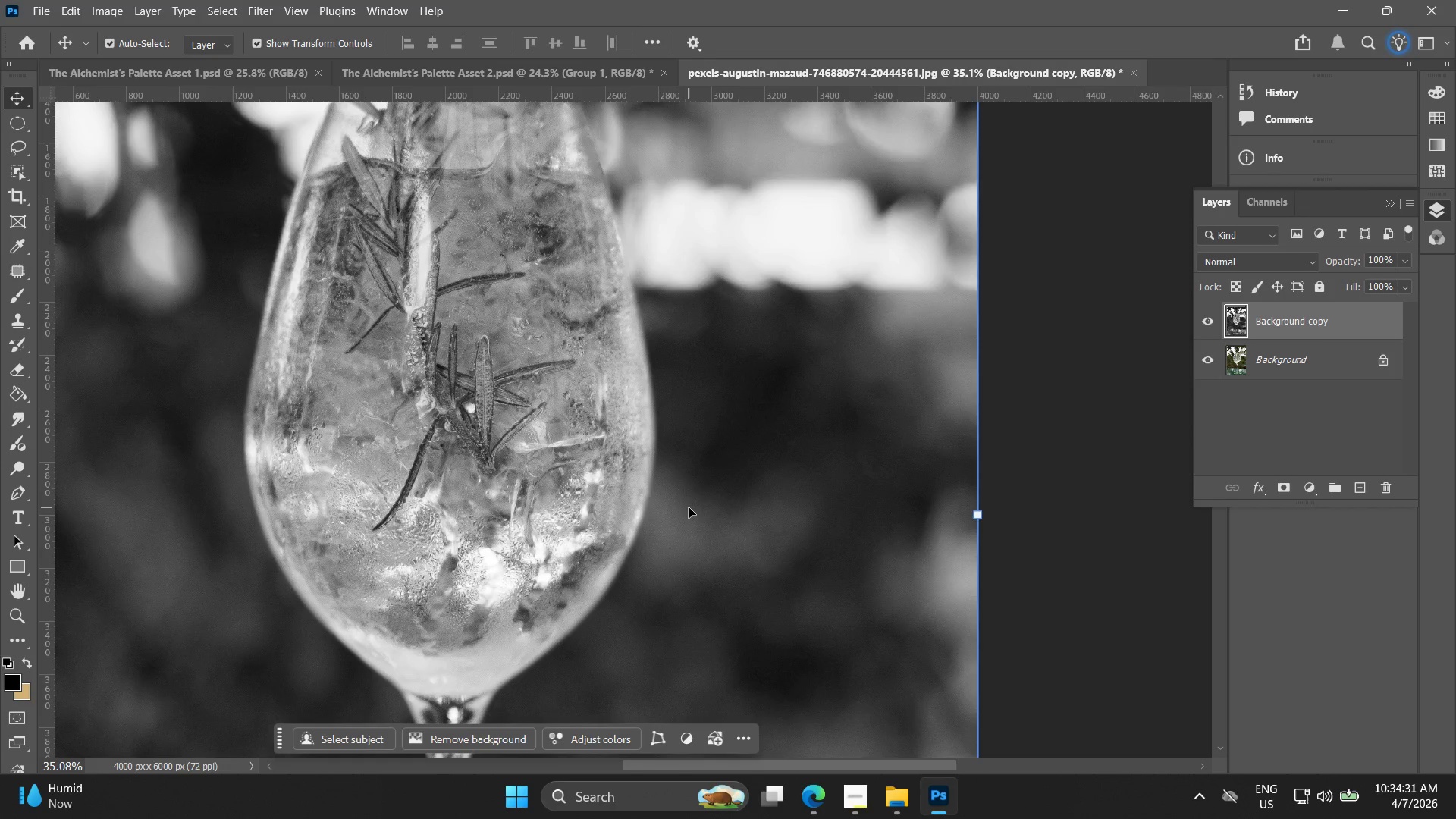 
scroll: coordinate [715, 435], scroll_direction: up, amount: 11.0
 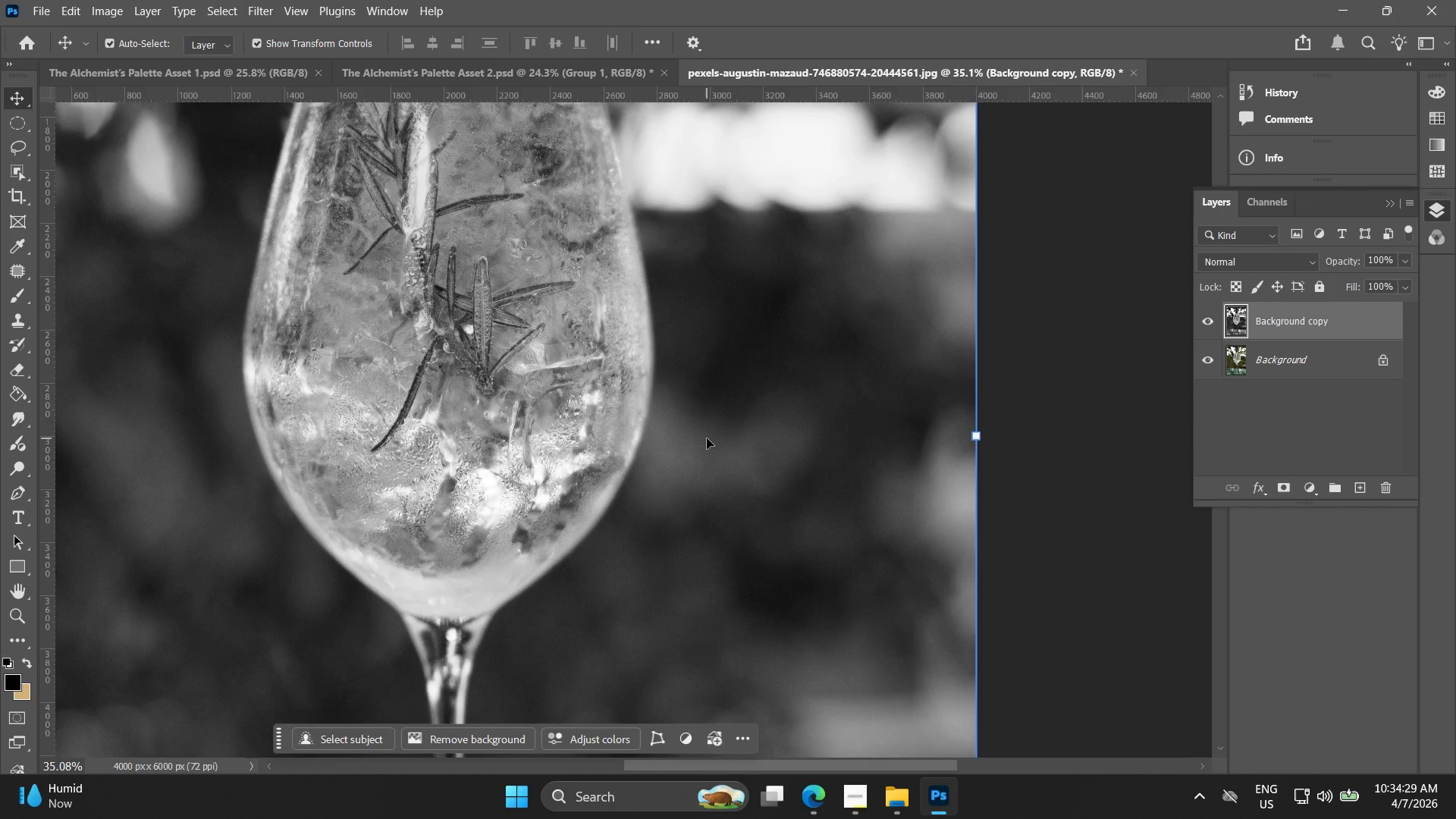 
left_click_drag(start_coordinate=[706, 439], to_coordinate=[708, 518])
 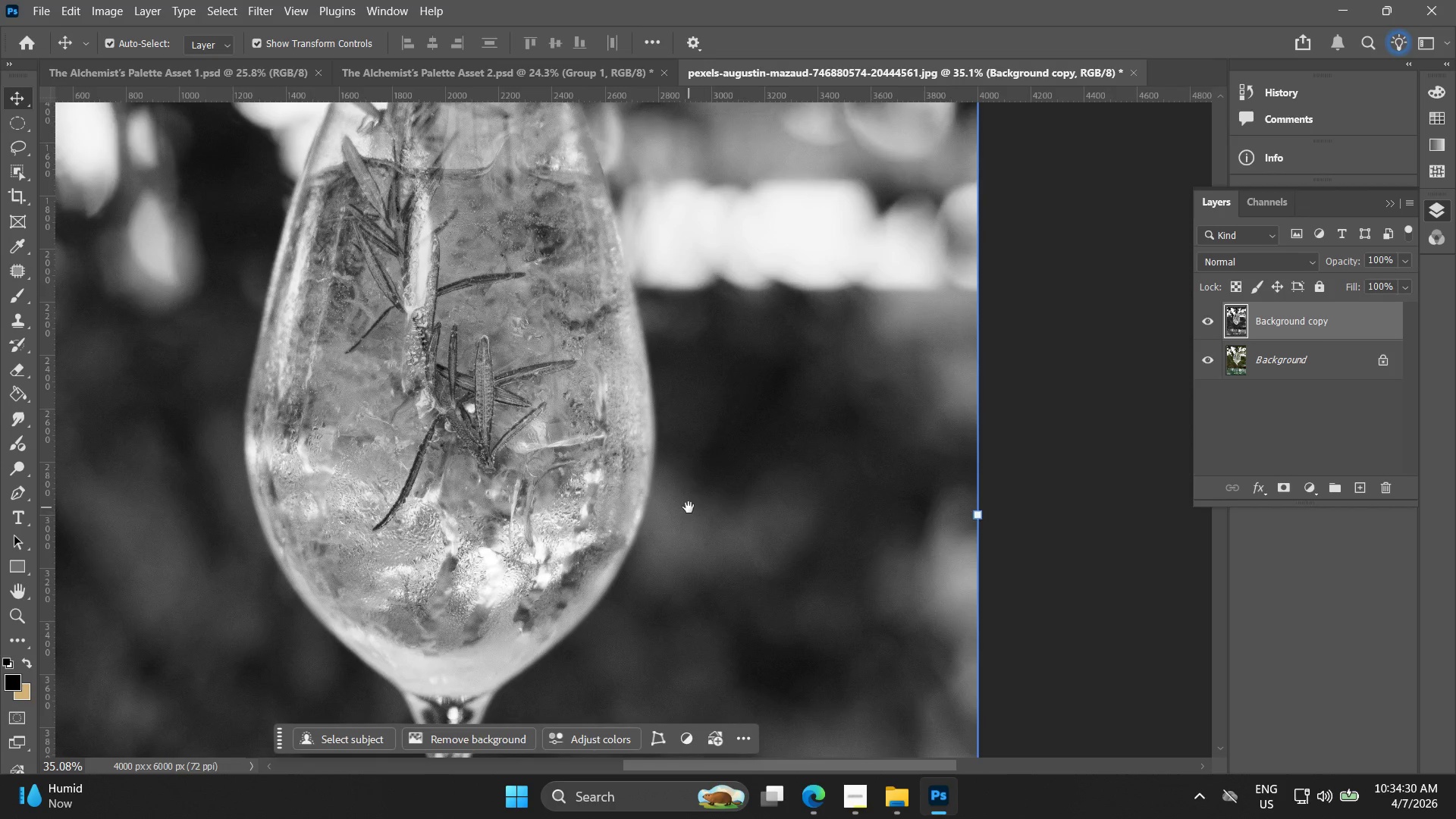 
key(Control+Z)
 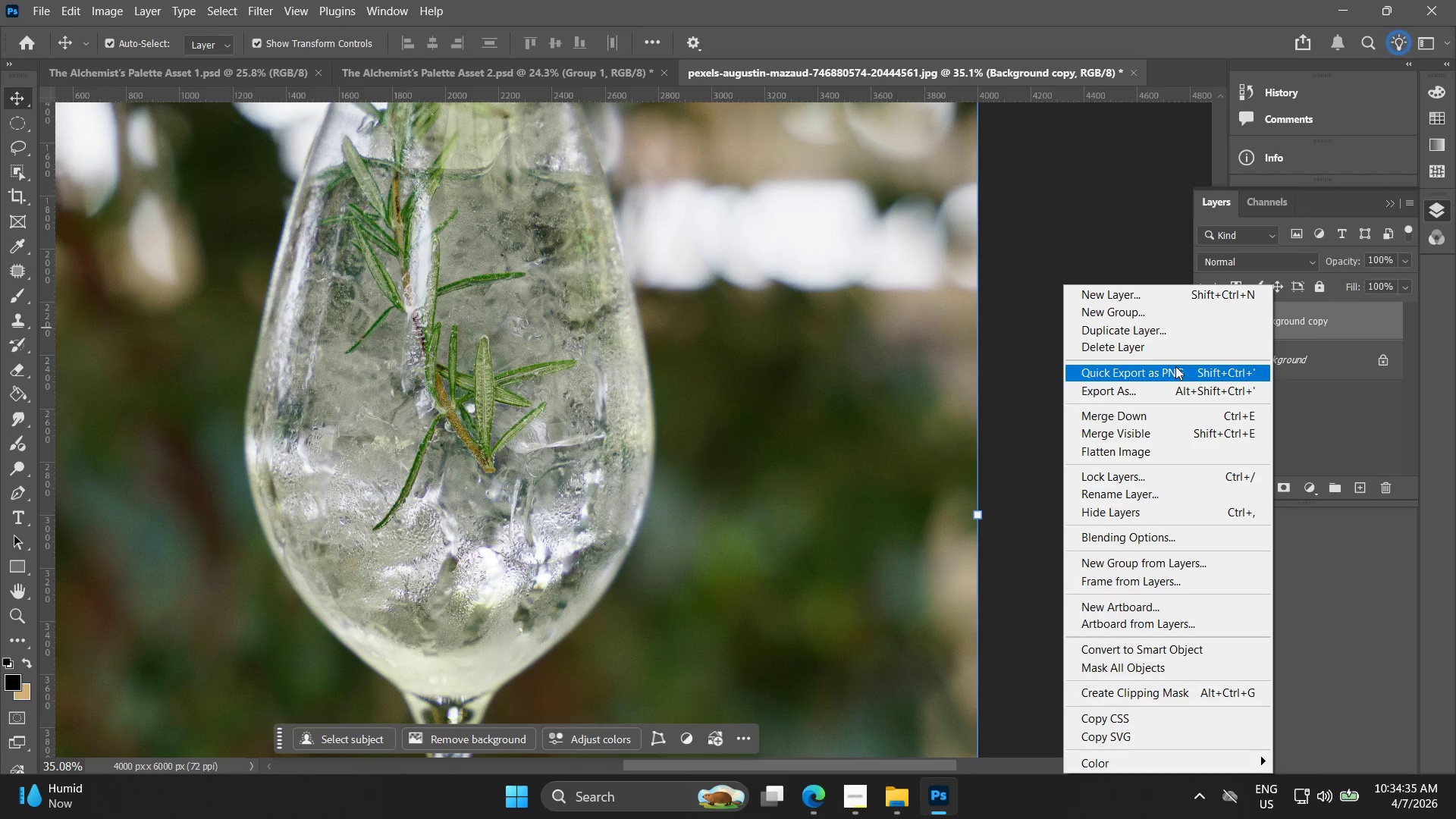 
left_click([1140, 335])
 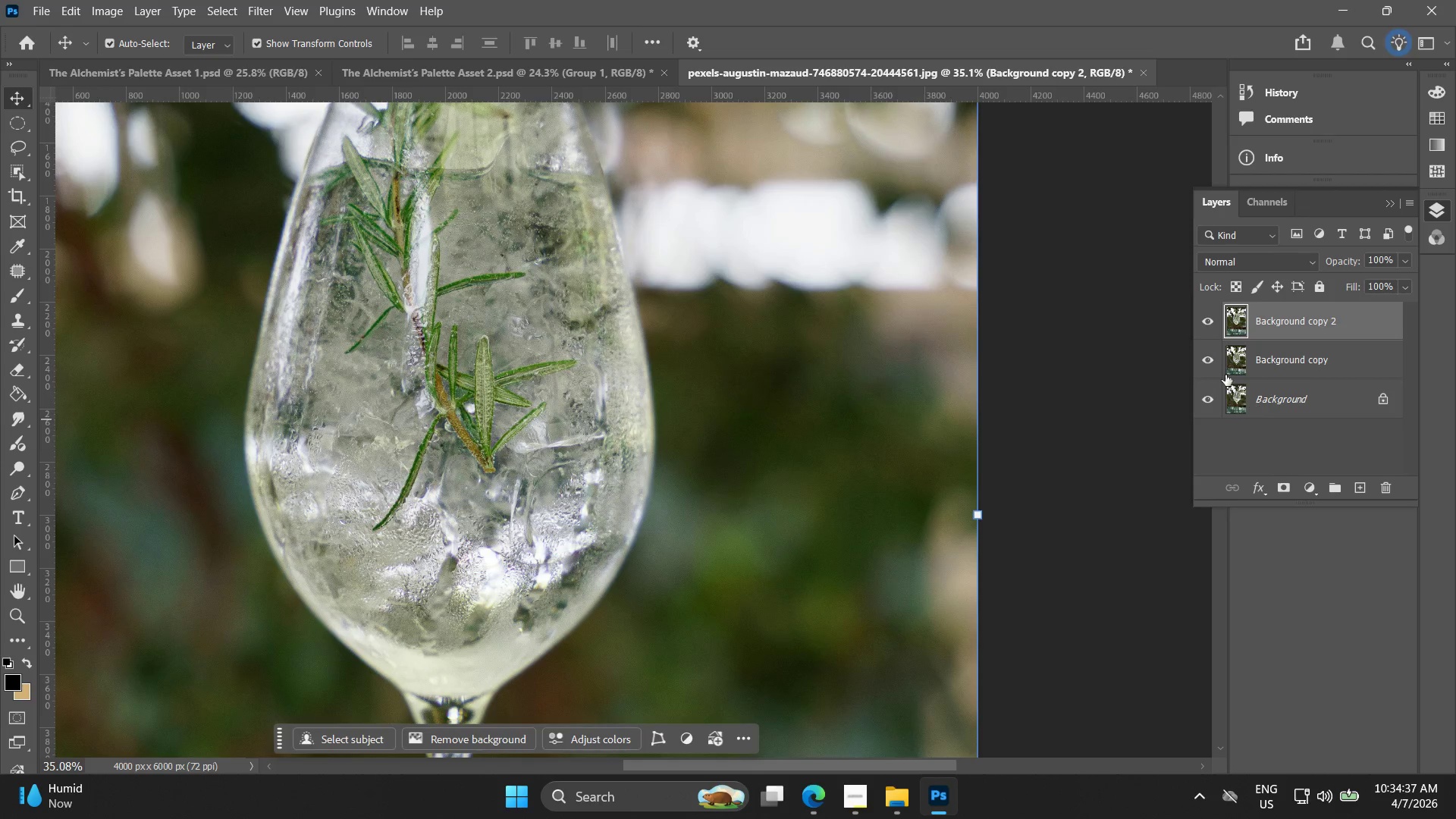 
left_click([1200, 389])
 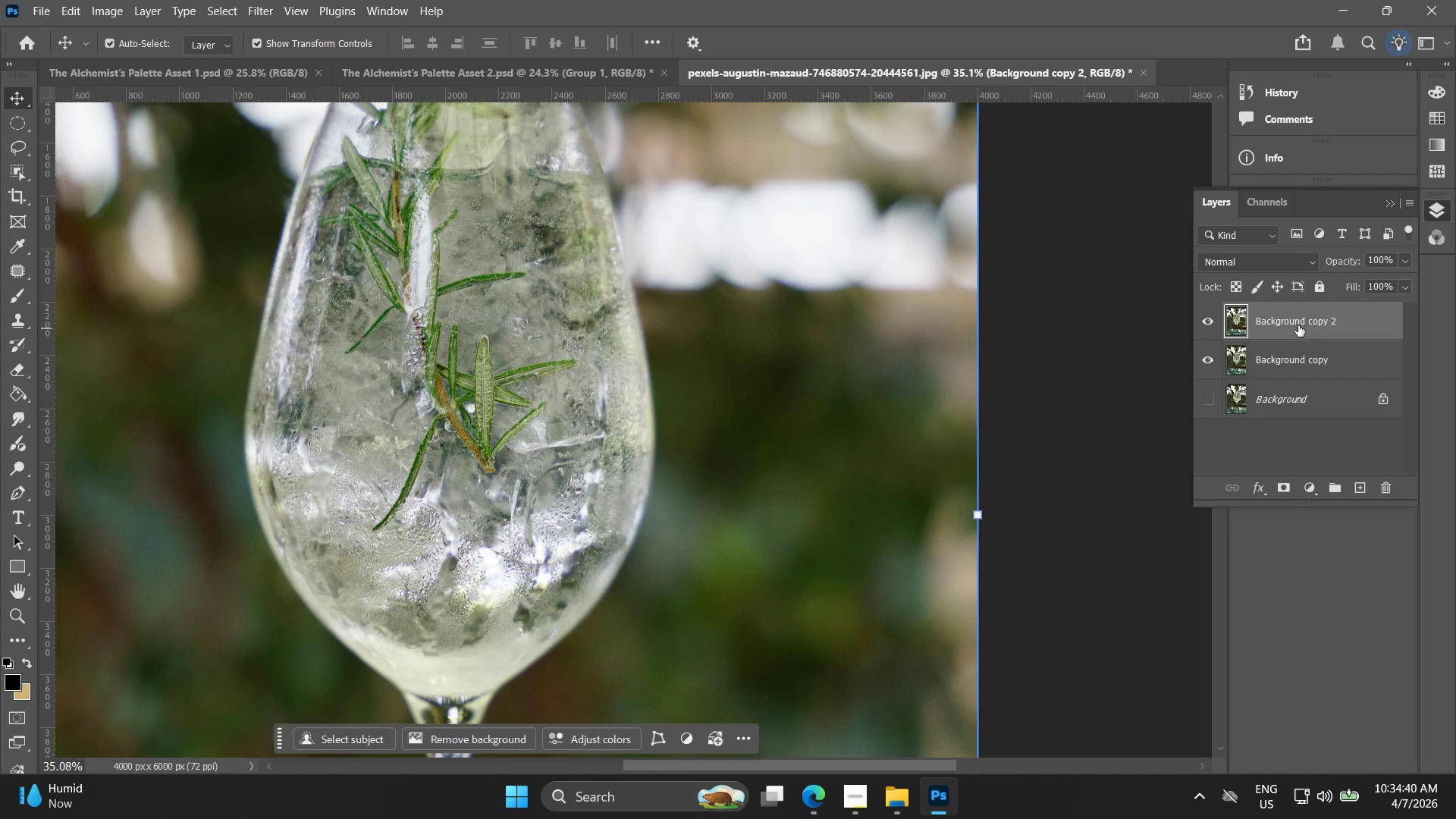 
left_click([112, 8])
 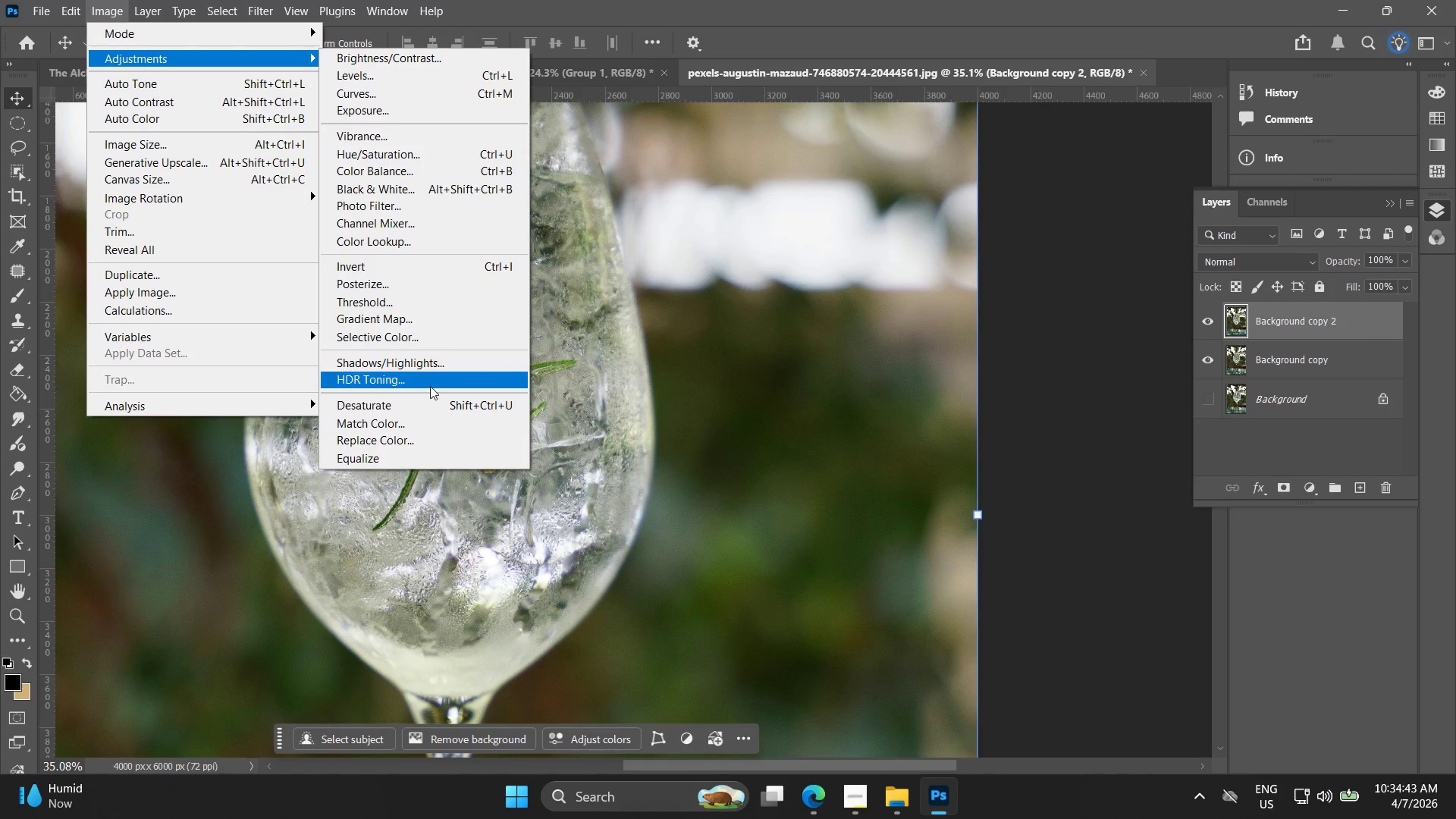 
left_click([427, 403])
 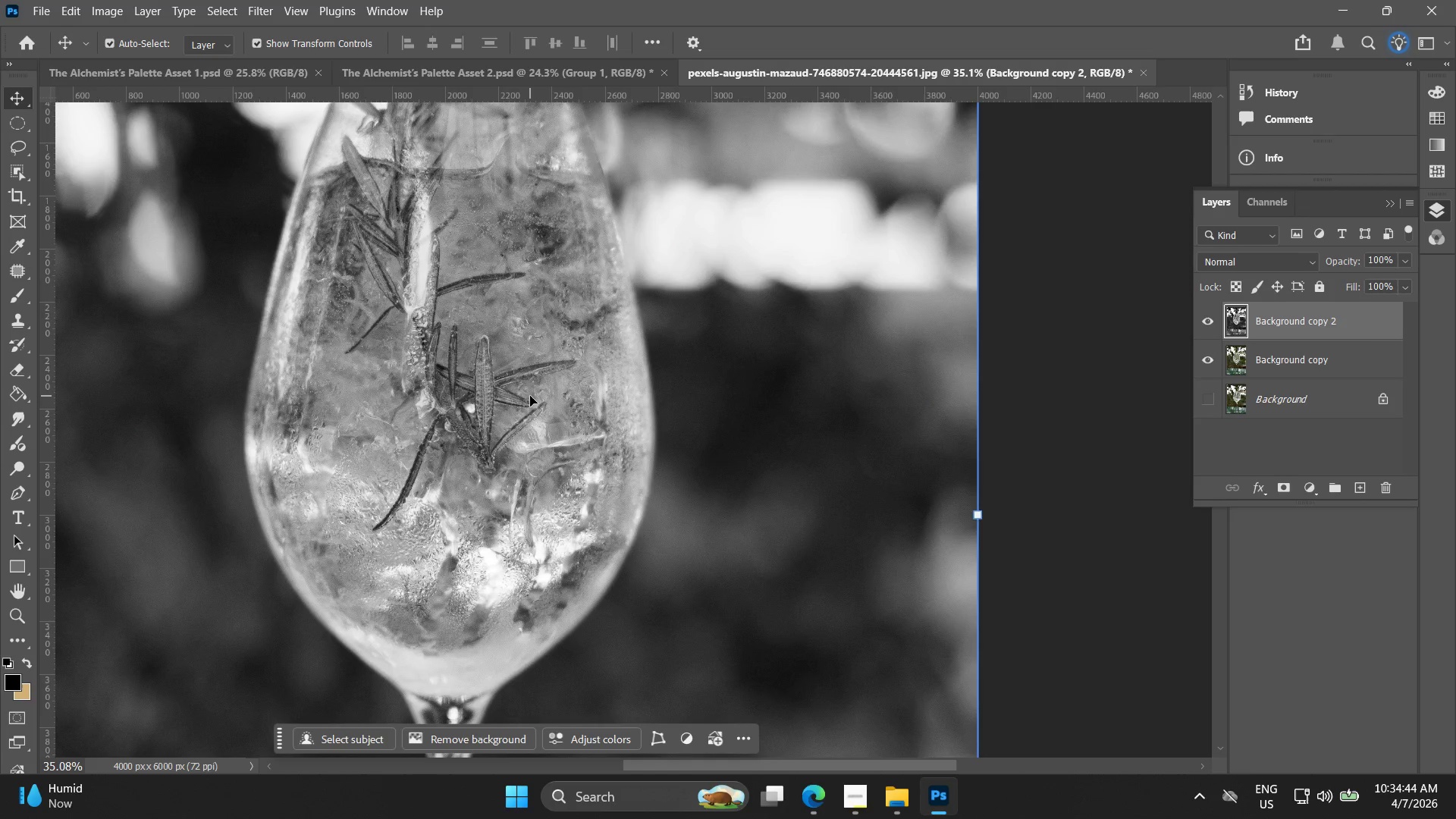 
hold_key(key=AltLeft, duration=0.69)
scroll: coordinate [520, 416], scroll_direction: down, amount: 7.0
 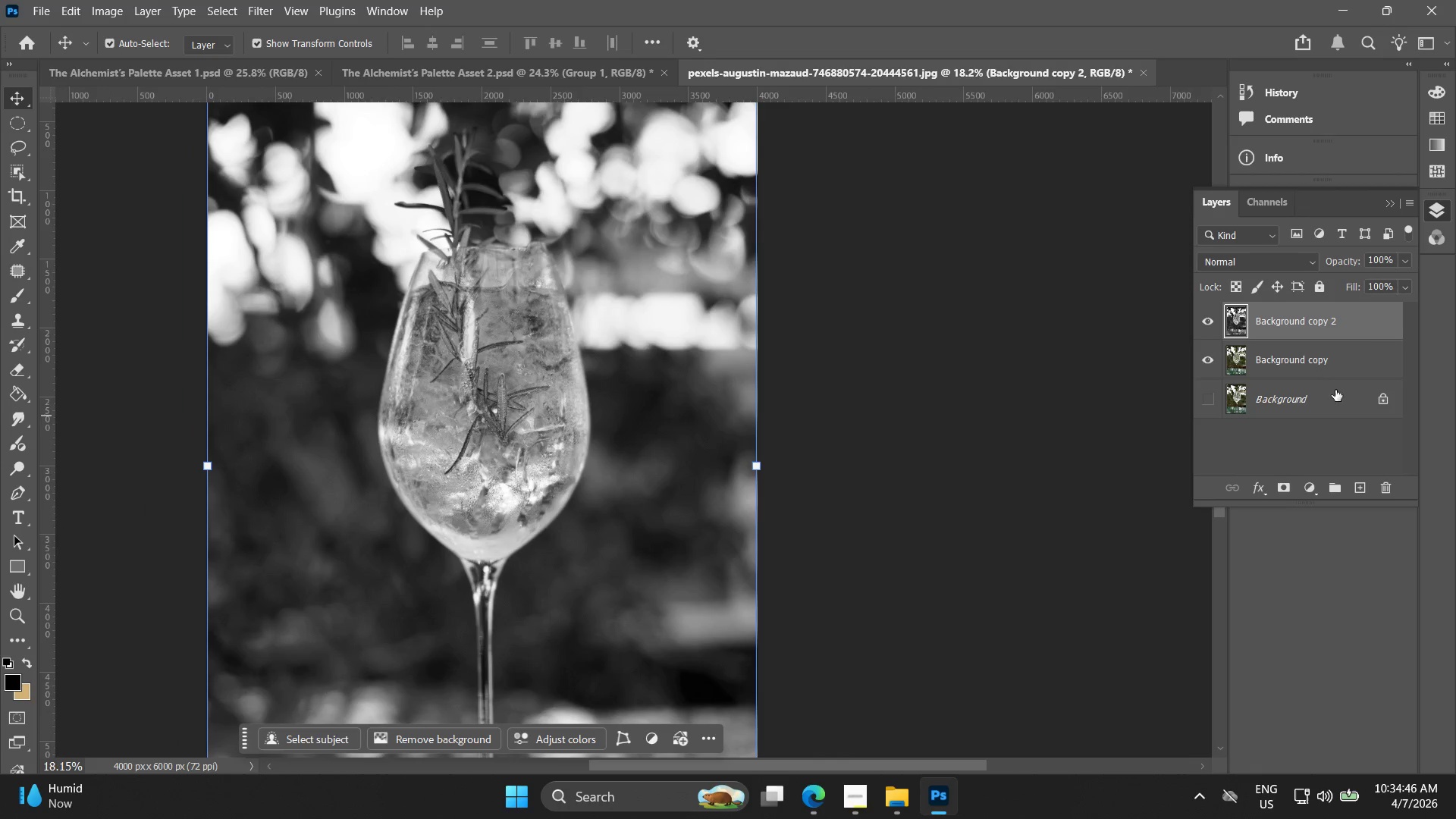 
left_click([1316, 375])
 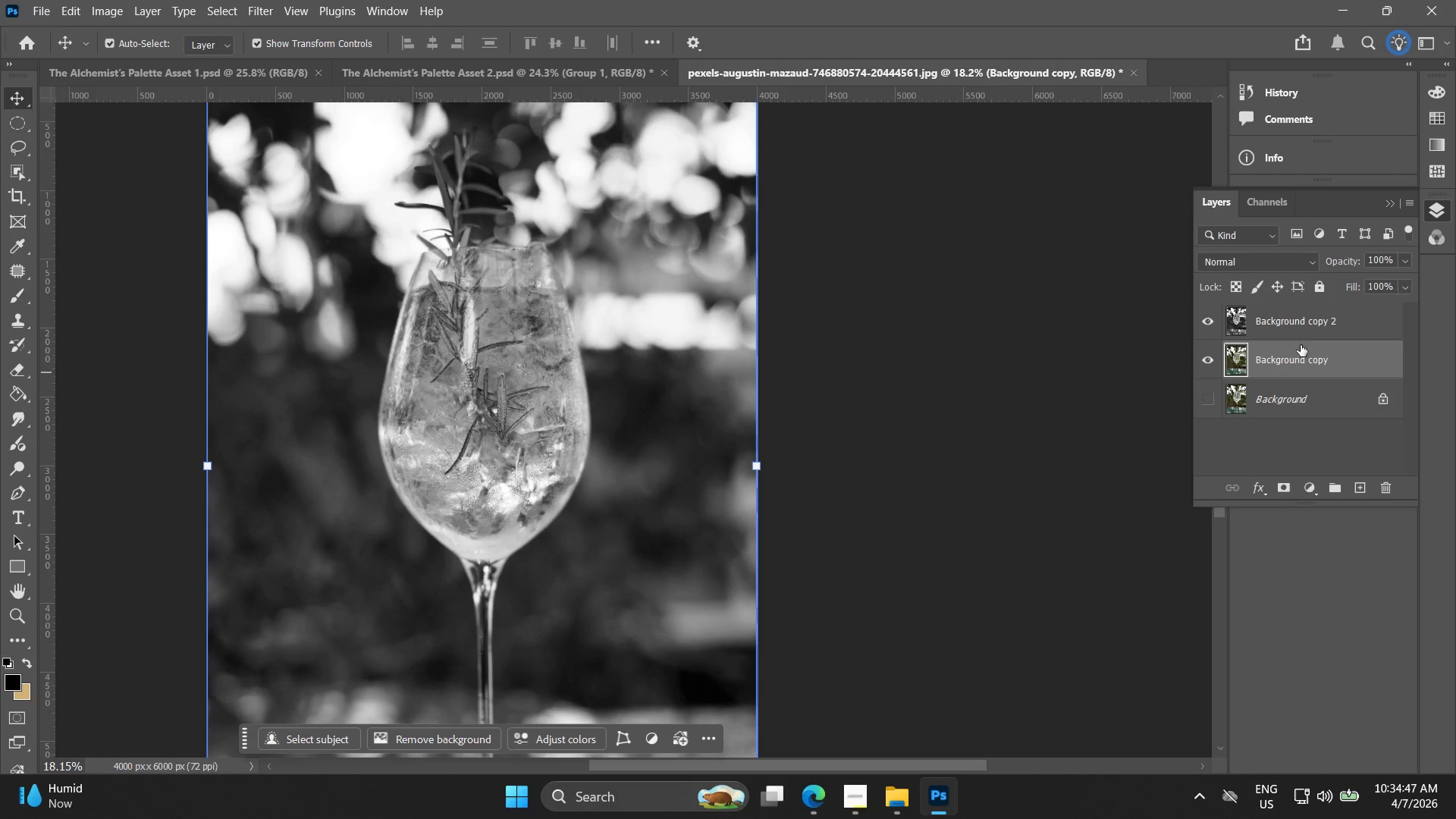 
left_click([1301, 321])
 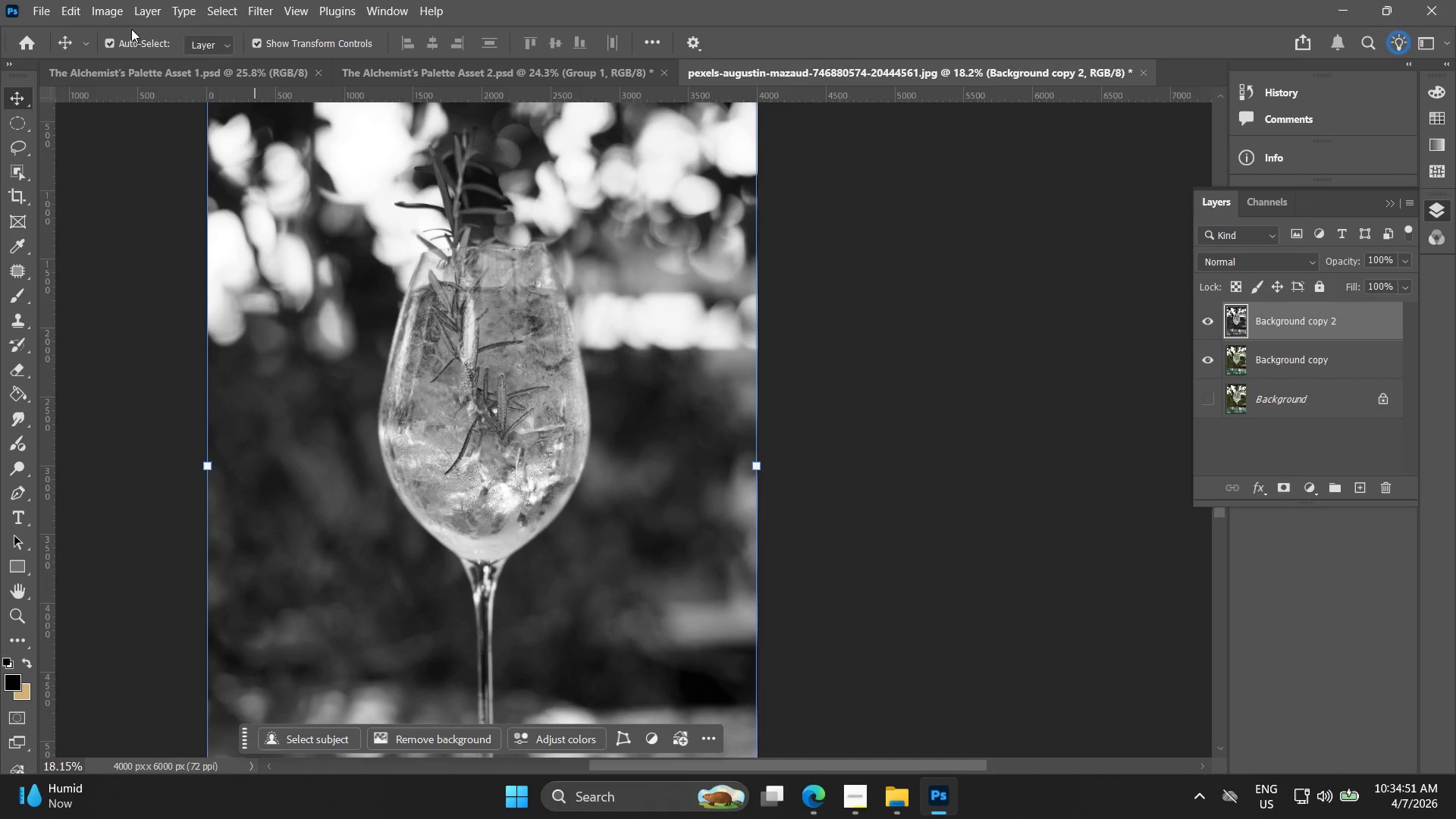 
wait(5.95)
 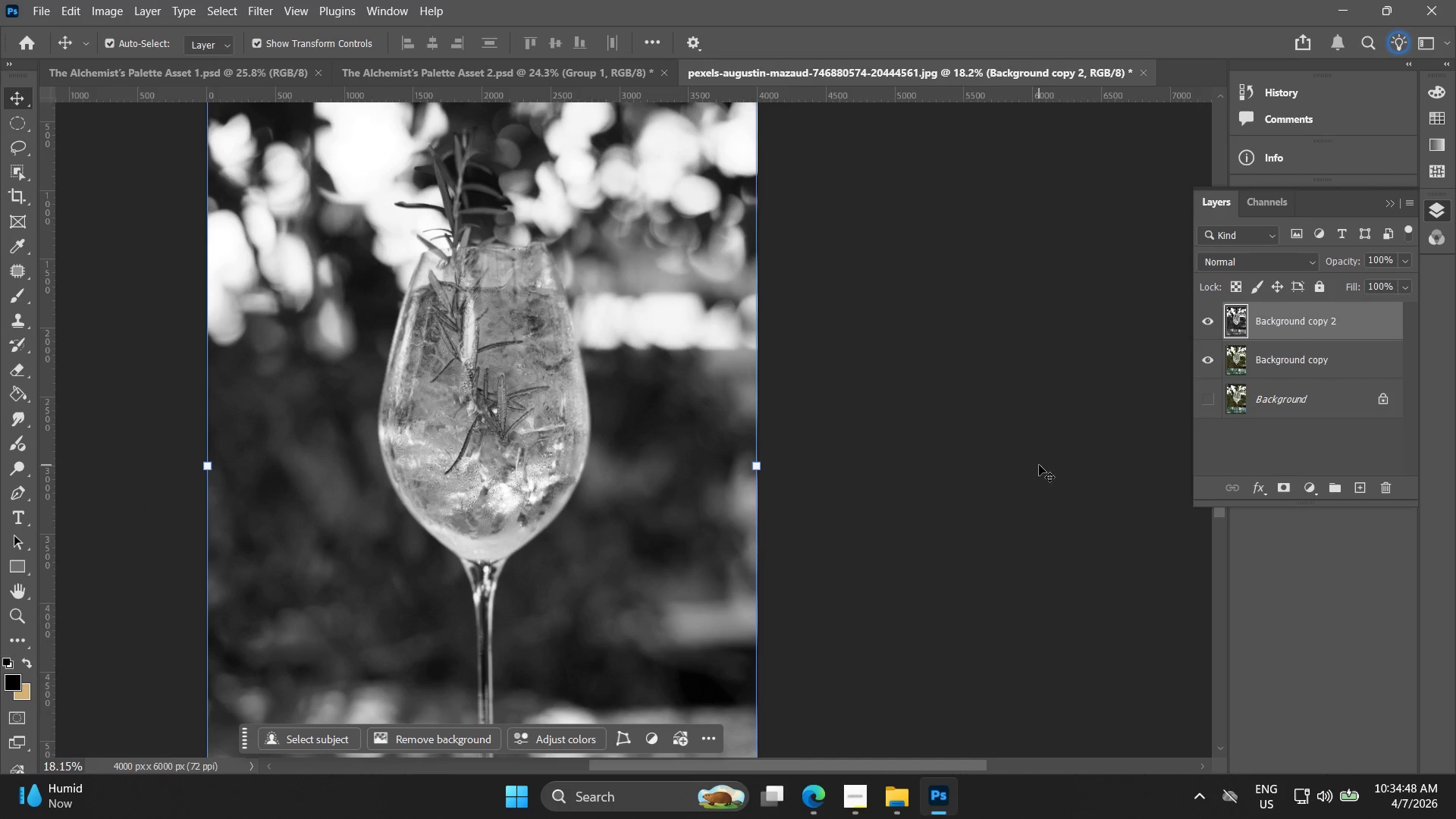 
right_click([1262, 331])
 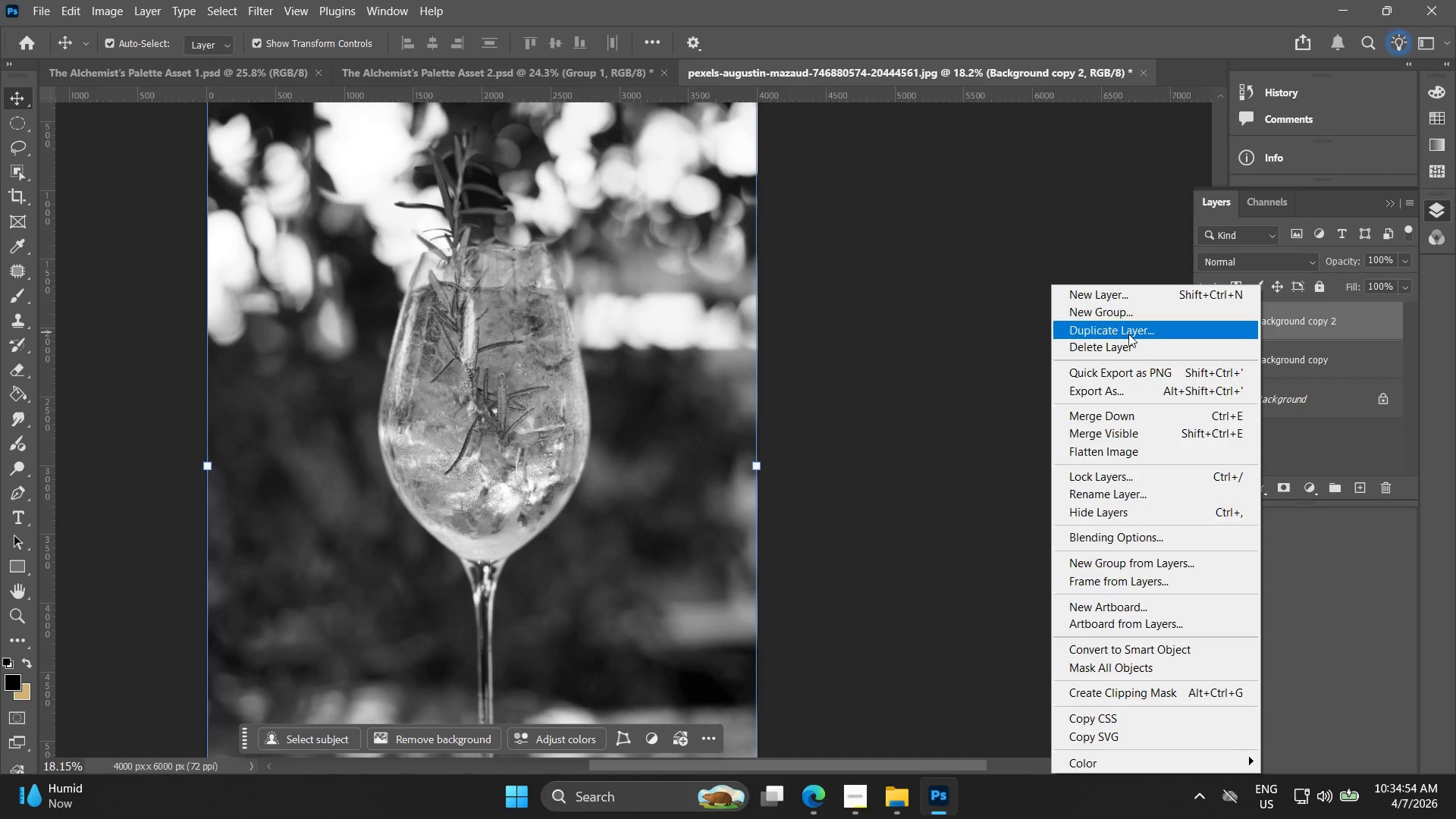 
left_click([1126, 327])
 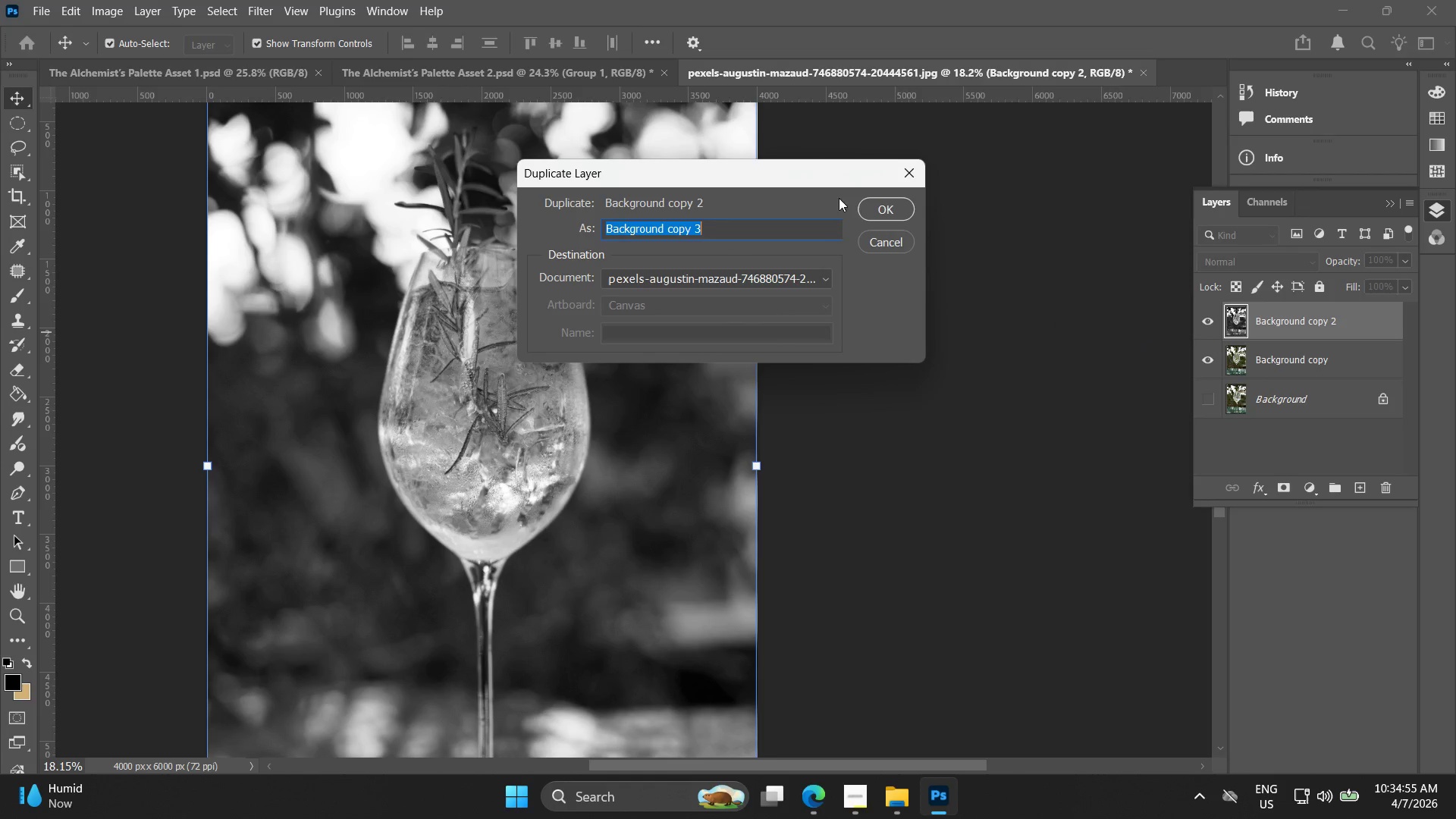 
left_click([882, 207])
 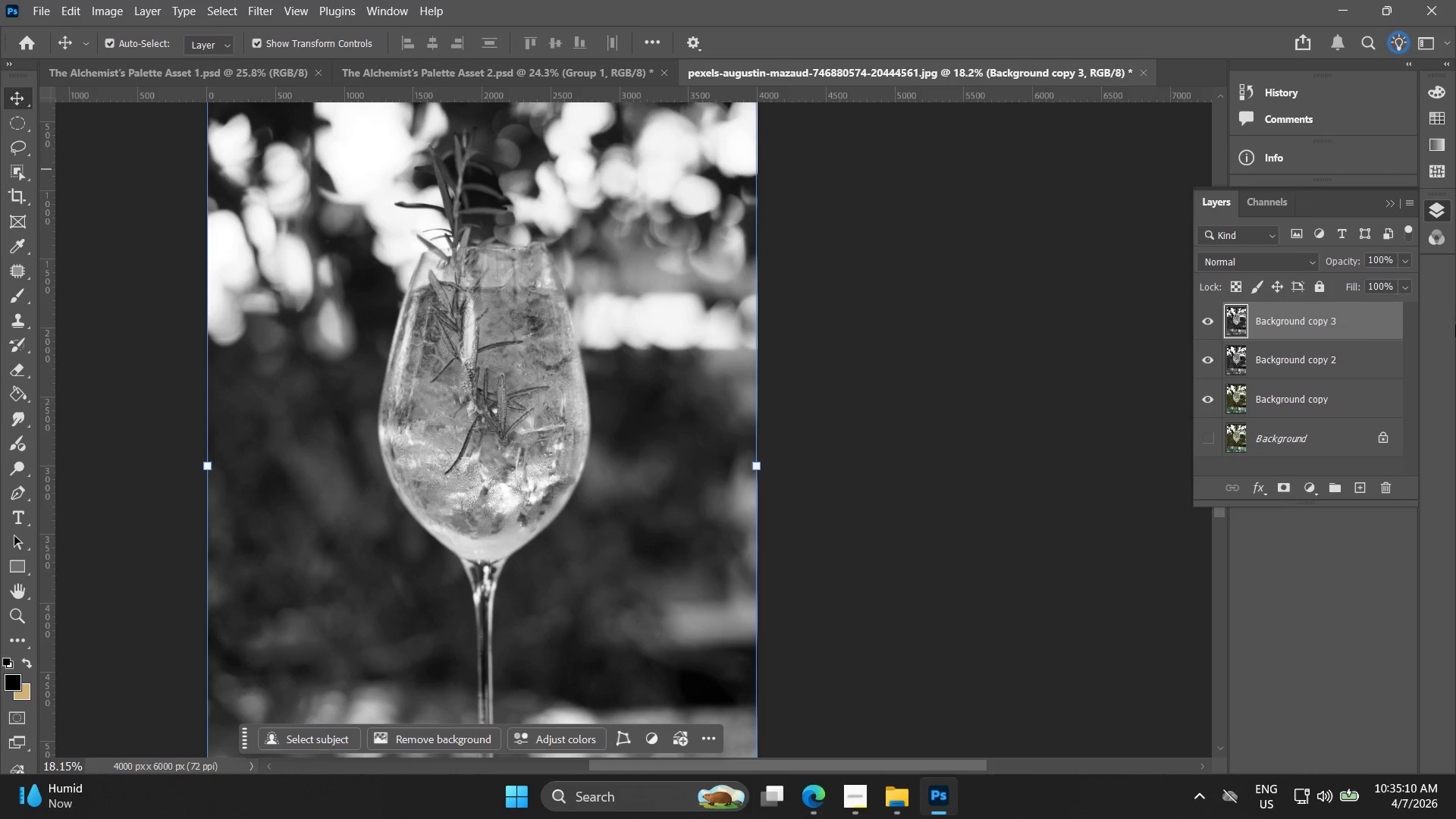 
wait(19.78)
 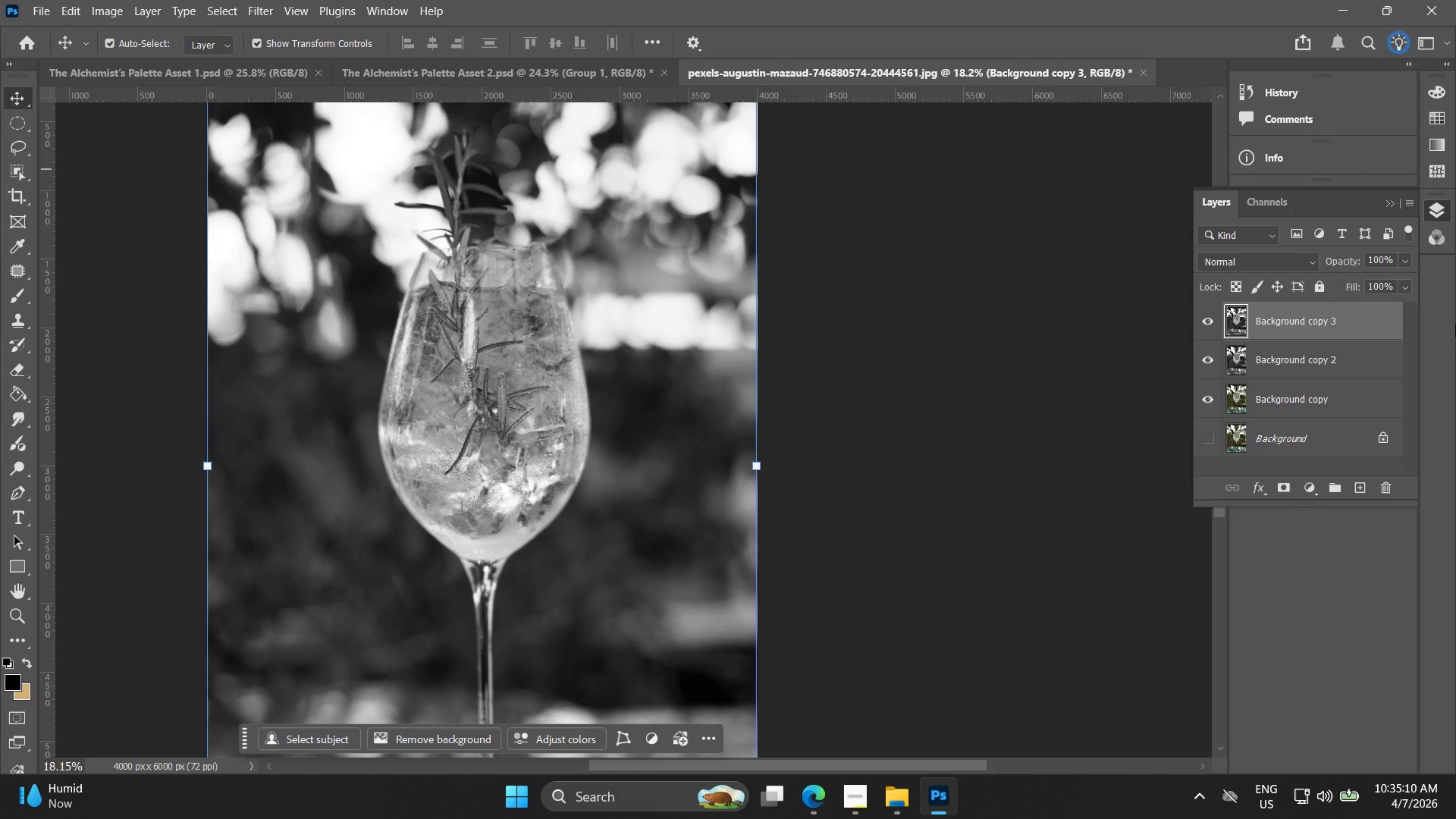 
hold_key(key=AltLeft, duration=1.5)
scroll: coordinate [516, 438], scroll_direction: up, amount: 12.0
 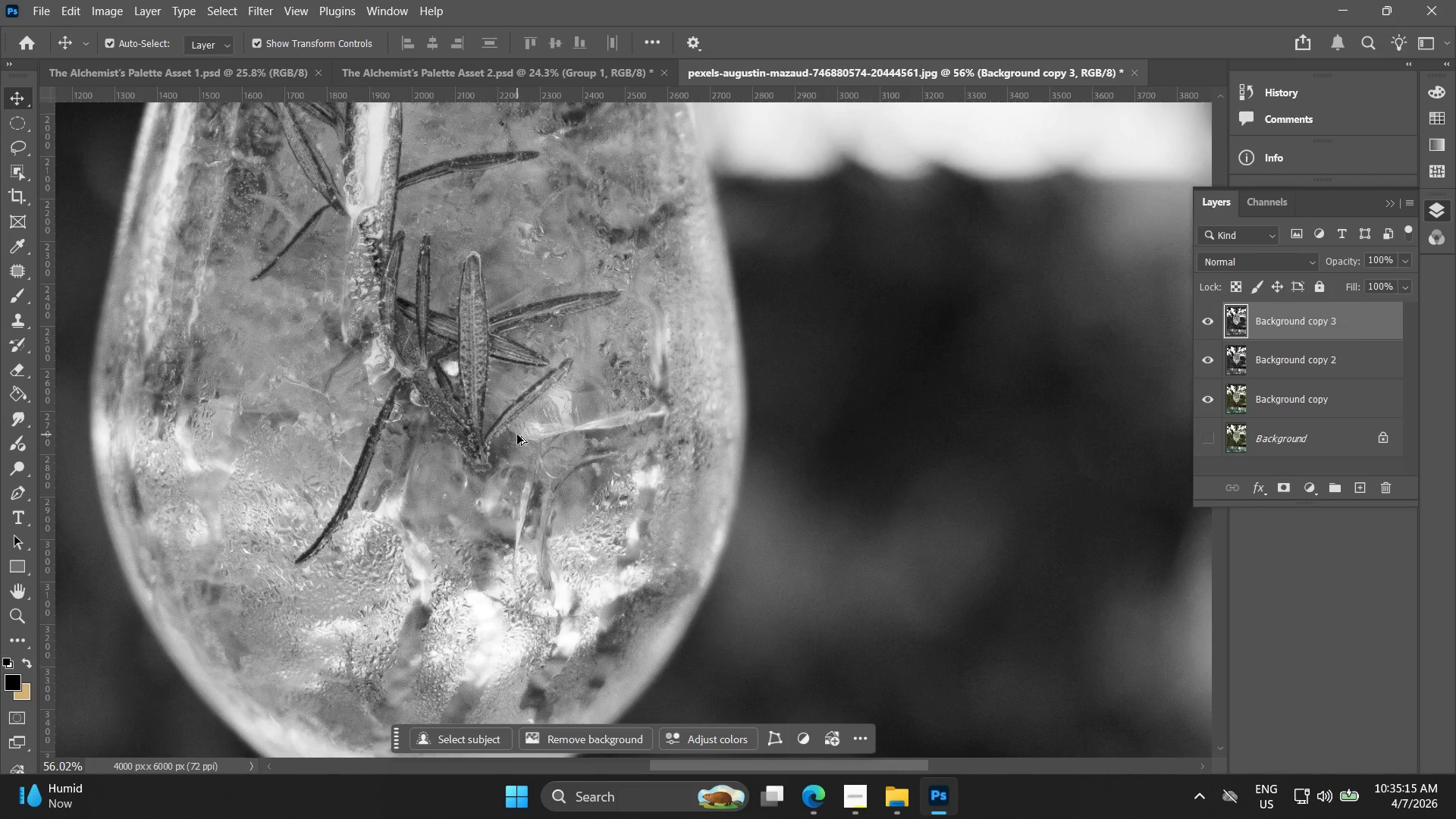 
key(Alt+AltLeft)
 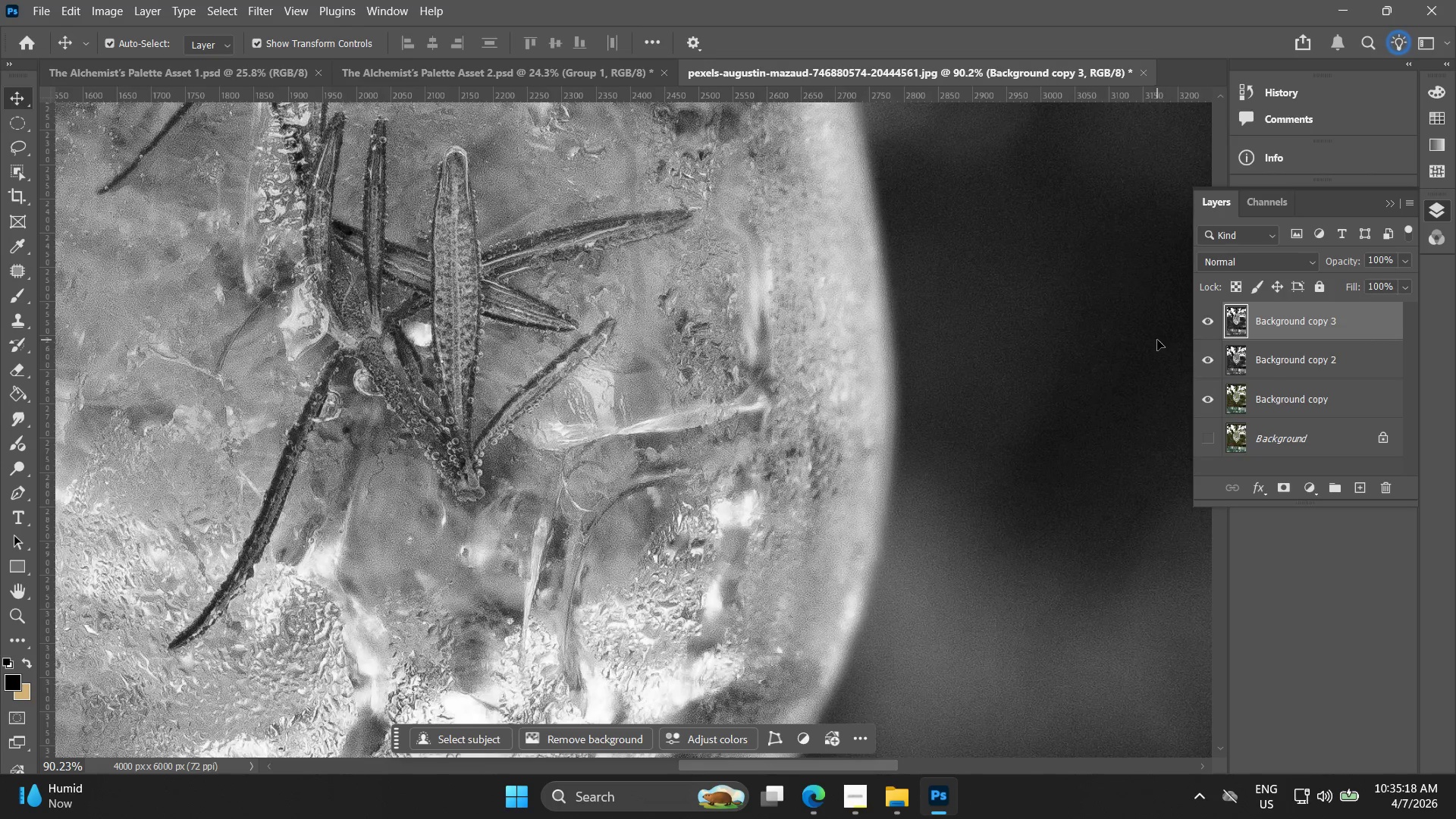 
scroll: coordinate [504, 425], scroll_direction: up, amount: 5.0
 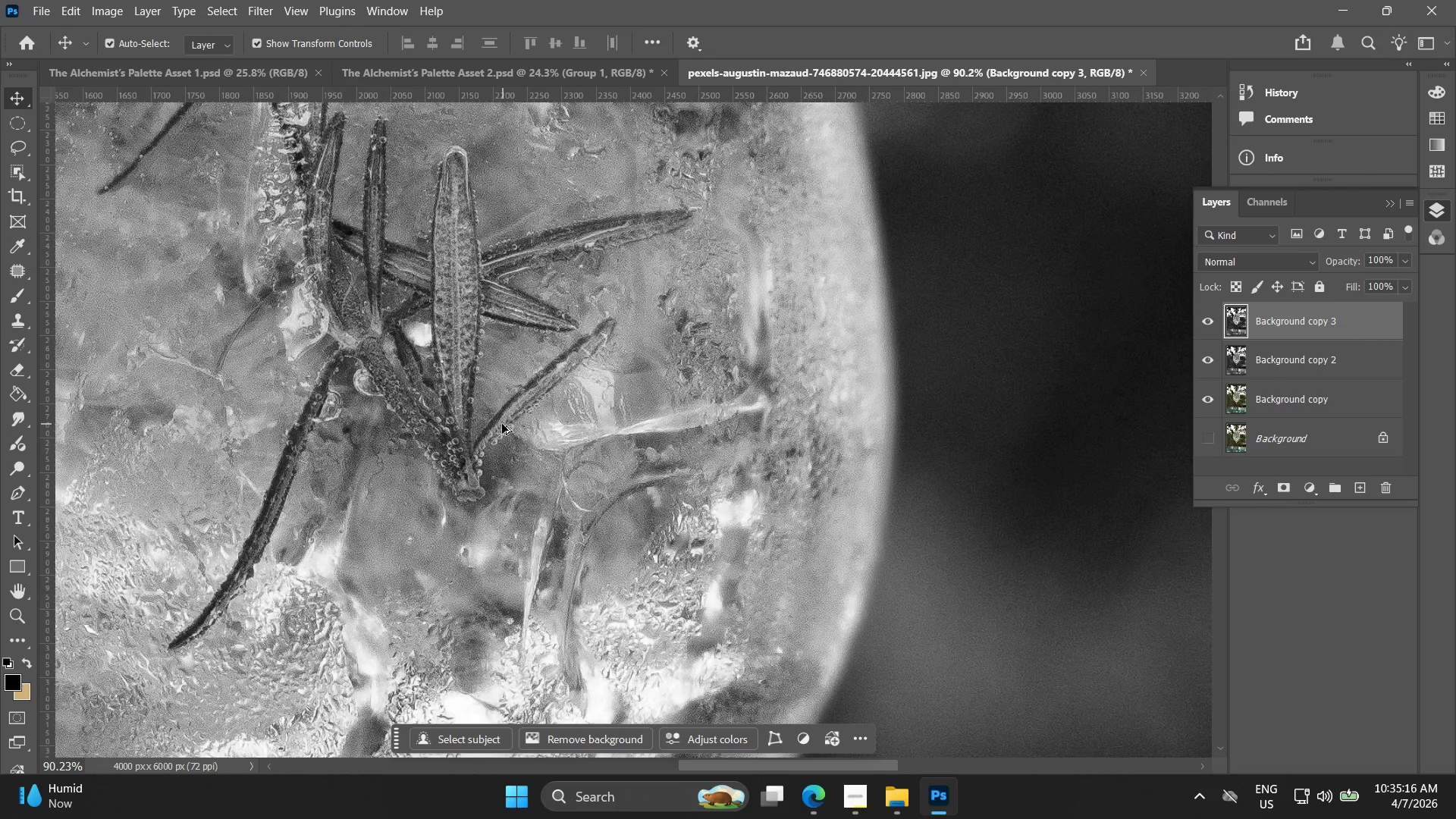 
hold_key(key=AltLeft, duration=1.03)
scroll: coordinate [463, 444], scroll_direction: up, amount: 10.0
 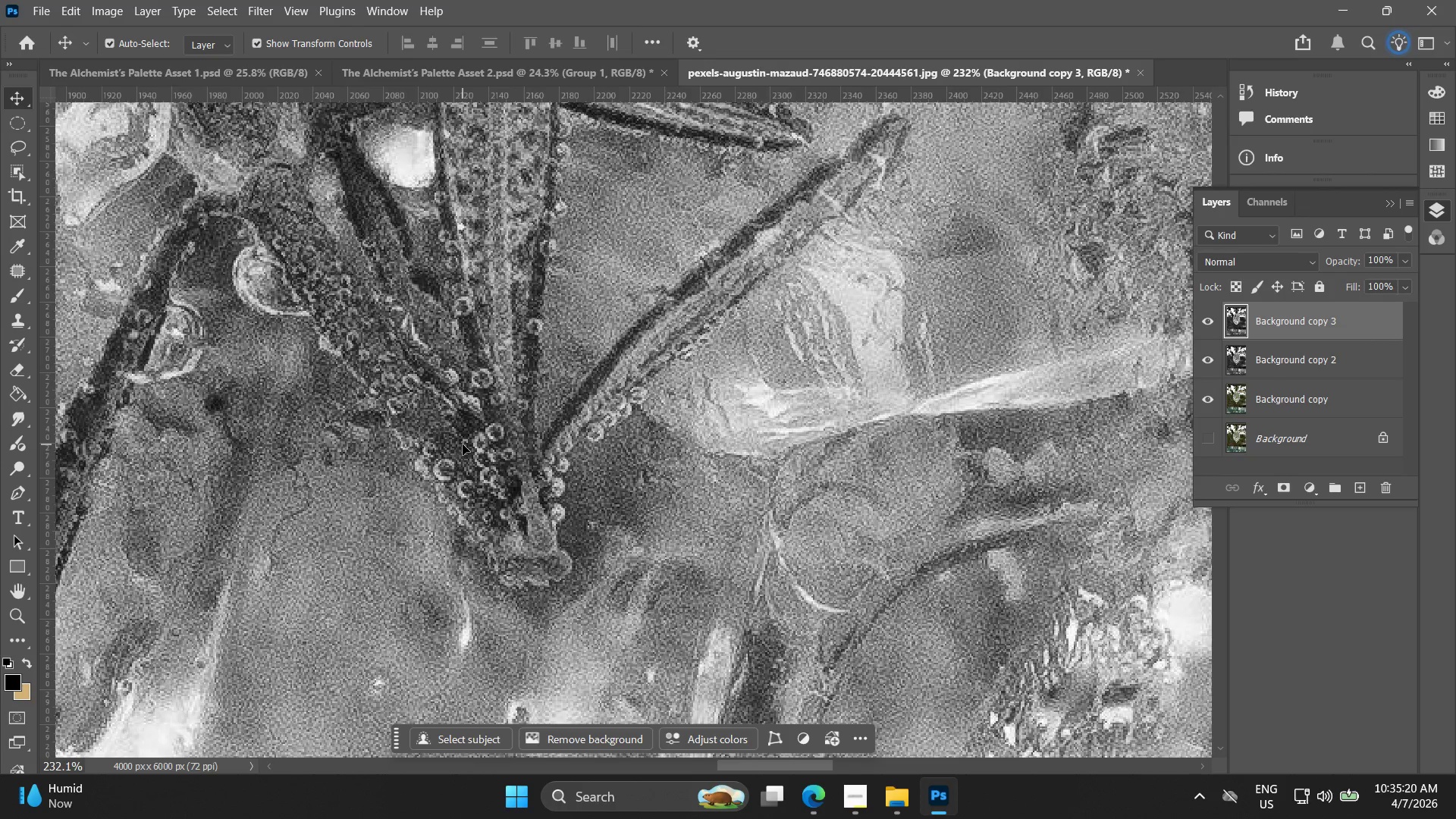 
hold_key(key=AltLeft, duration=0.34)
scroll: coordinate [467, 456], scroll_direction: down, amount: 3.0
 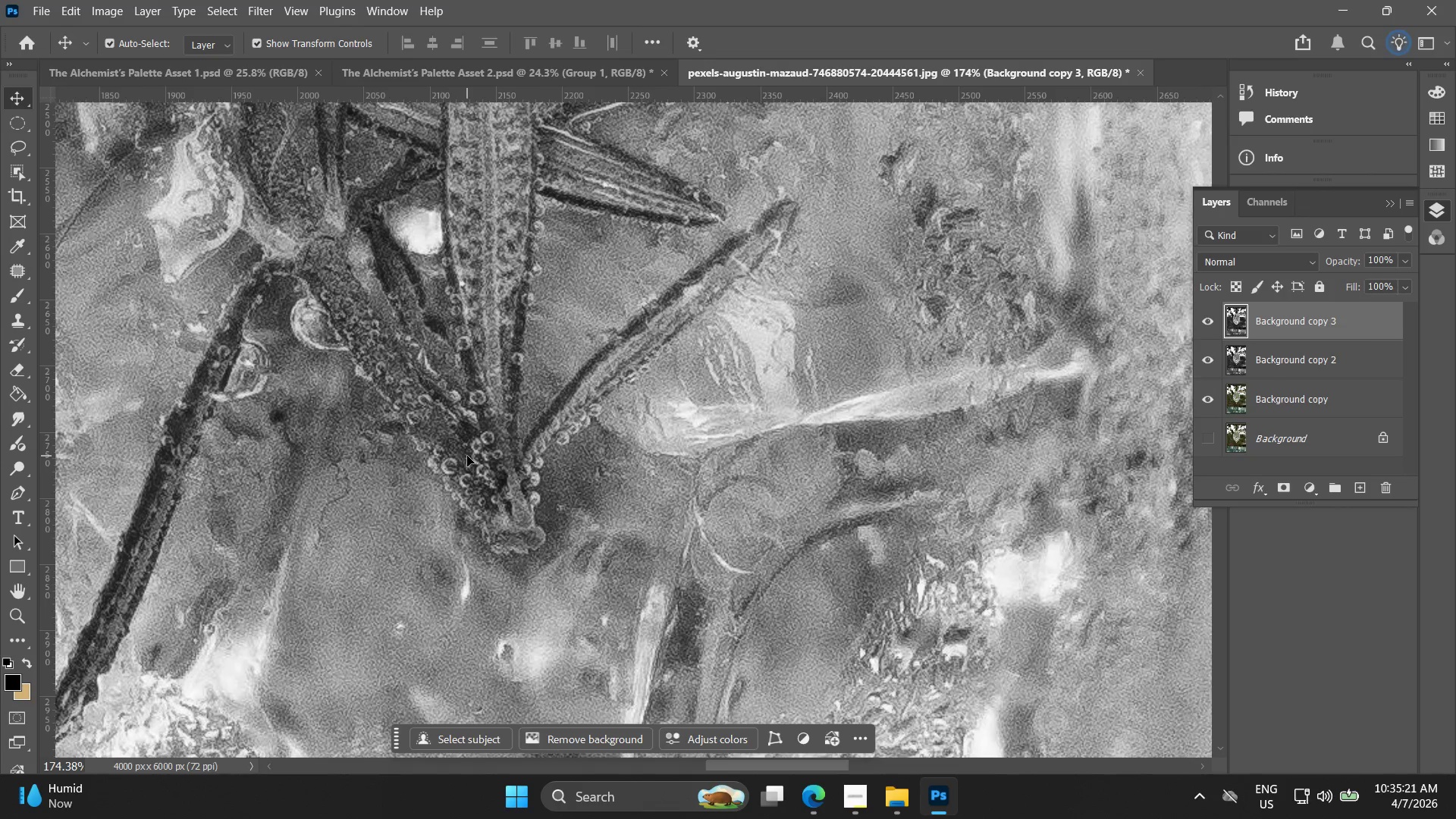 
hold_key(key=Space, duration=0.52)
 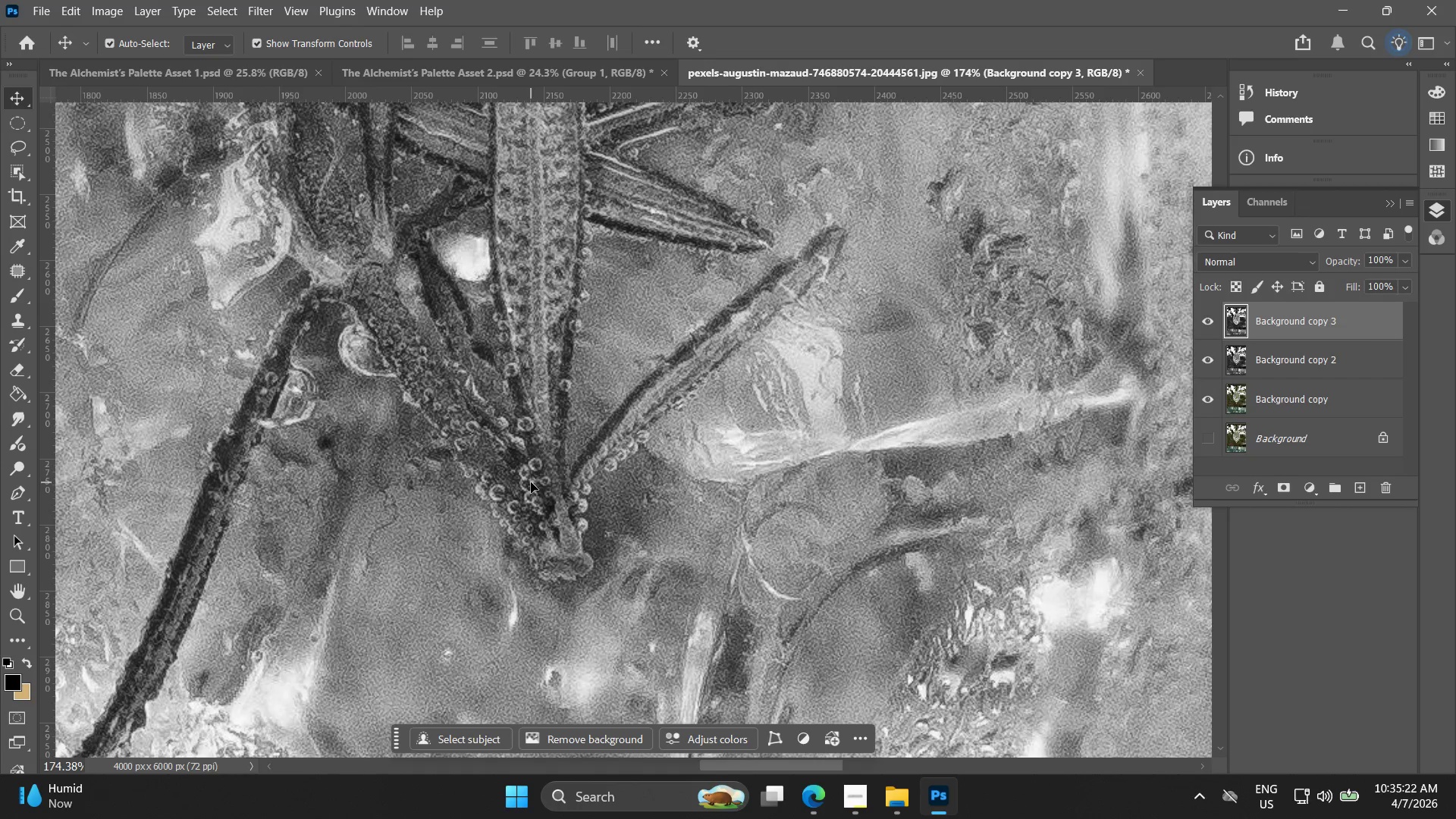 
left_click_drag(start_coordinate=[483, 456], to_coordinate=[531, 482])
 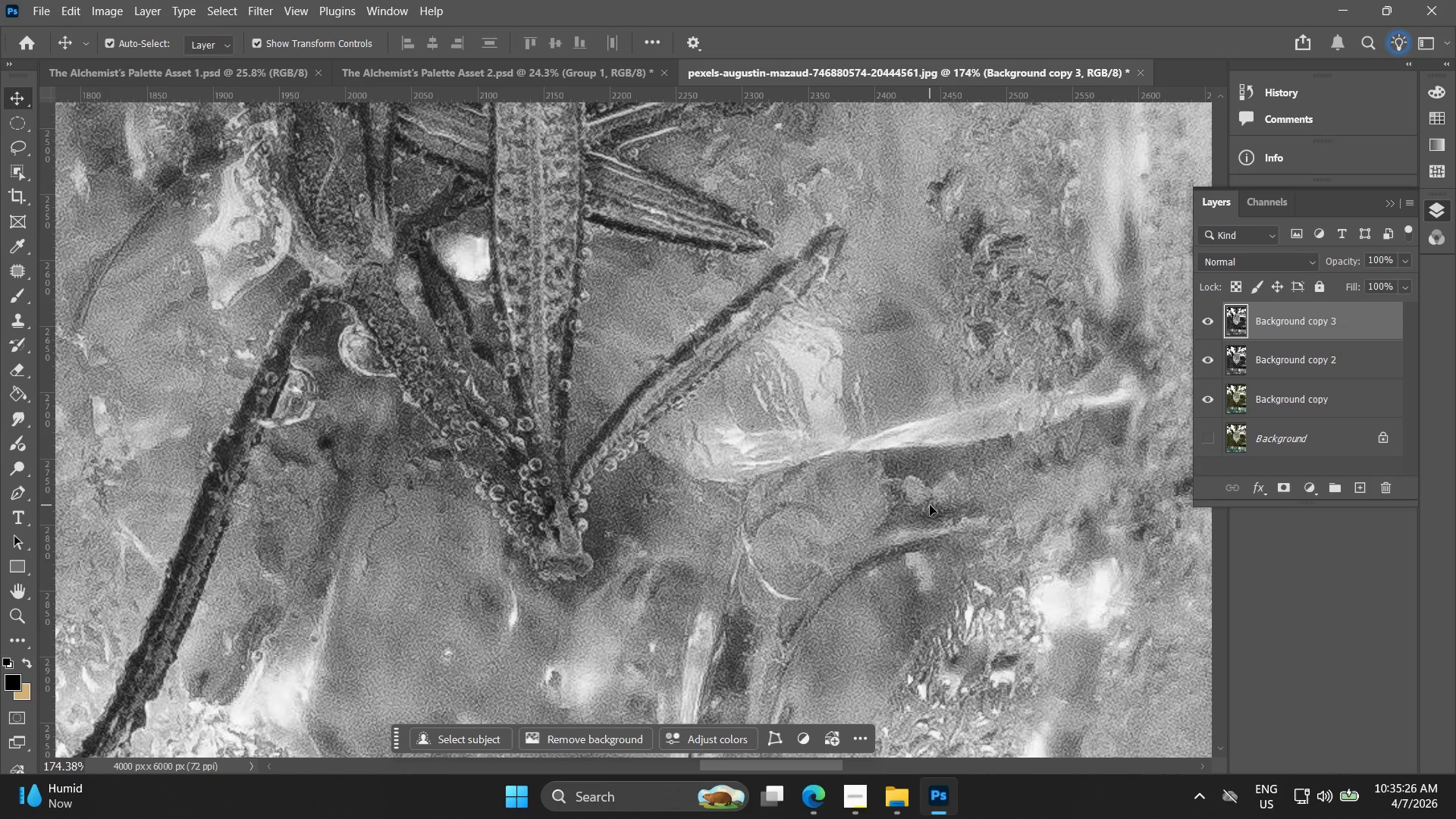 
wait(5.34)
 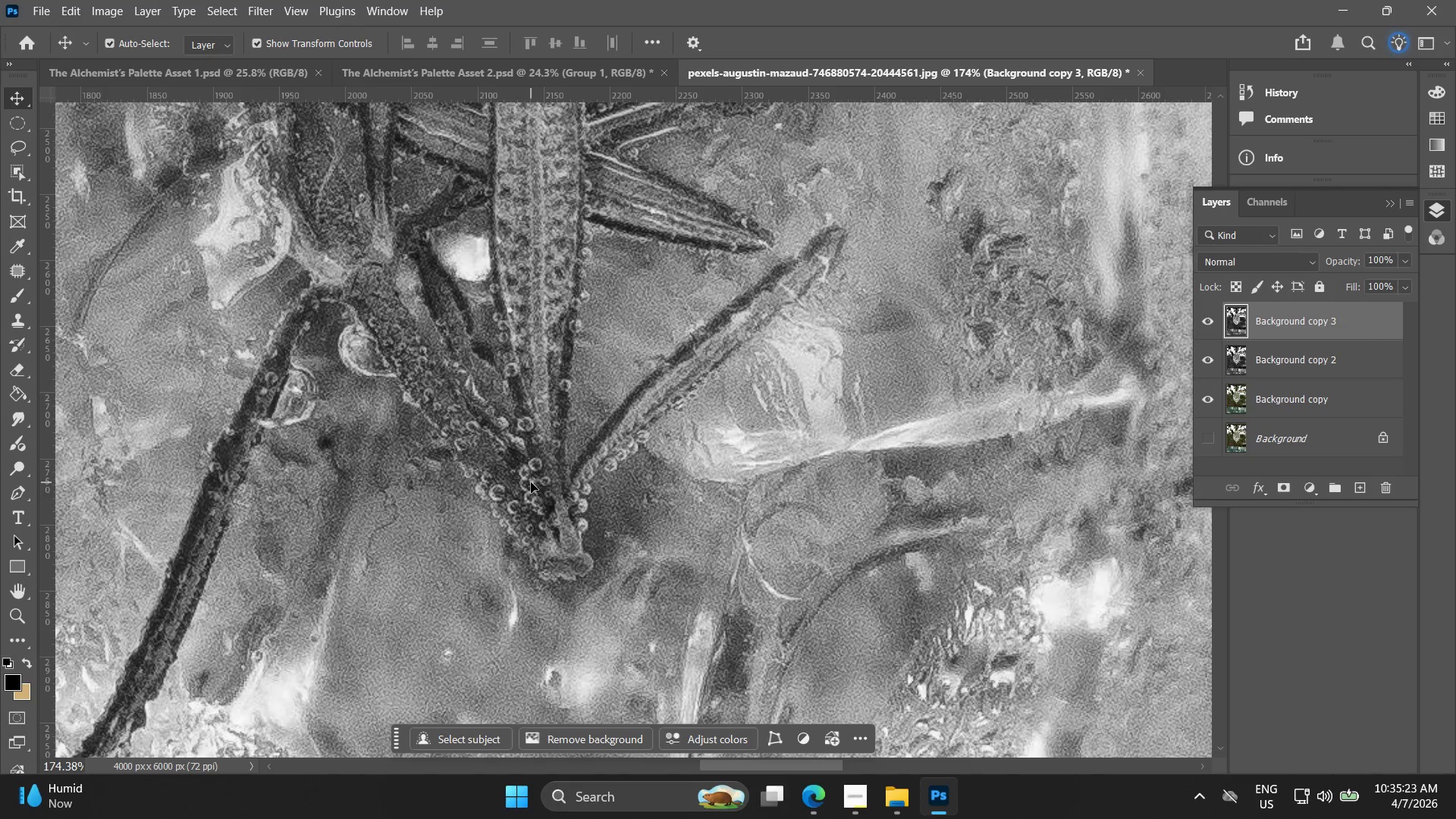 
left_click([1210, 332])
 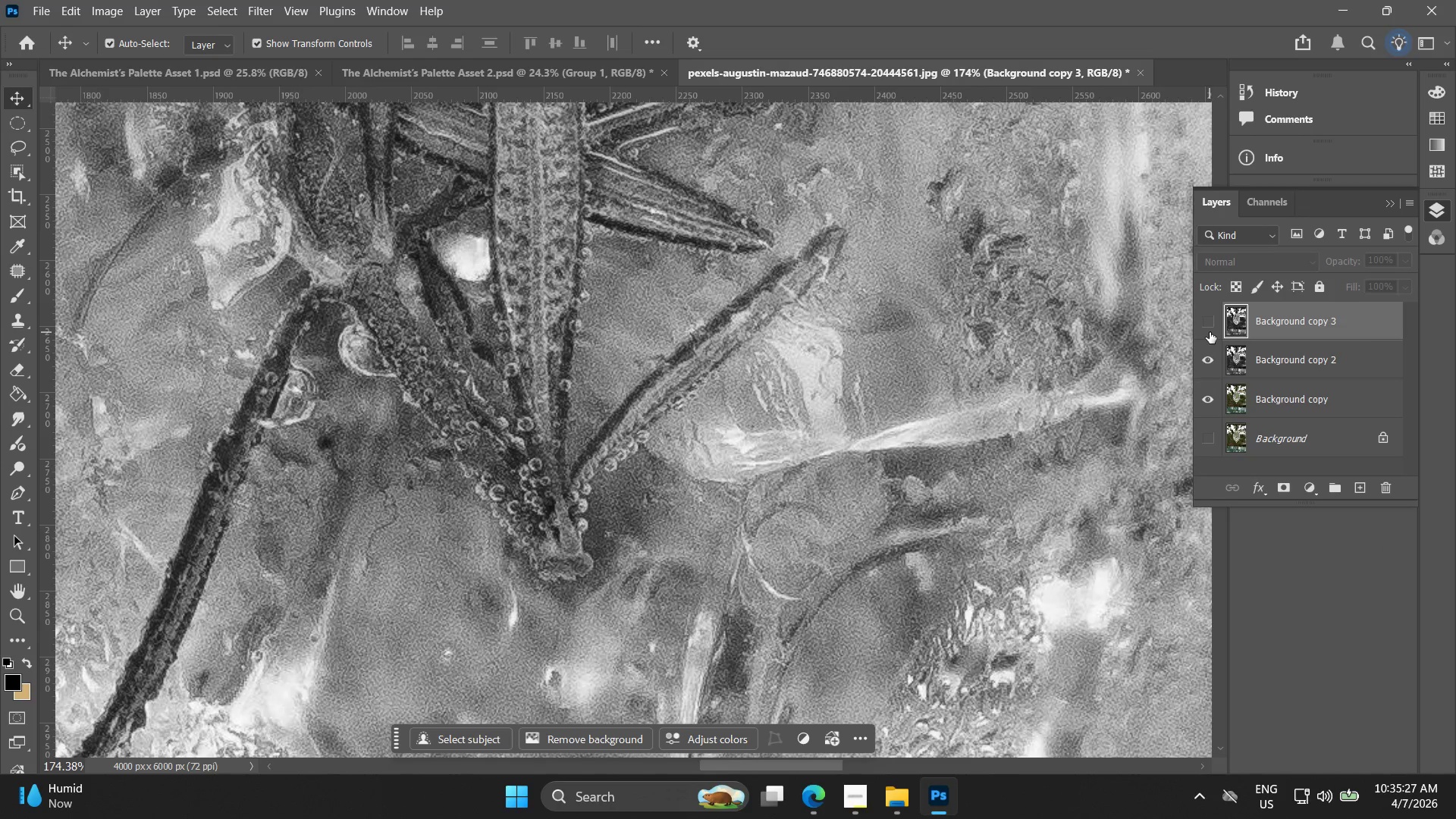 
left_click([1210, 332])
 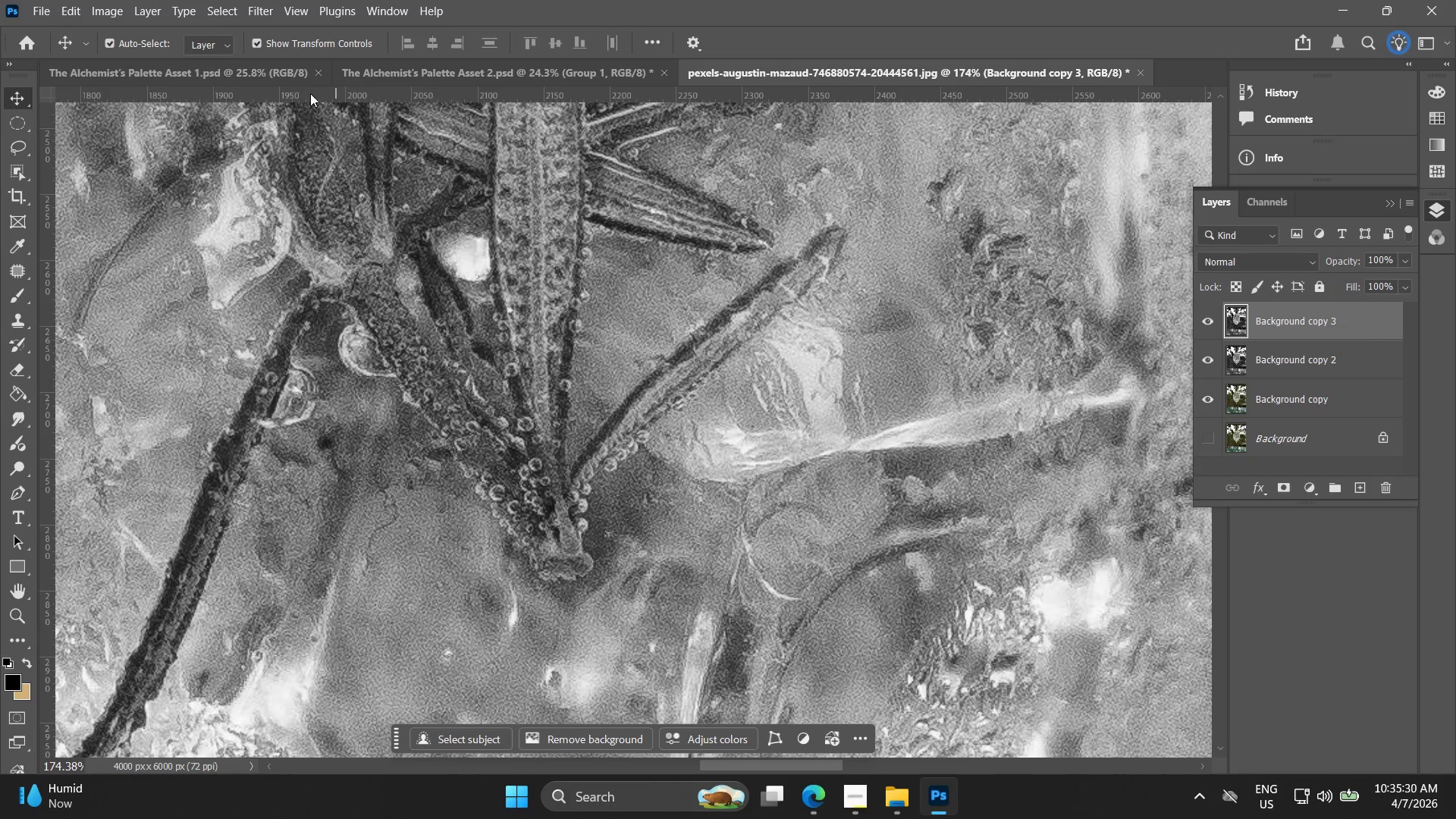 
left_click([419, 71])
 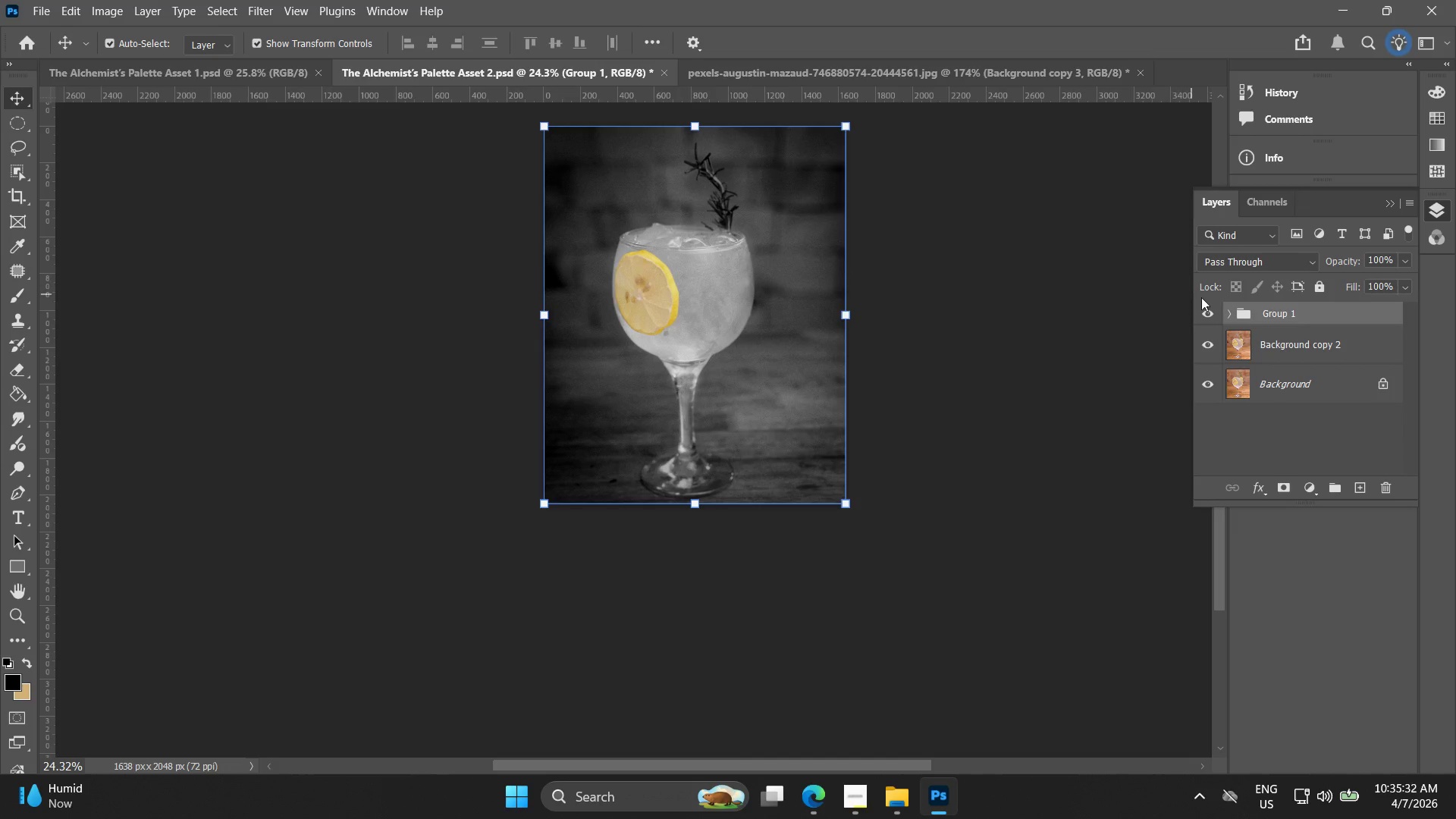 
left_click([1226, 315])
 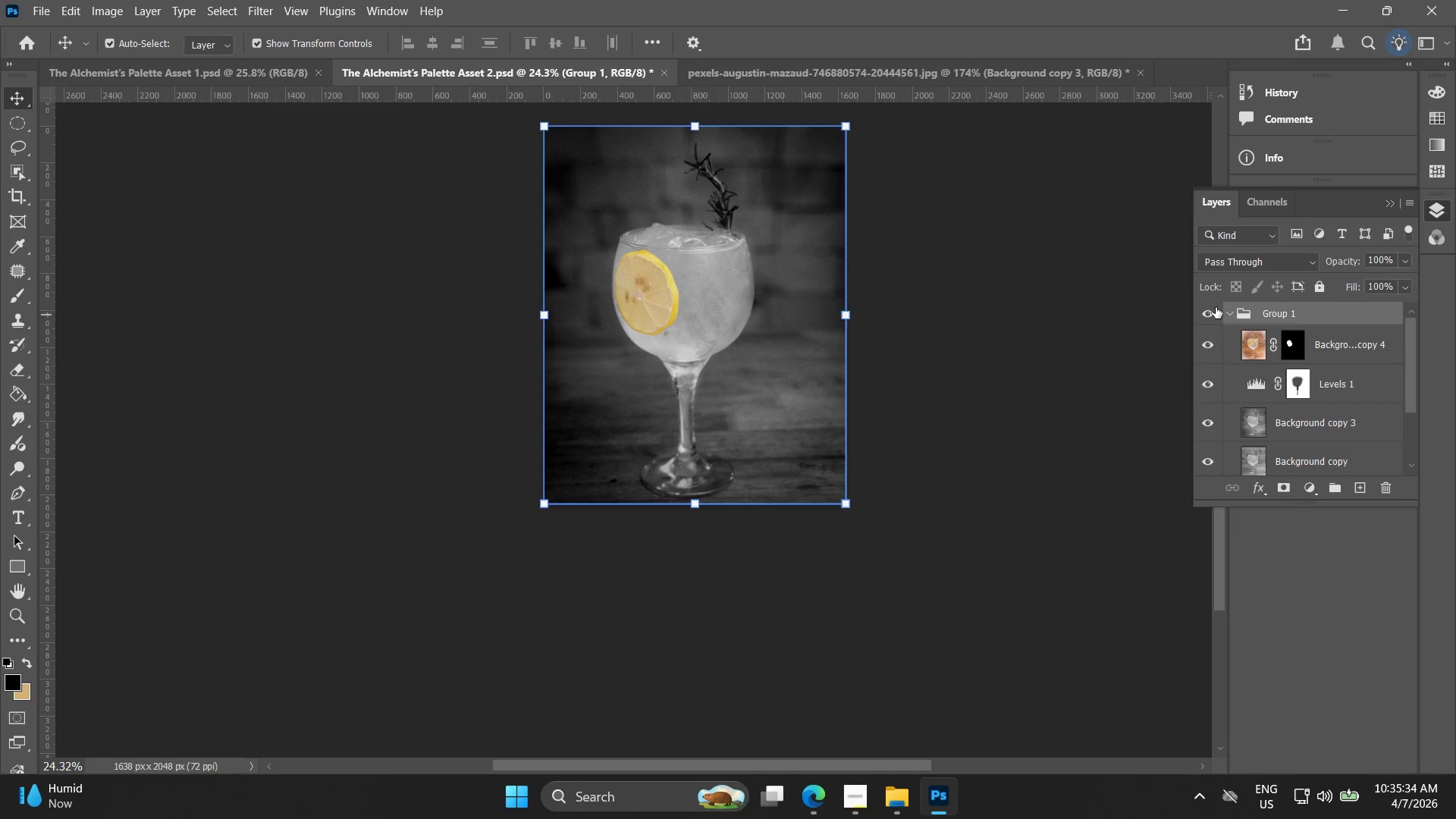 
scroll: coordinate [1252, 377], scroll_direction: down, amount: 1.0
 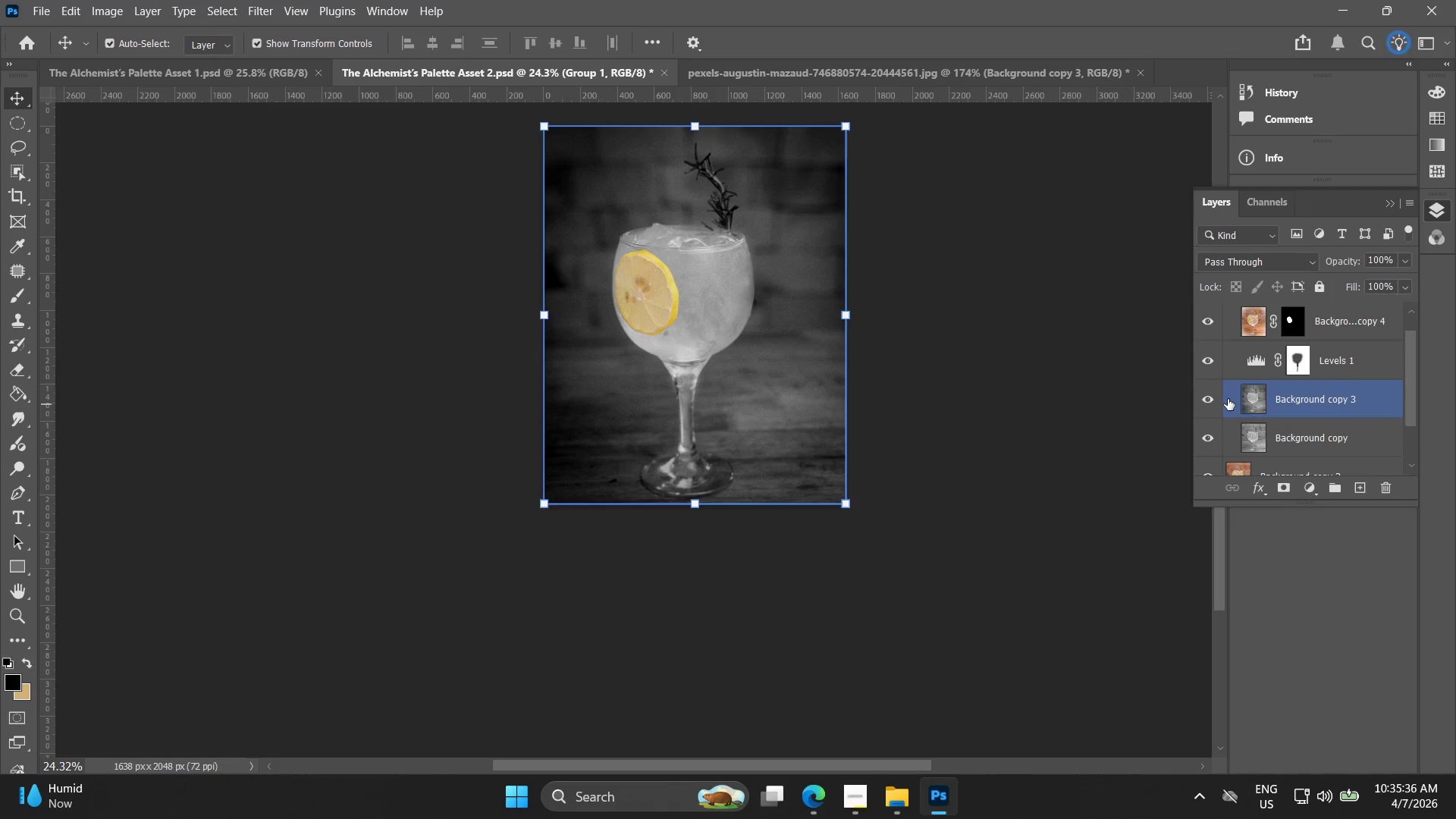 
left_click([1222, 399])
 